 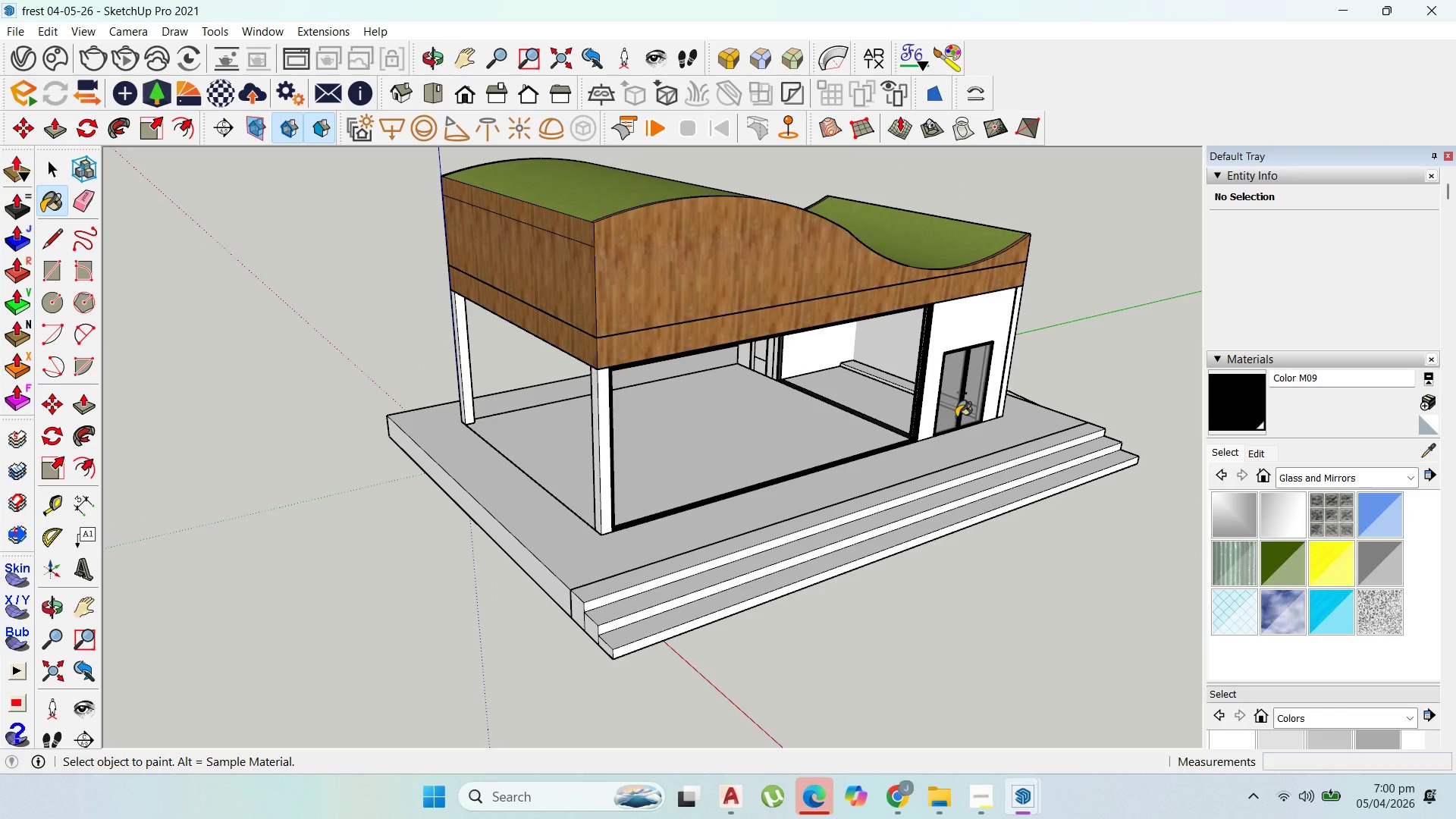 
scroll: coordinate [576, 381], scroll_direction: up, amount: 7.0
 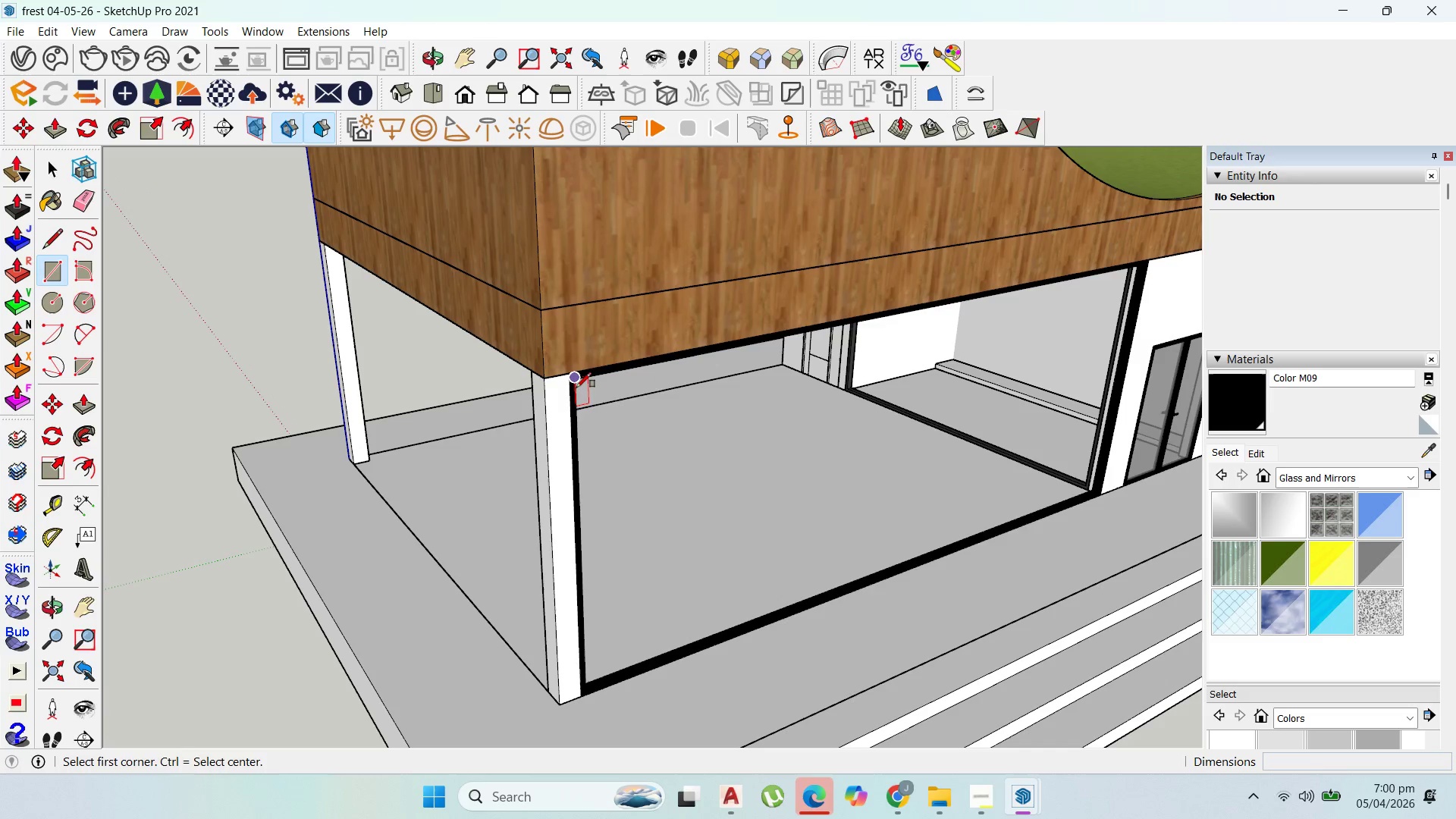 
left_click([576, 388])
 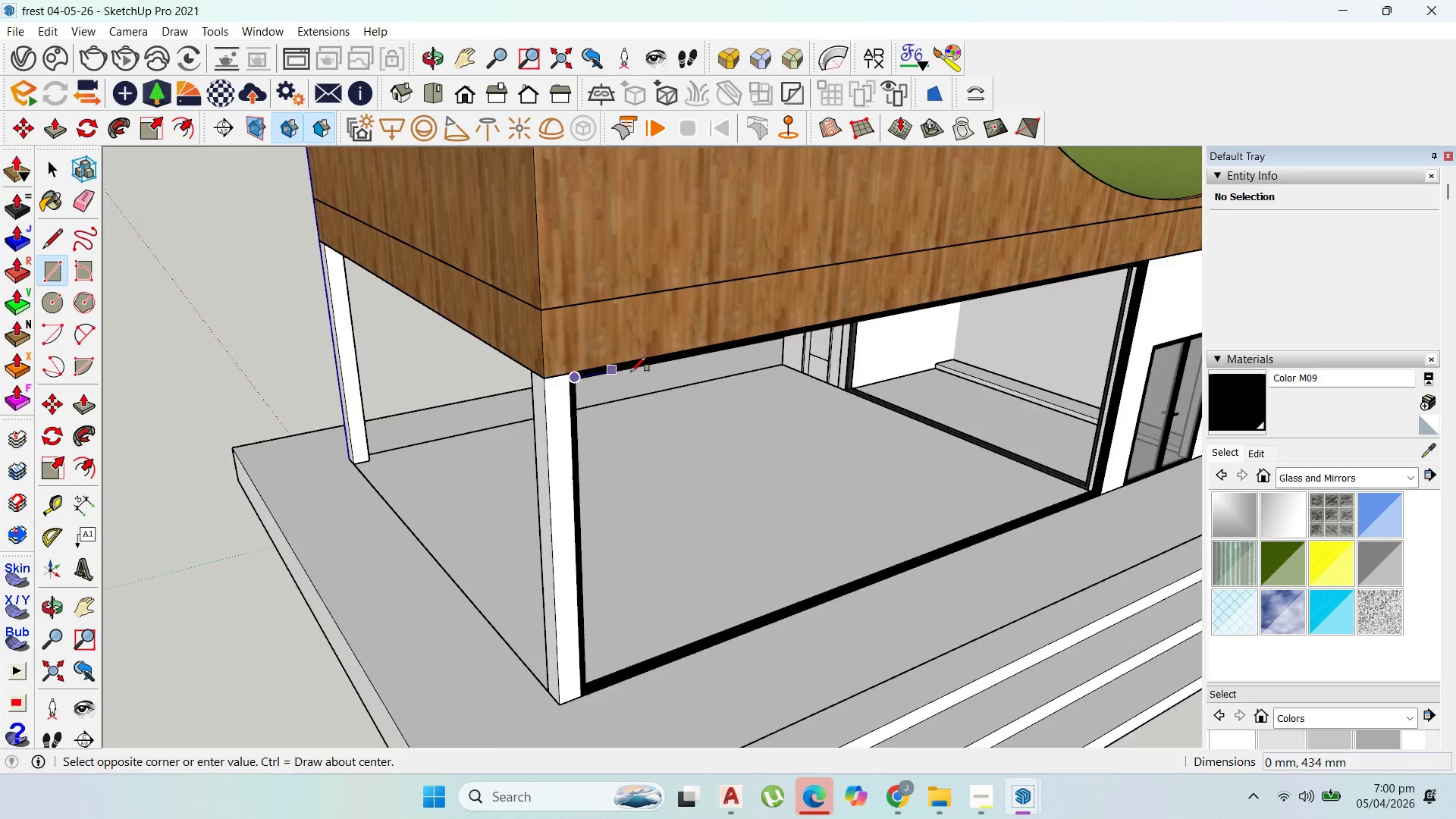 
scroll: coordinate [968, 453], scroll_direction: up, amount: 8.0
 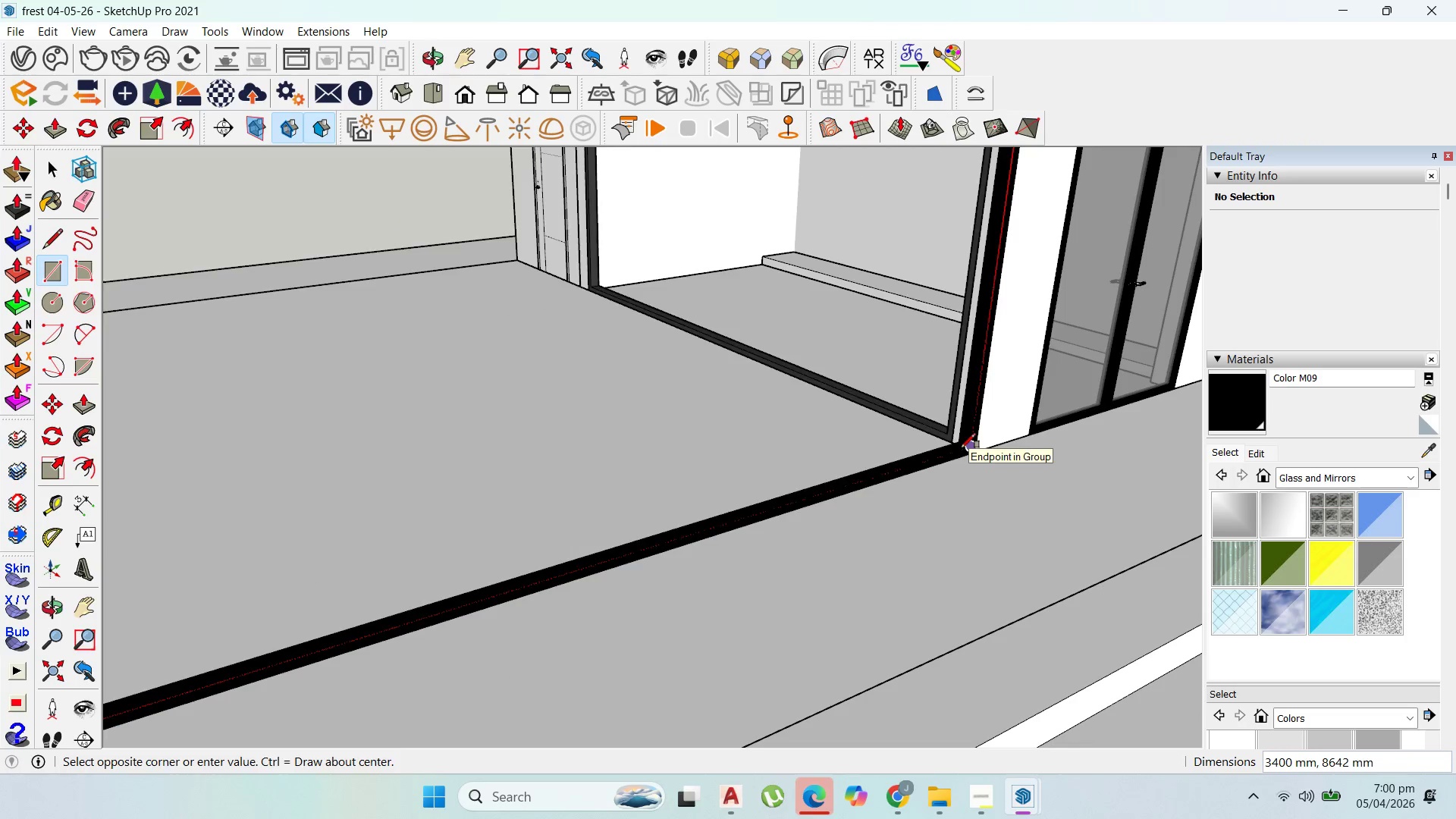 
left_click([961, 448])
 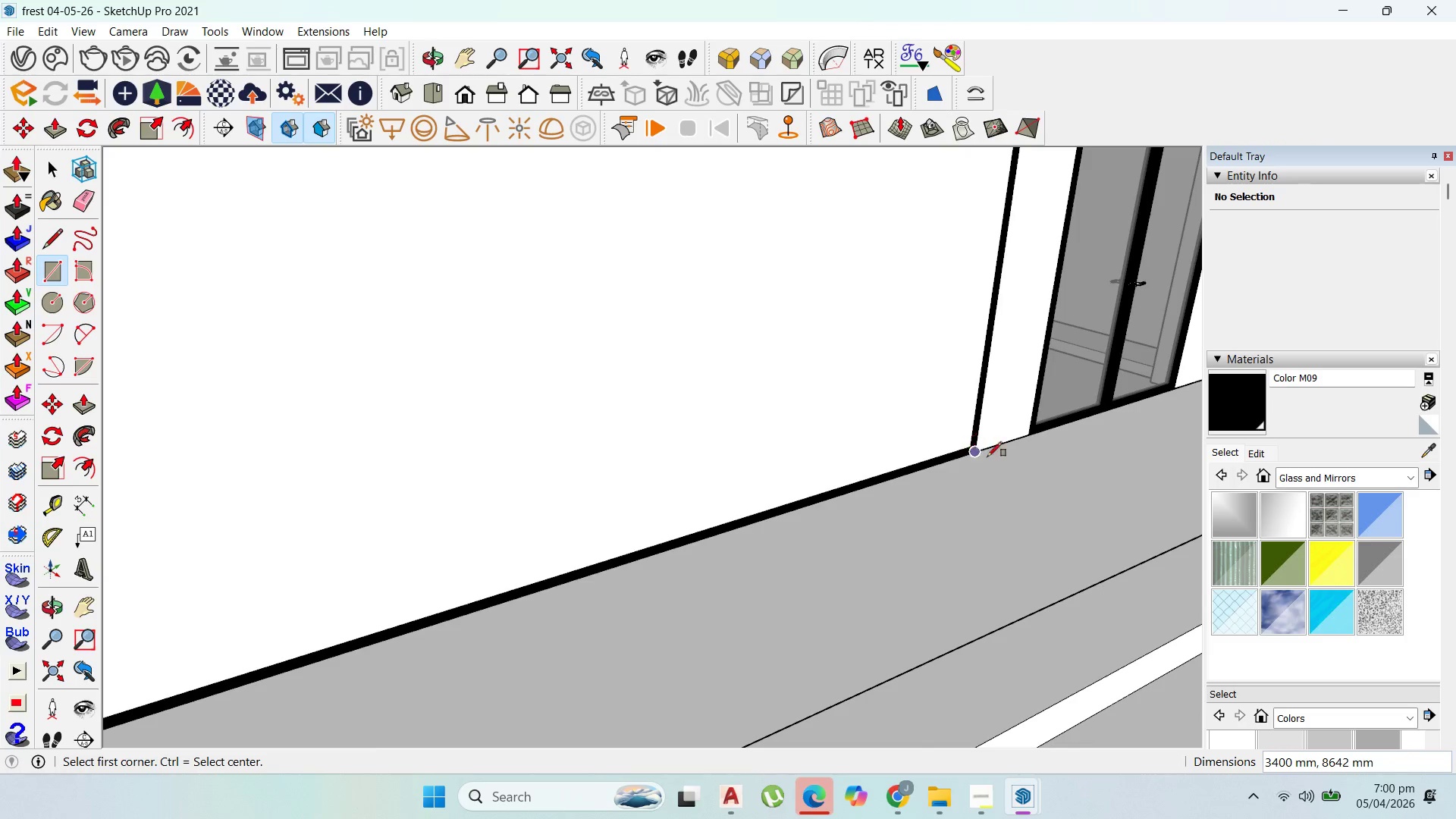 
scroll: coordinate [993, 457], scroll_direction: up, amount: 1.0
 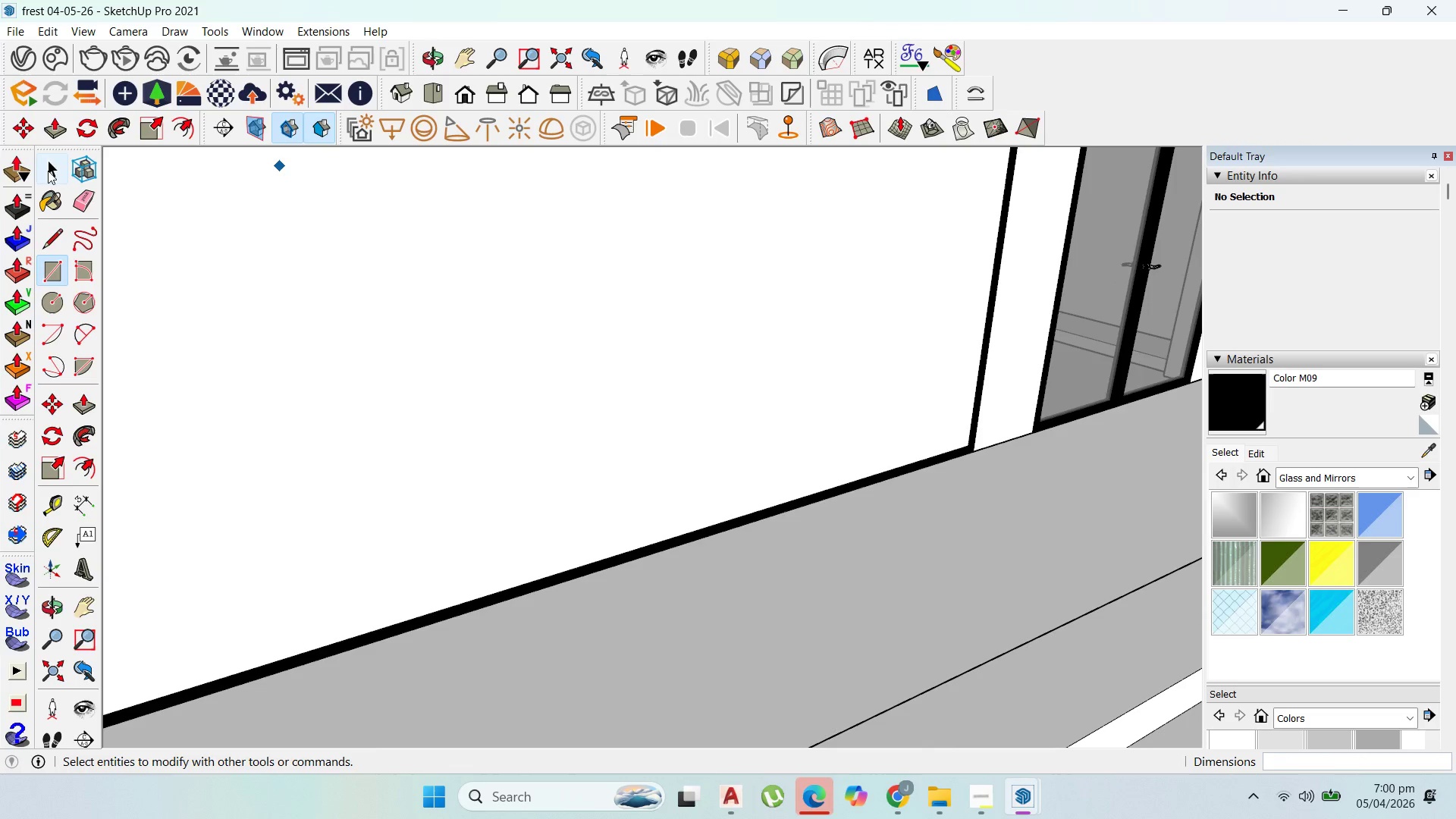 
left_click_drag(start_coordinate=[51, 168], to_coordinate=[61, 168])
 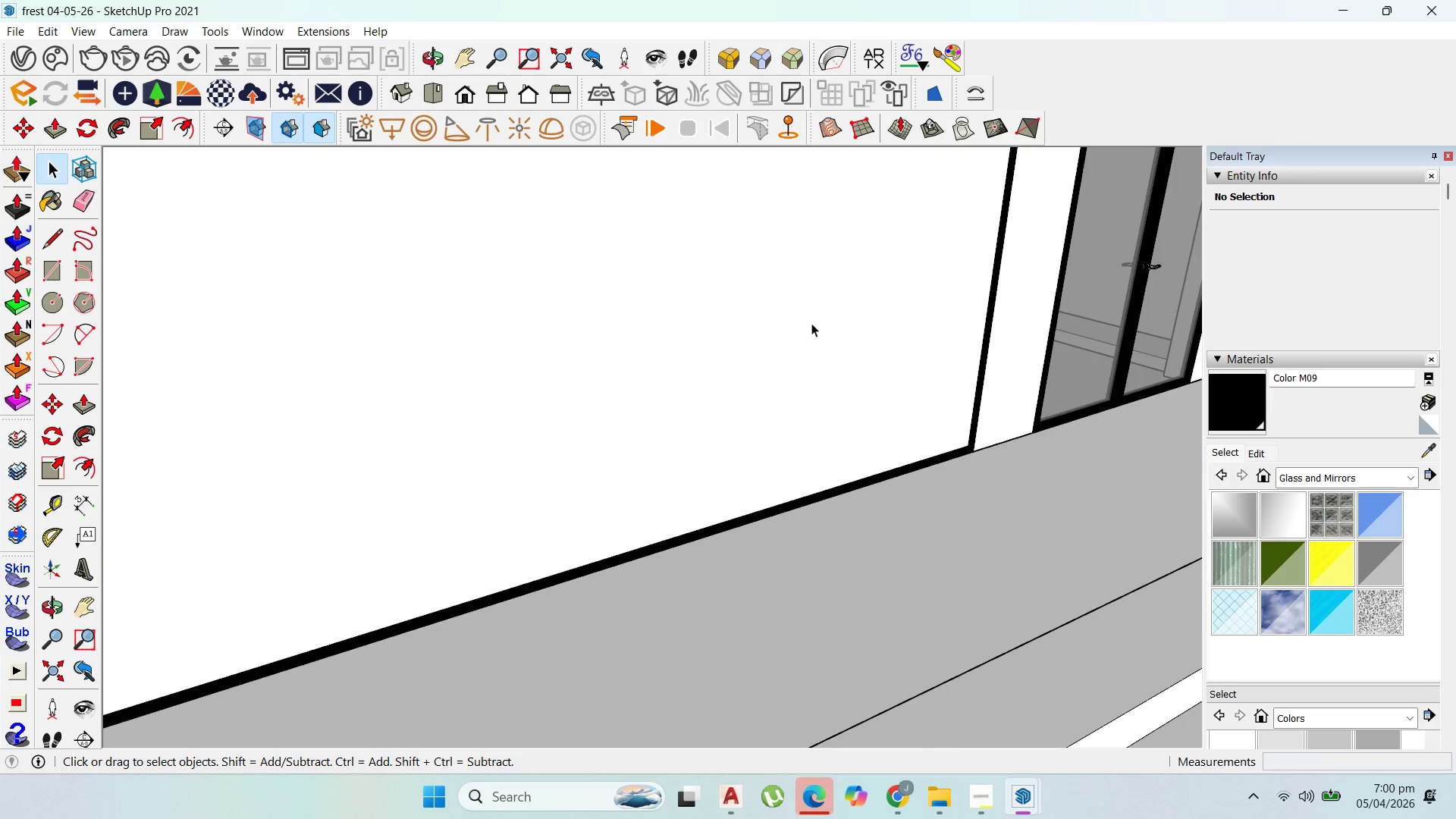 
double_click([811, 323])
 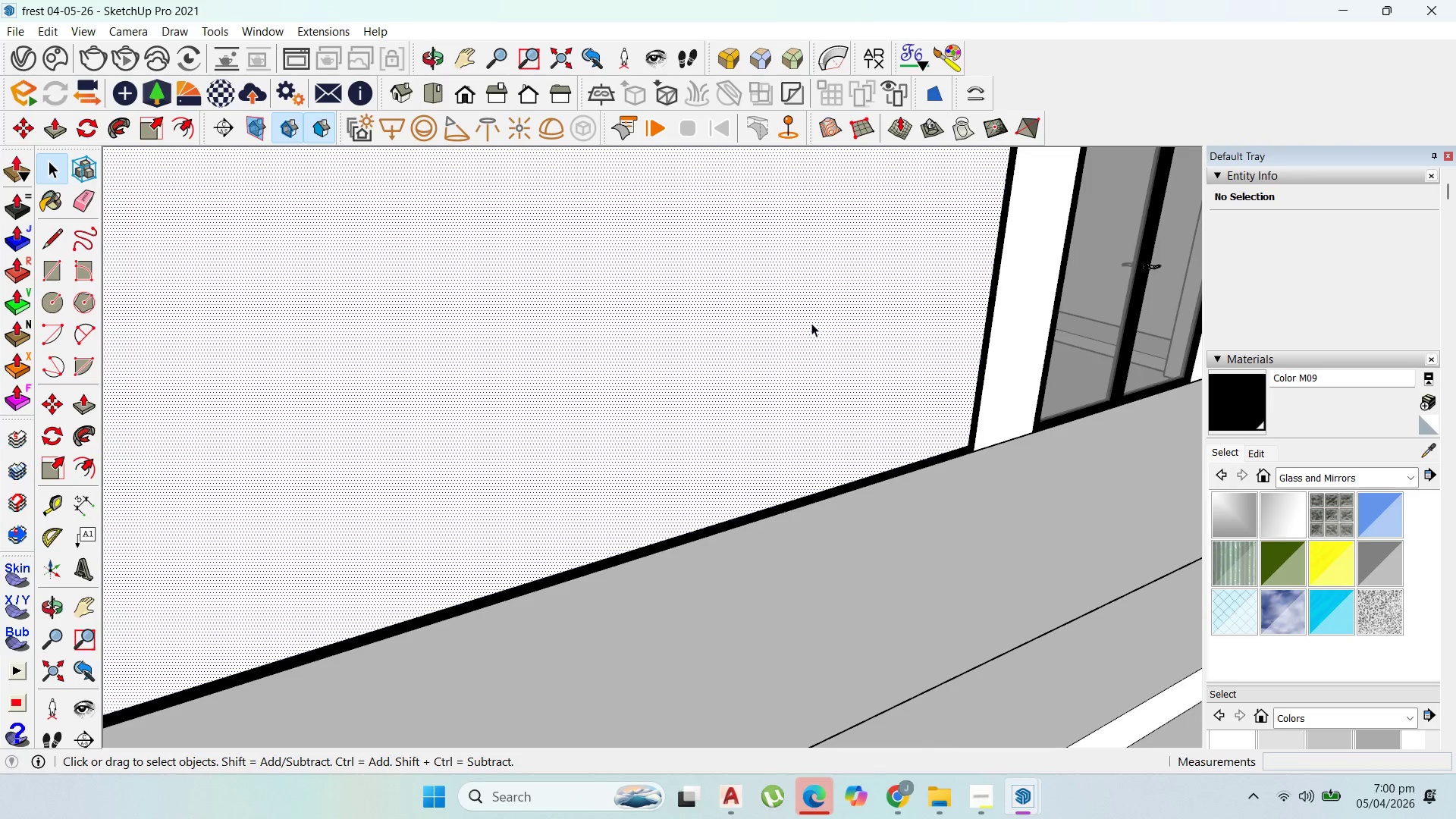 
triple_click([811, 323])
 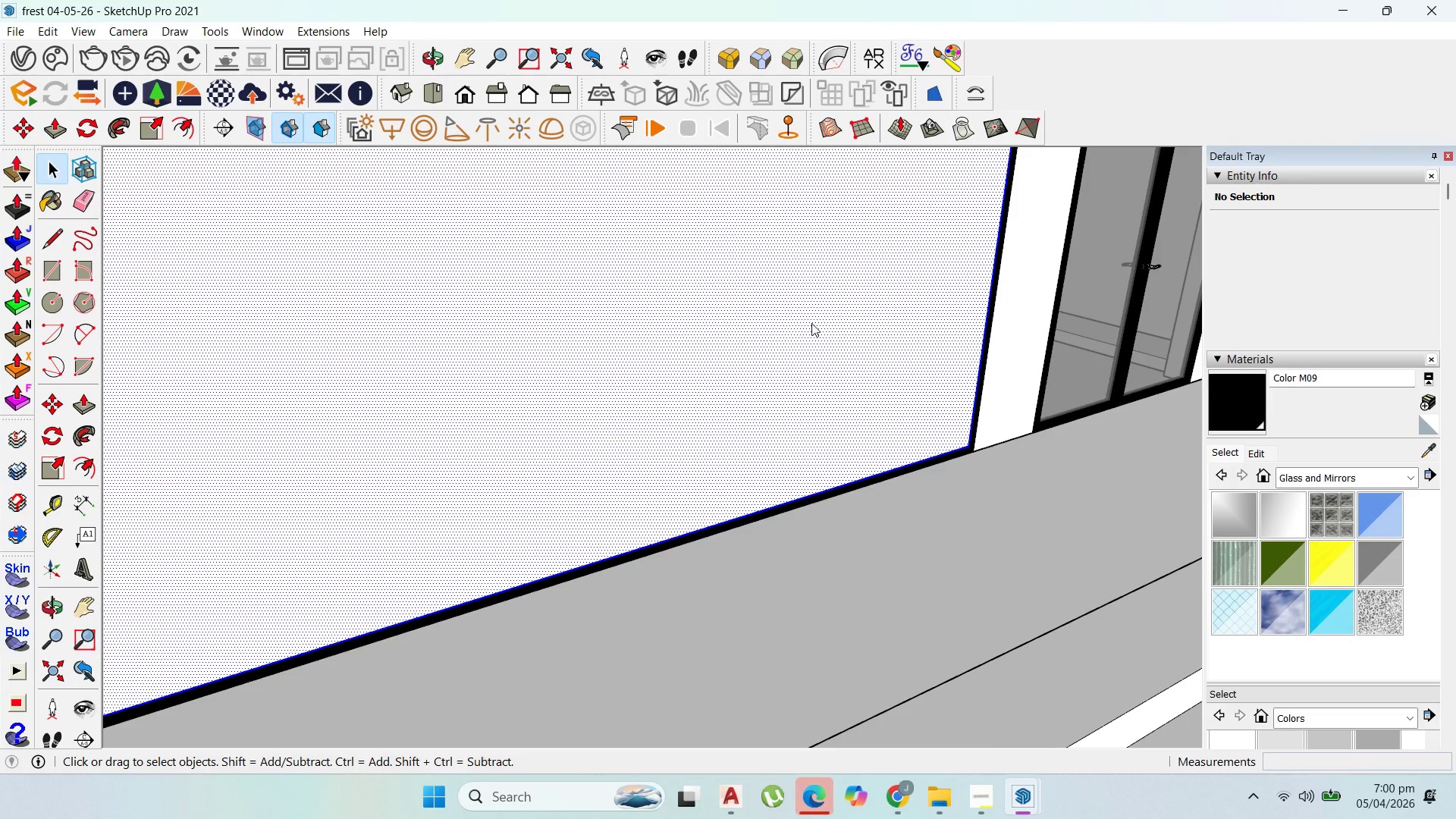 
right_click([811, 323])
 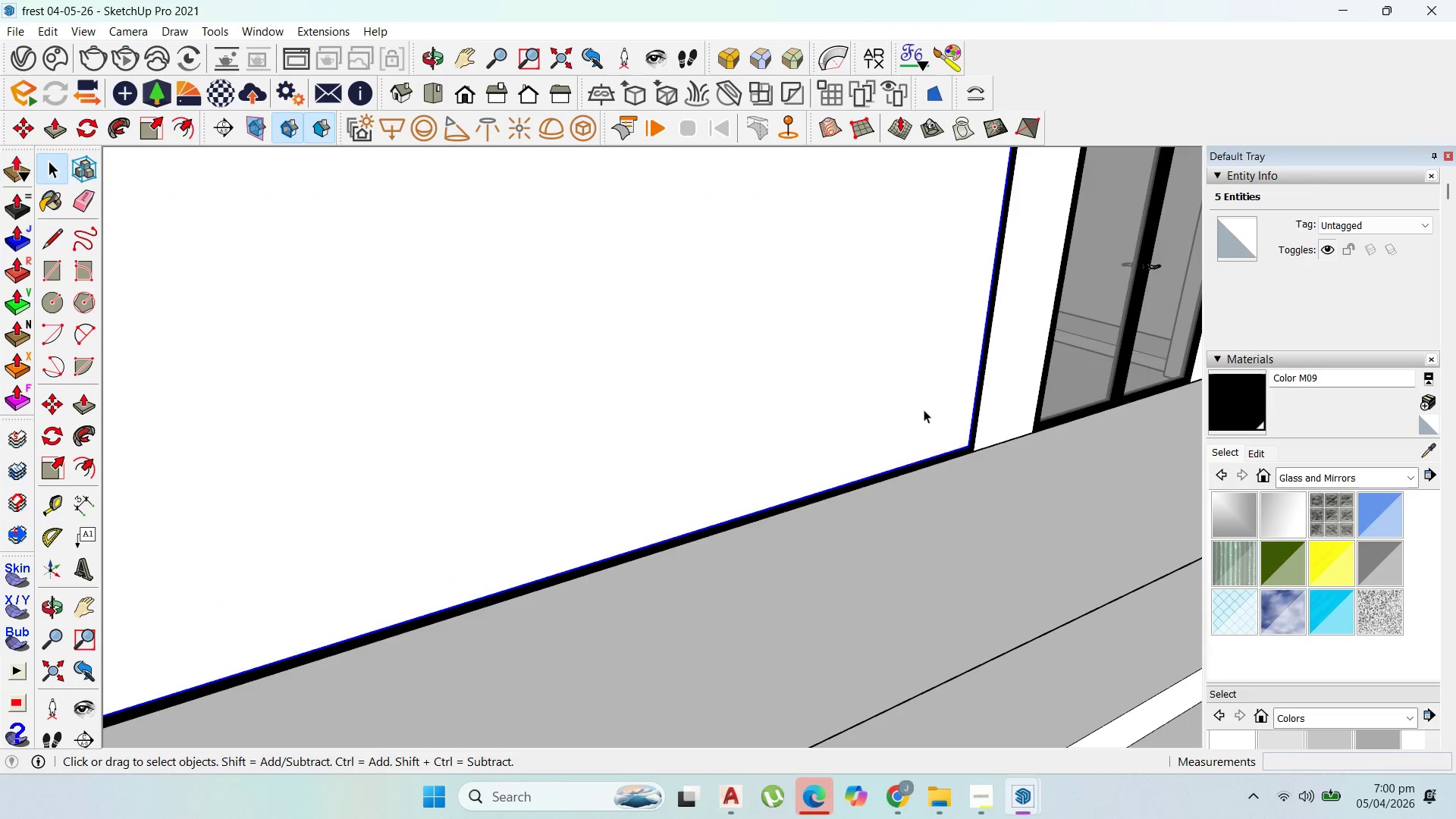 
key(M)
 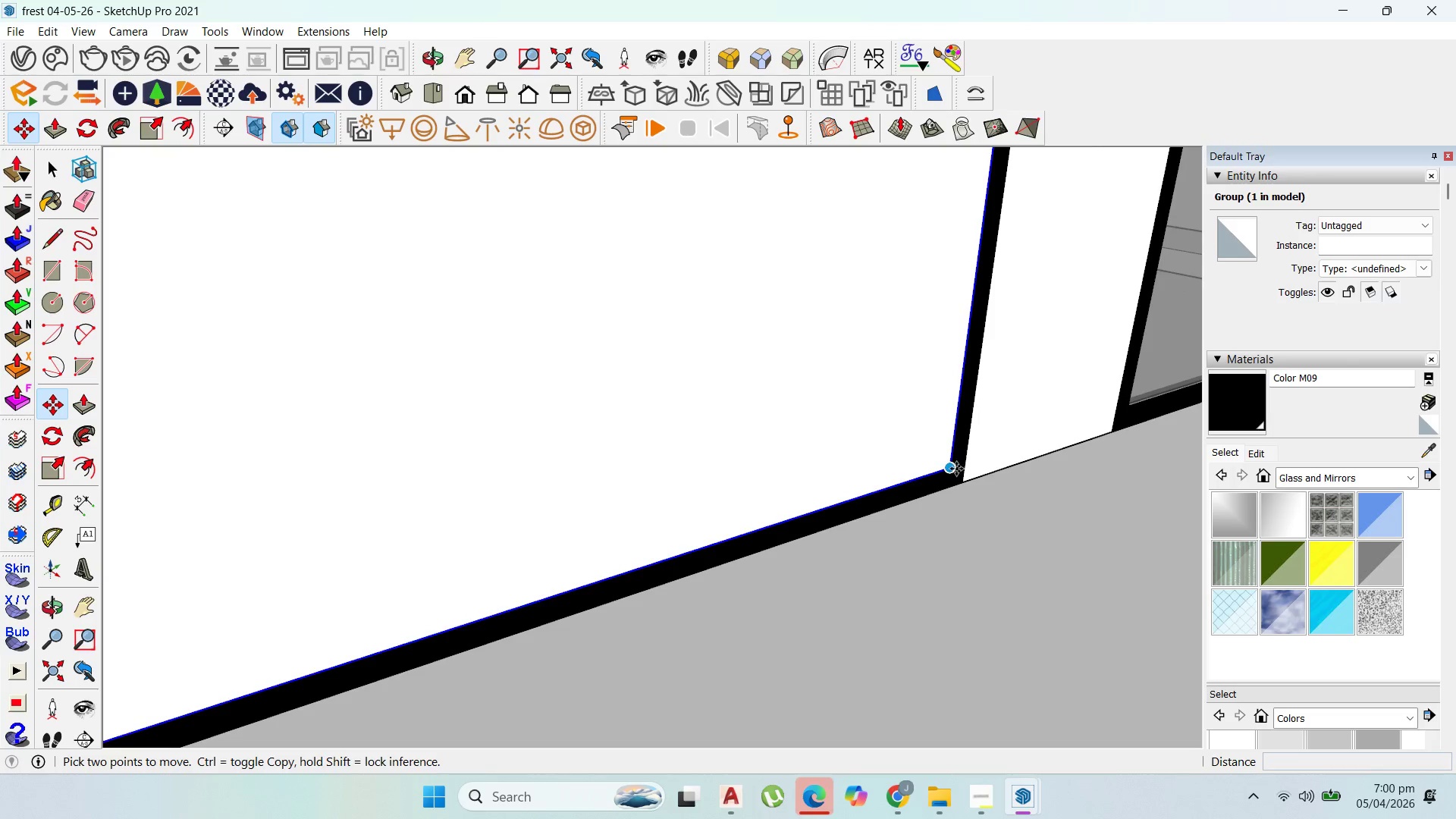 
scroll: coordinate [957, 447], scroll_direction: up, amount: 10.0
 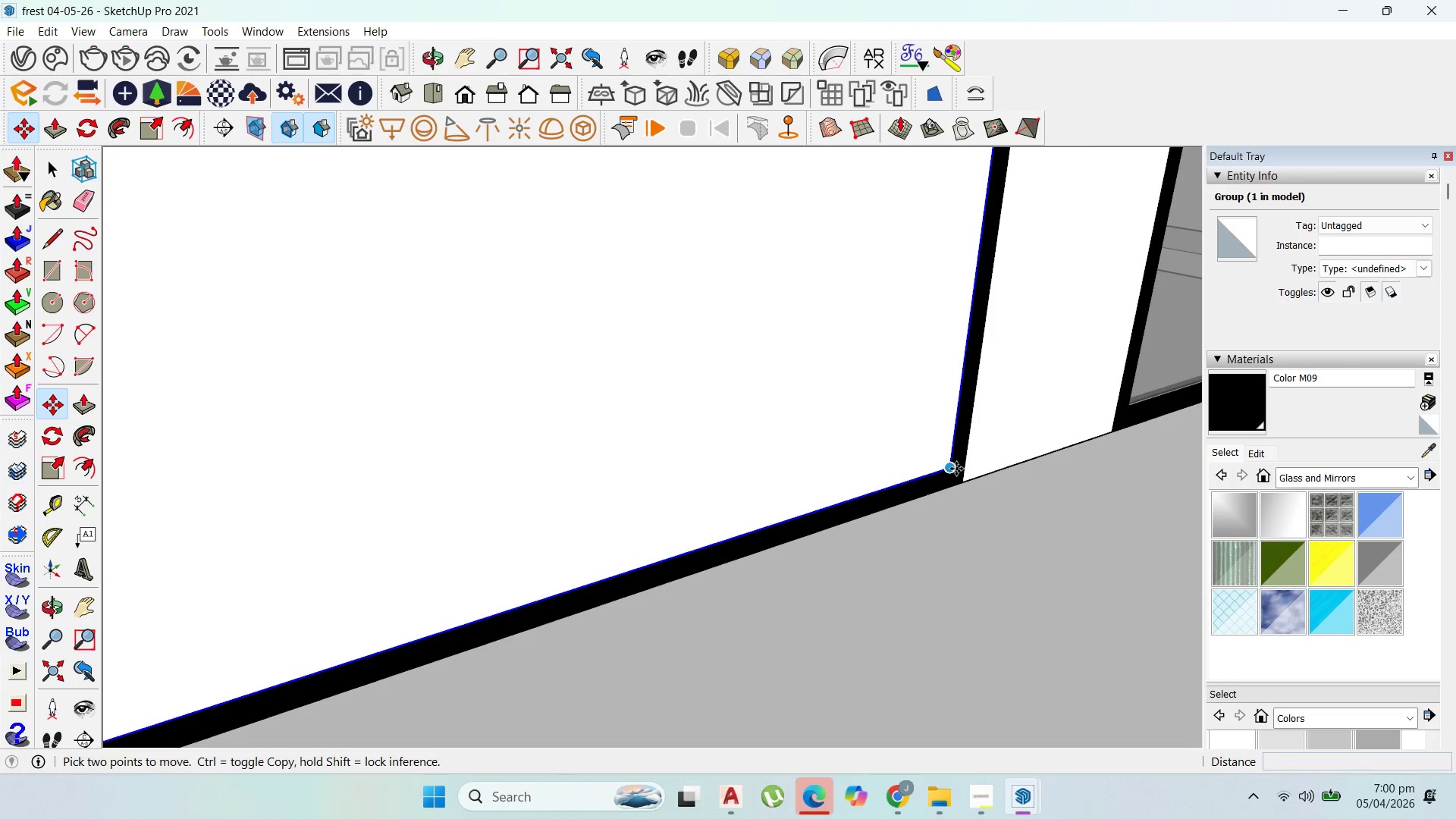 
left_click_drag(start_coordinate=[956, 469], to_coordinate=[951, 469])
 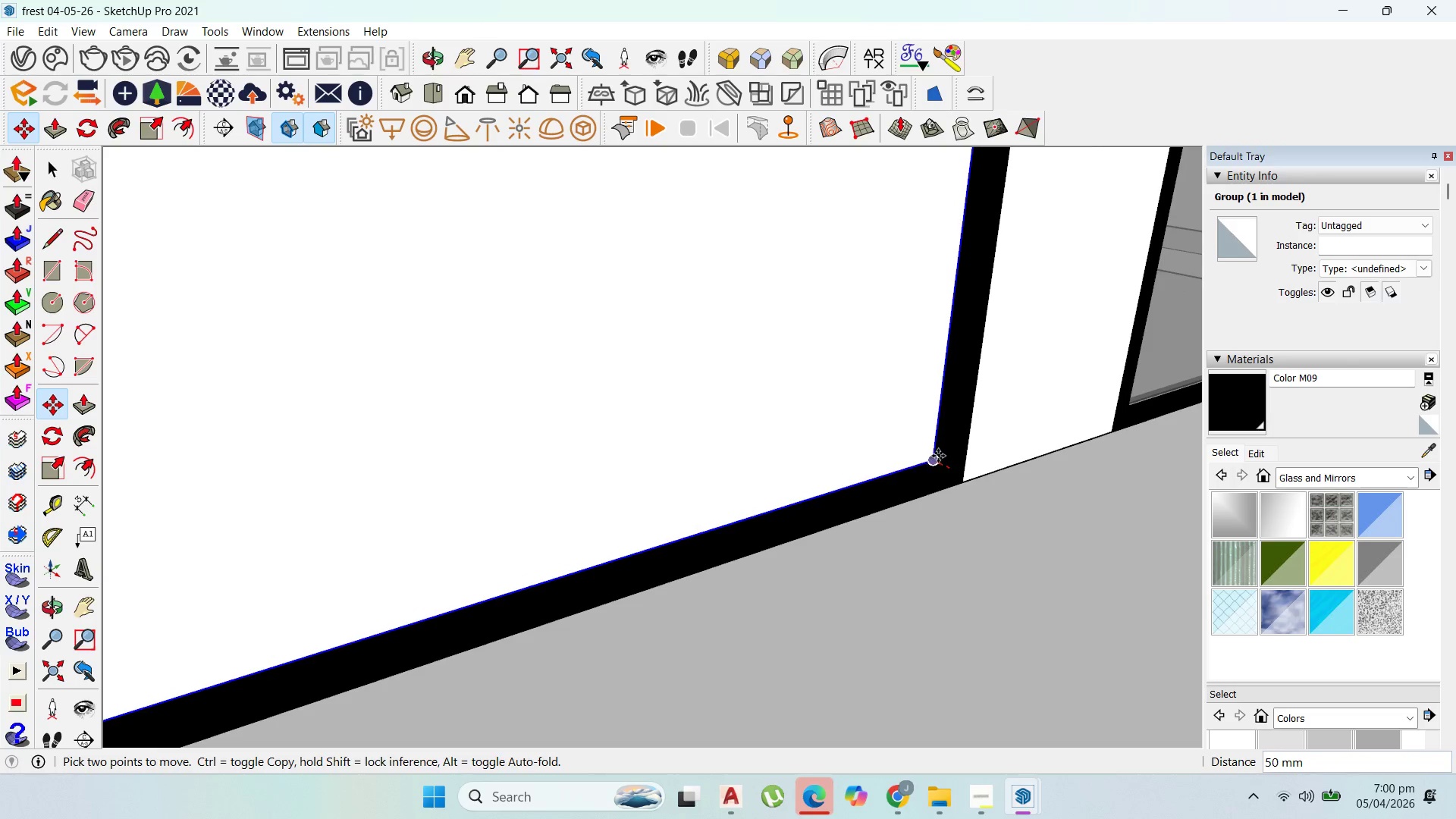 
left_click([938, 456])
 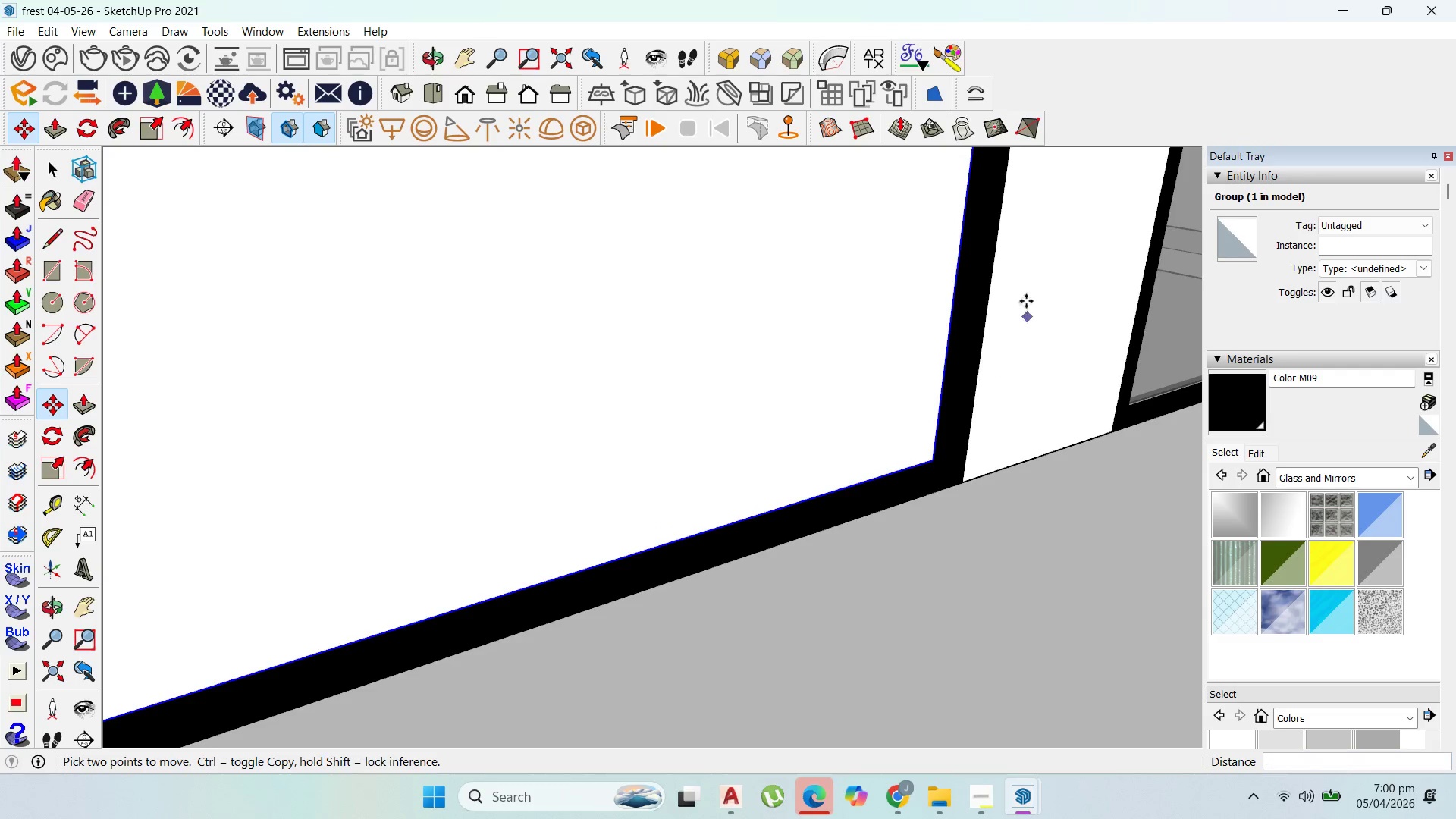 
scroll: coordinate [1009, 373], scroll_direction: down, amount: 24.0
 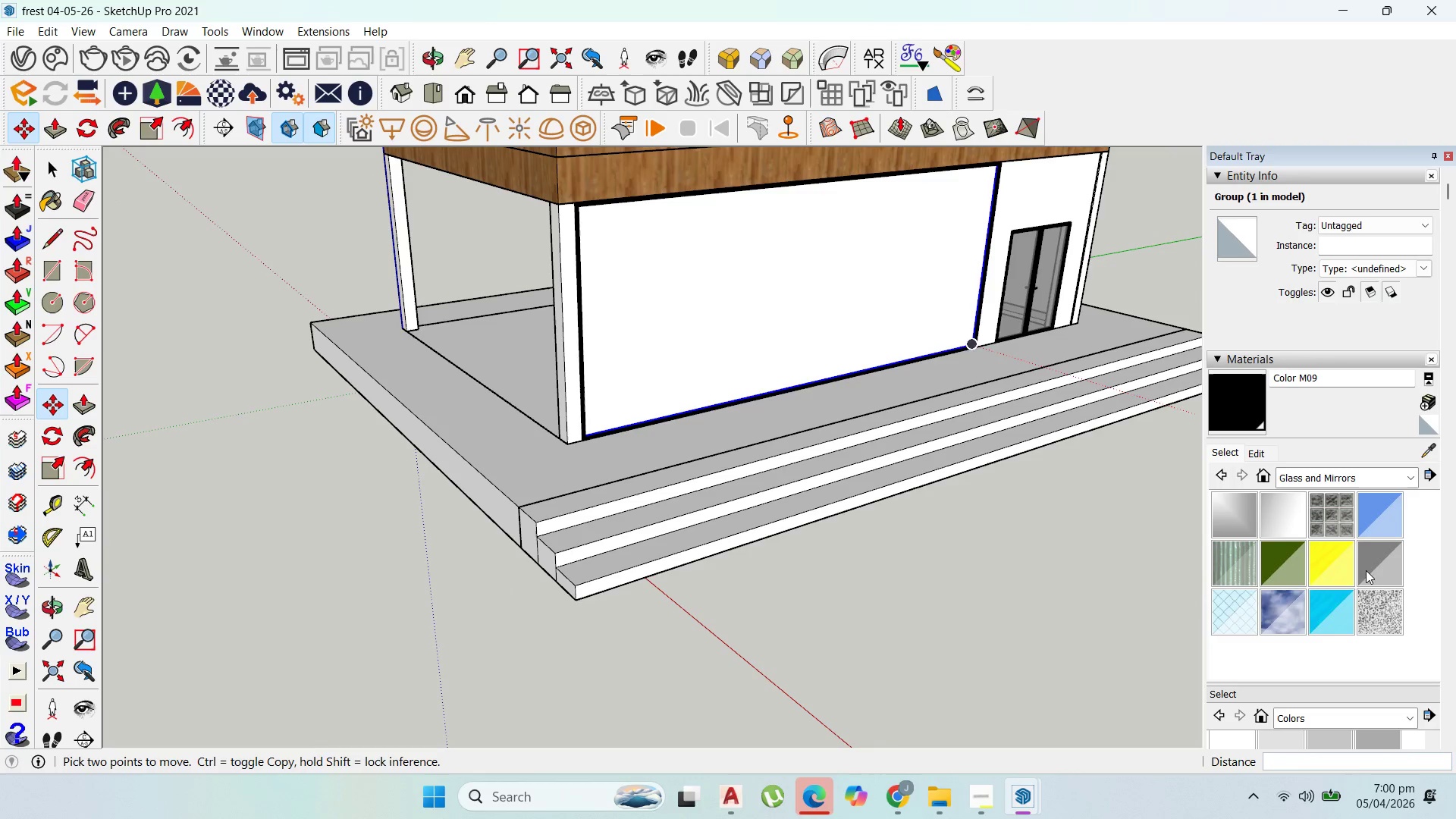 
left_click([1367, 572])
 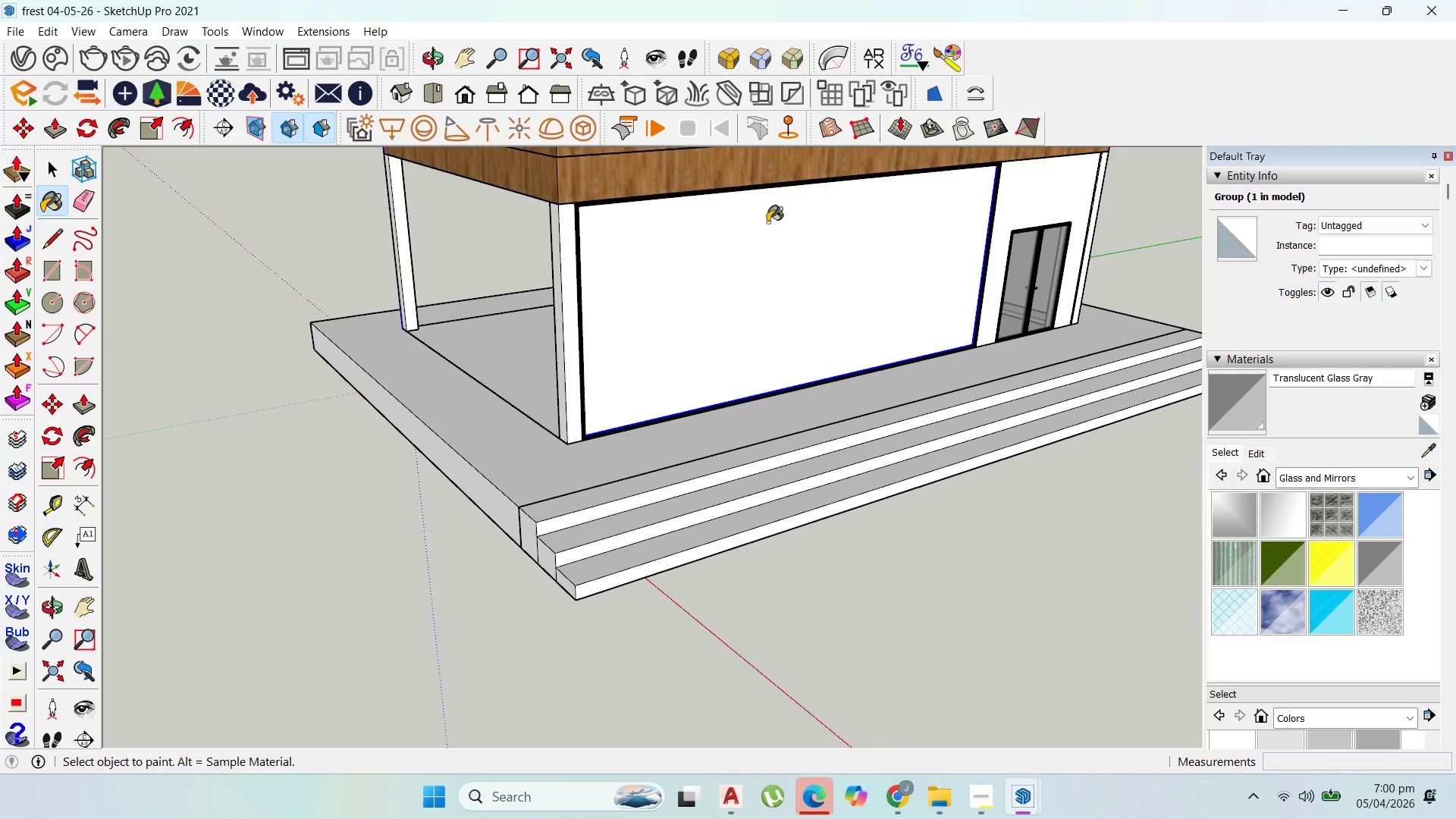 
left_click([794, 250])
 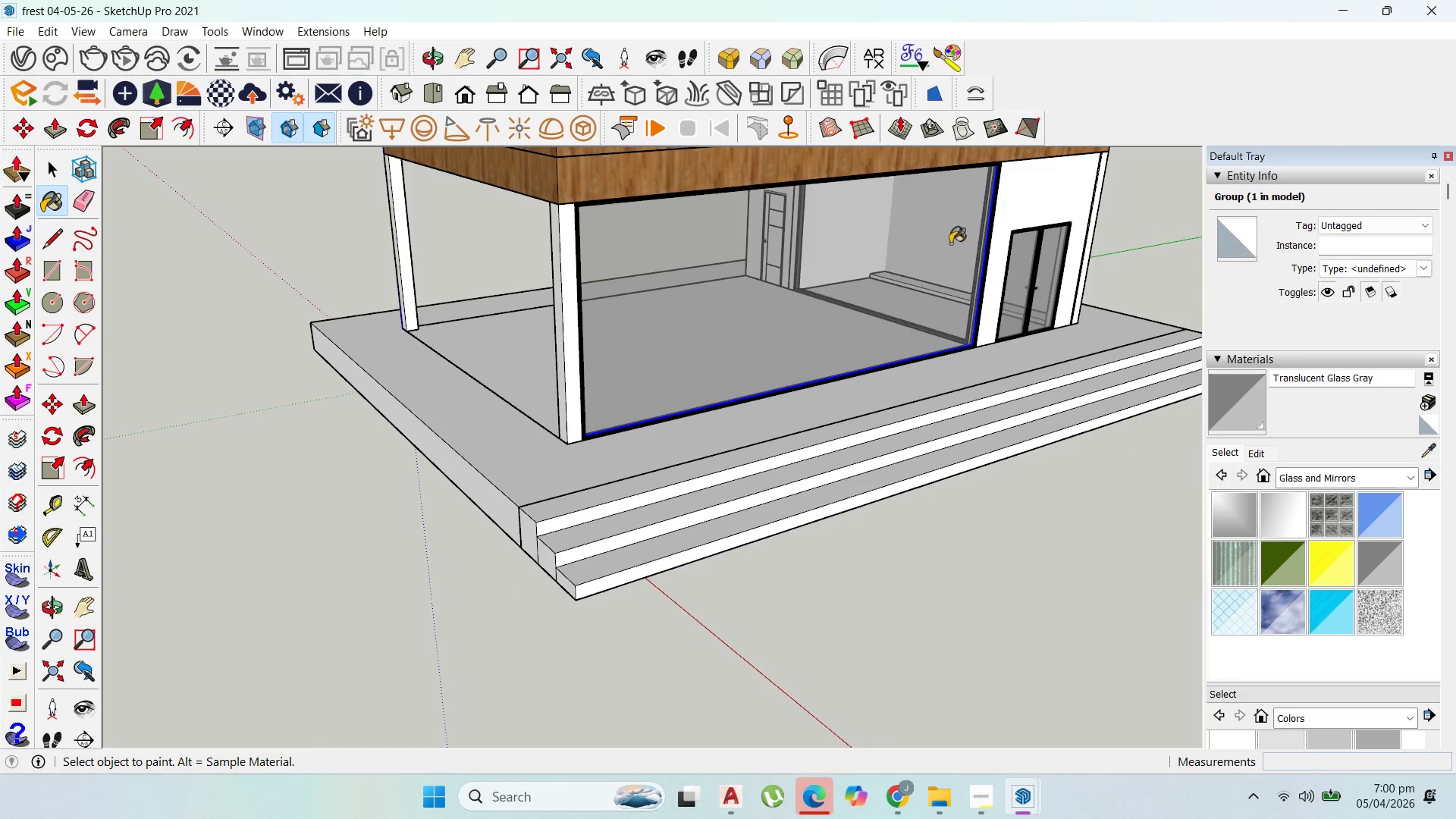 
scroll: coordinate [984, 262], scroll_direction: down, amount: 3.0
 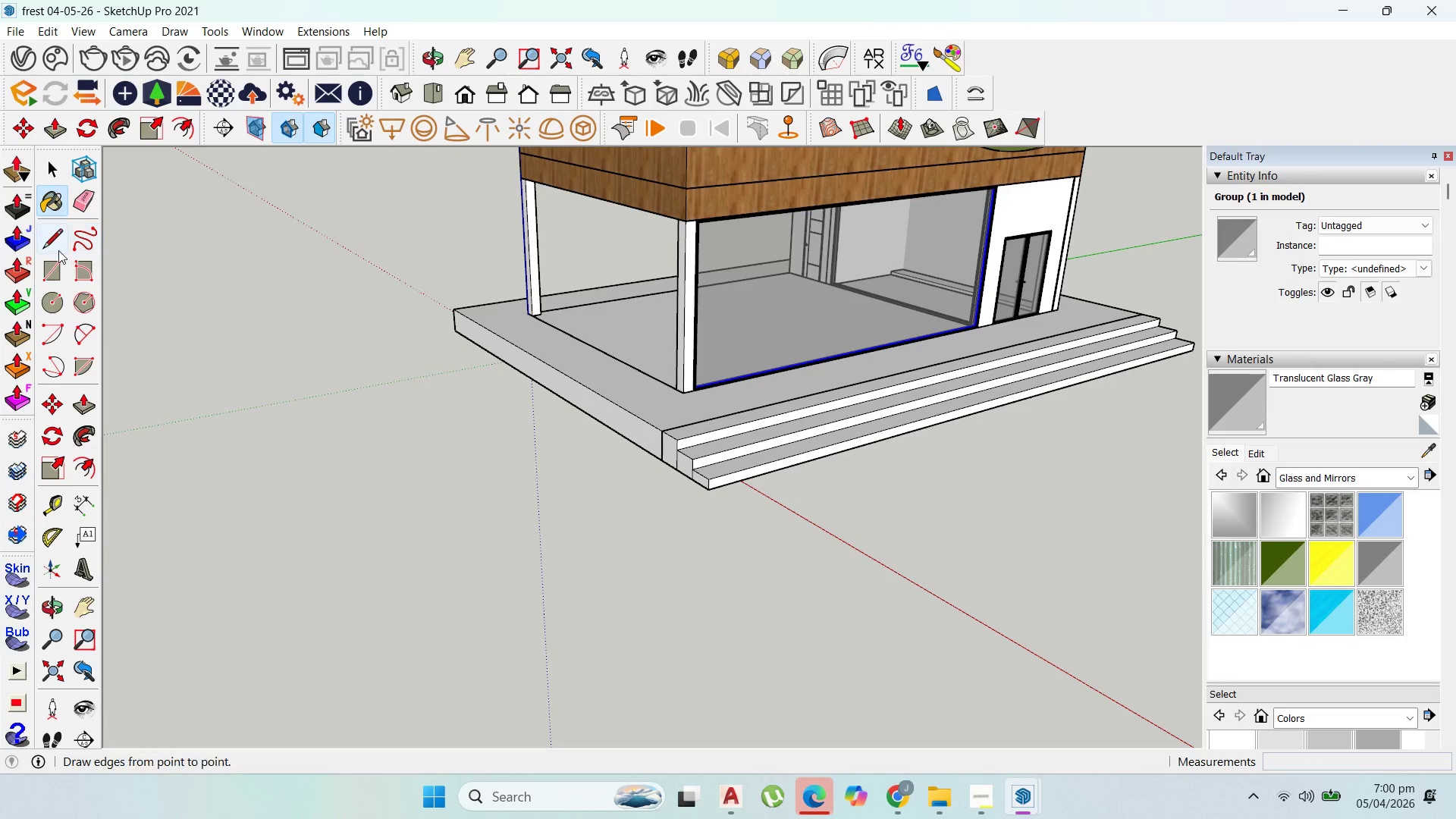 
left_click([53, 268])
 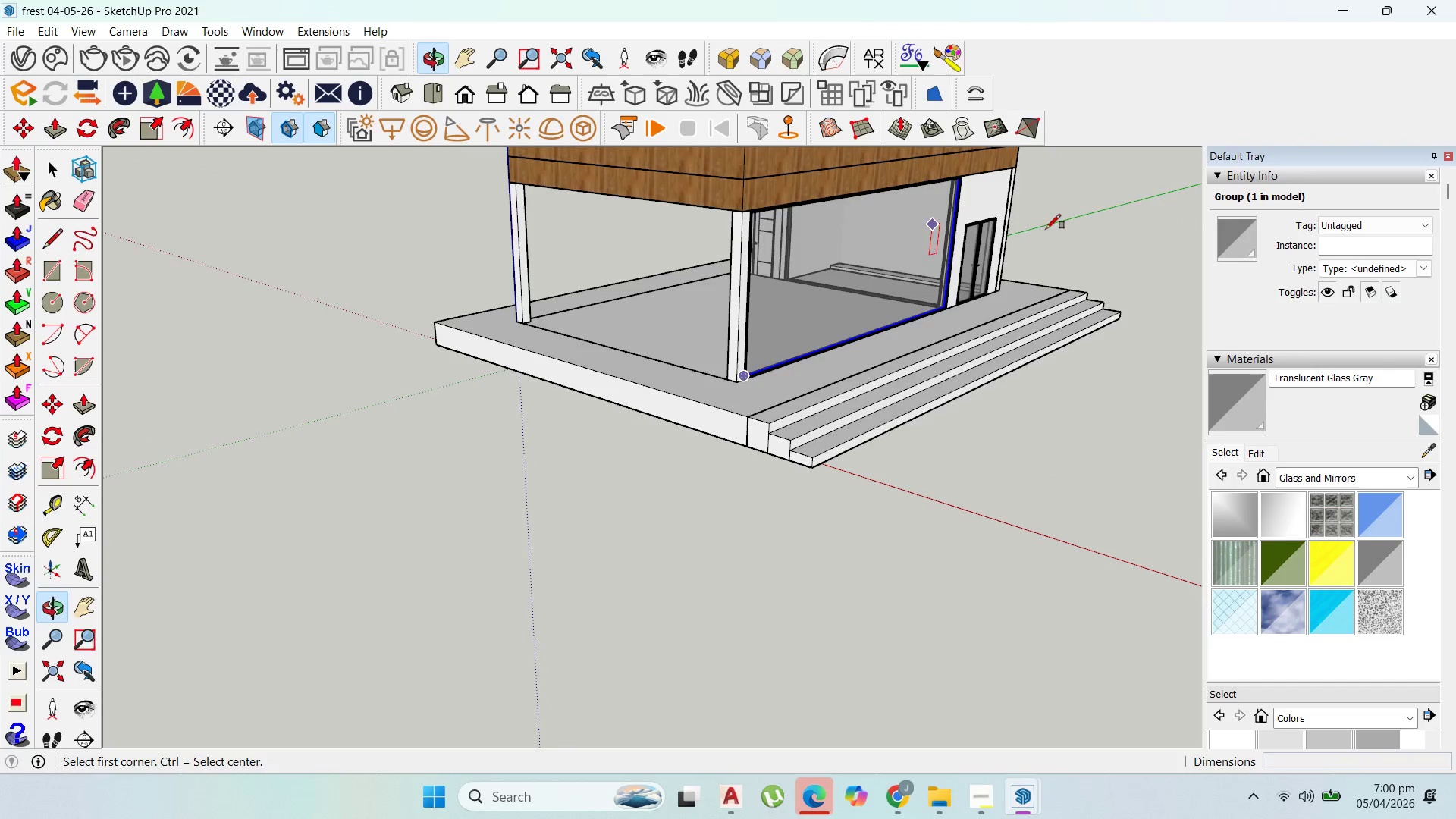 
scroll: coordinate [1010, 216], scroll_direction: up, amount: 13.0
 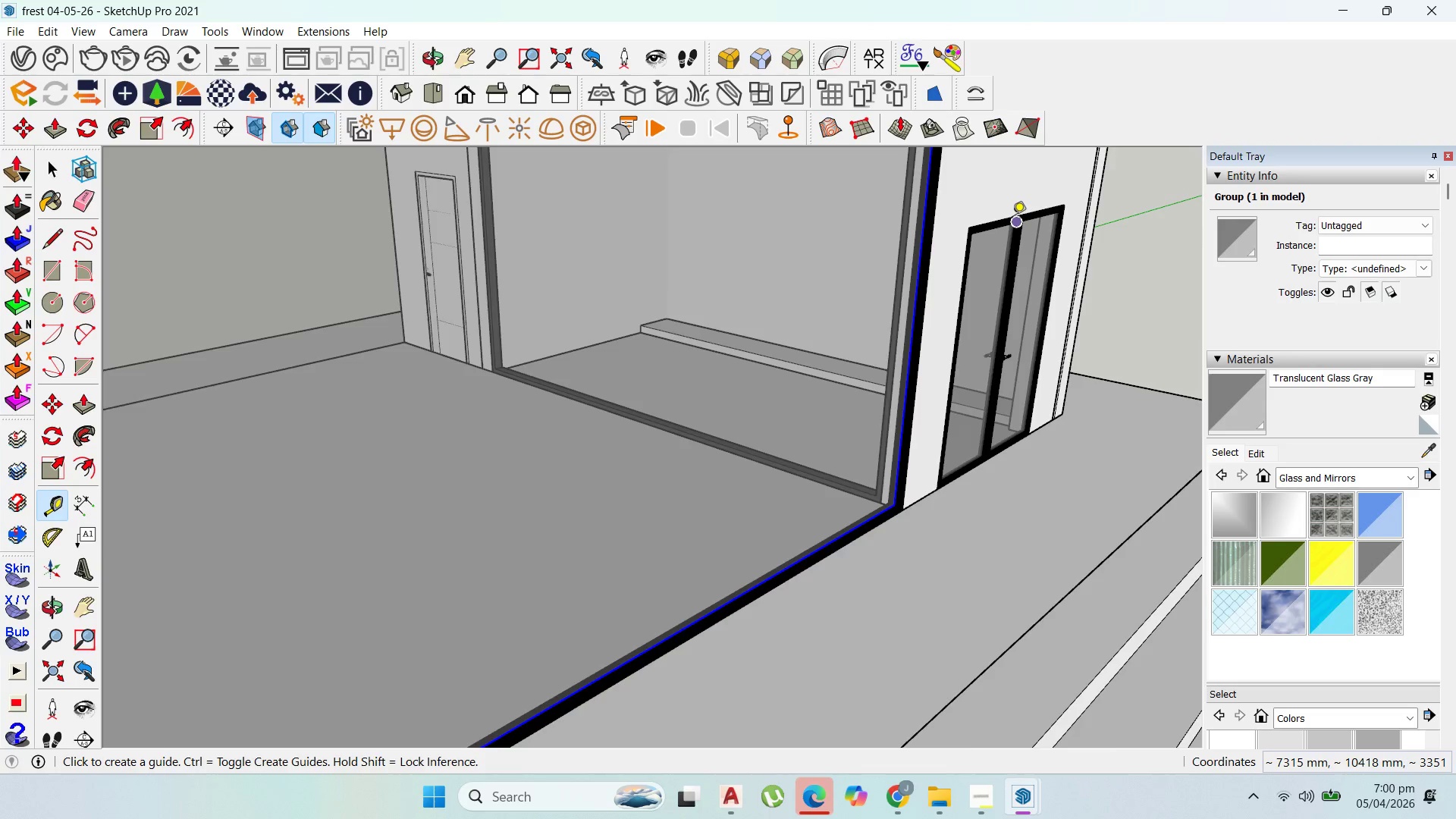 
left_click([1017, 211])
 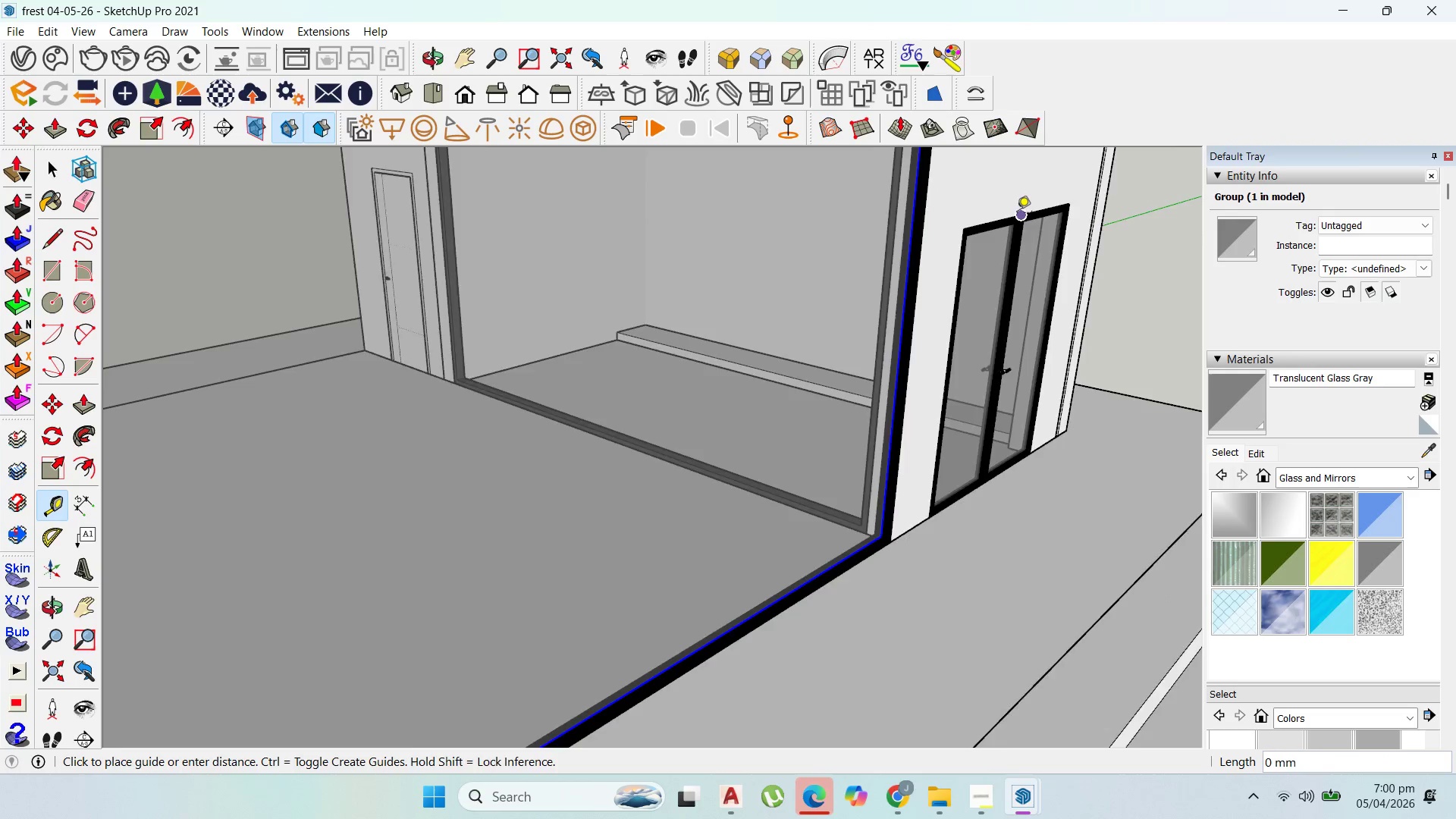 
scroll: coordinate [1017, 211], scroll_direction: up, amount: 2.0
 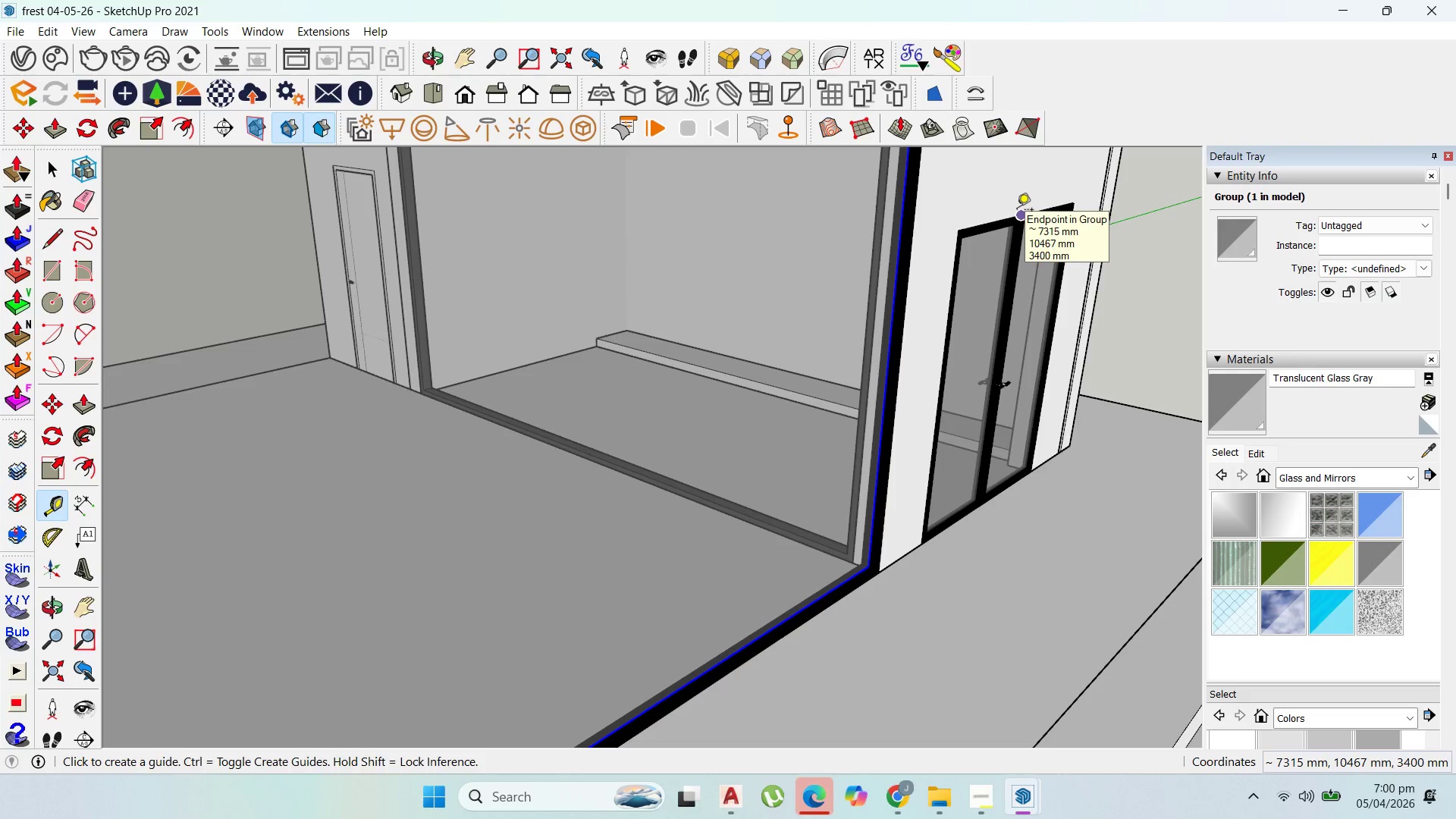 
scroll: coordinate [1017, 218], scroll_direction: down, amount: 5.0
 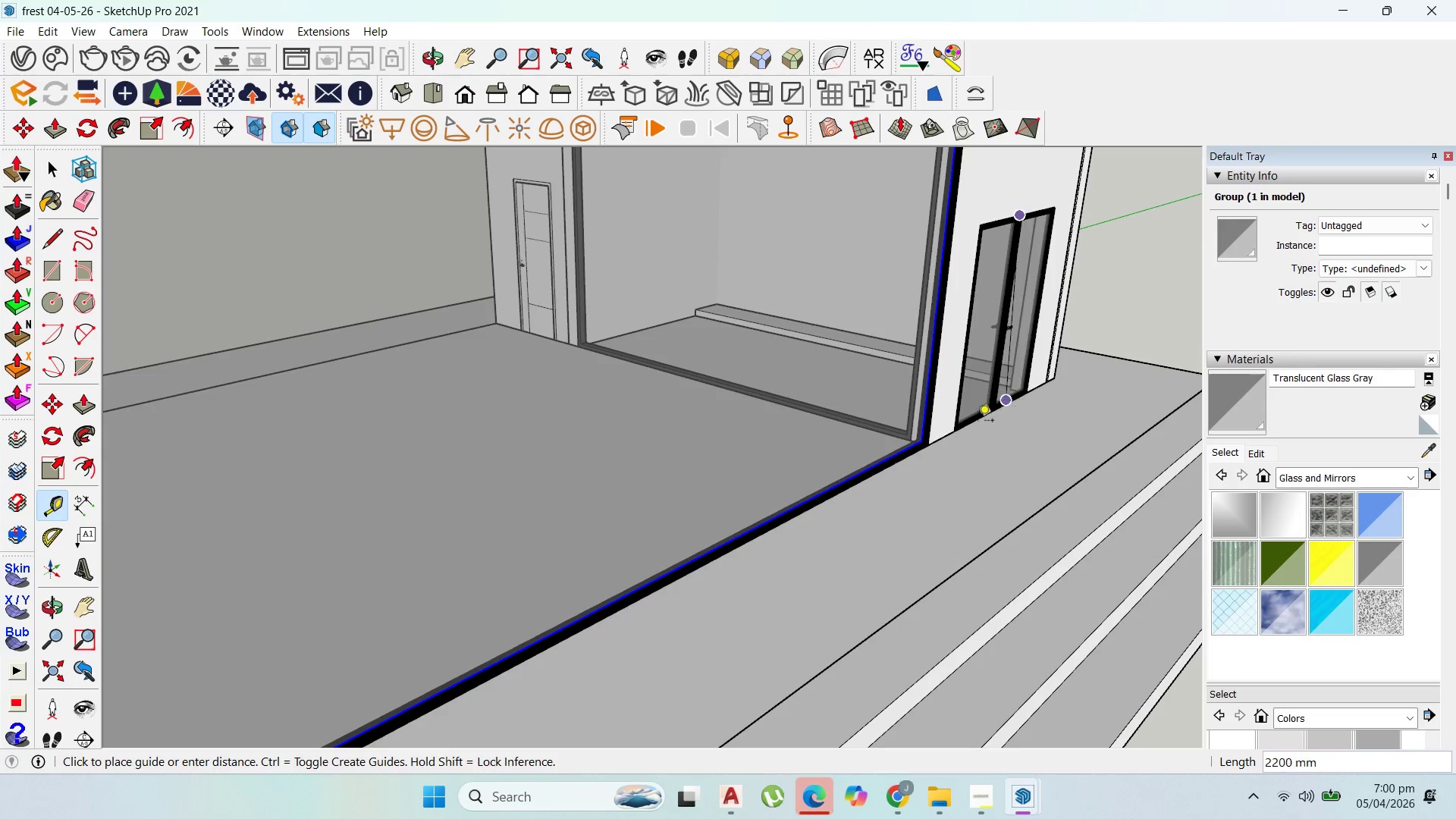 
key(Escape)
 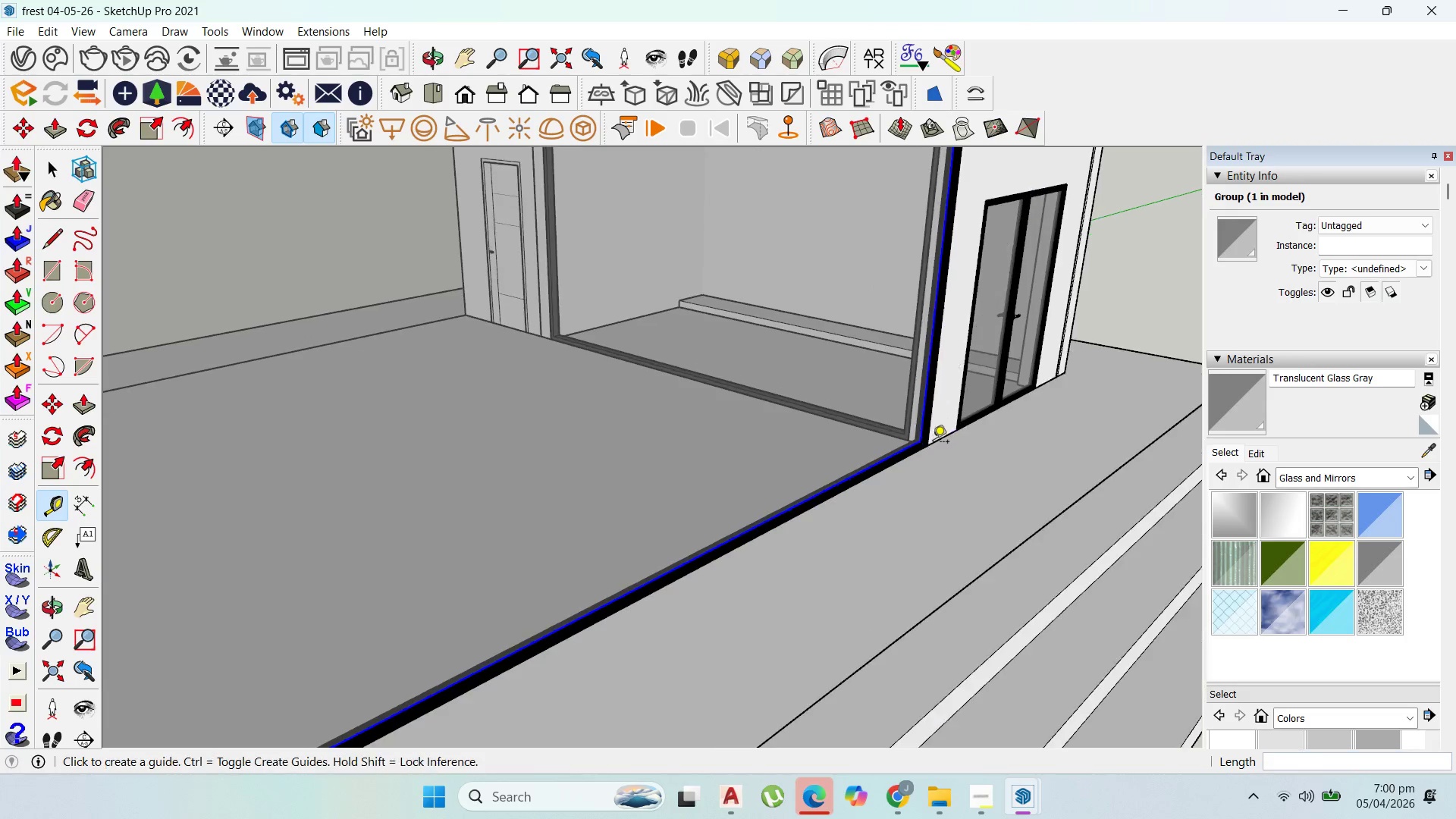 
scroll: coordinate [933, 443], scroll_direction: up, amount: 1.0
 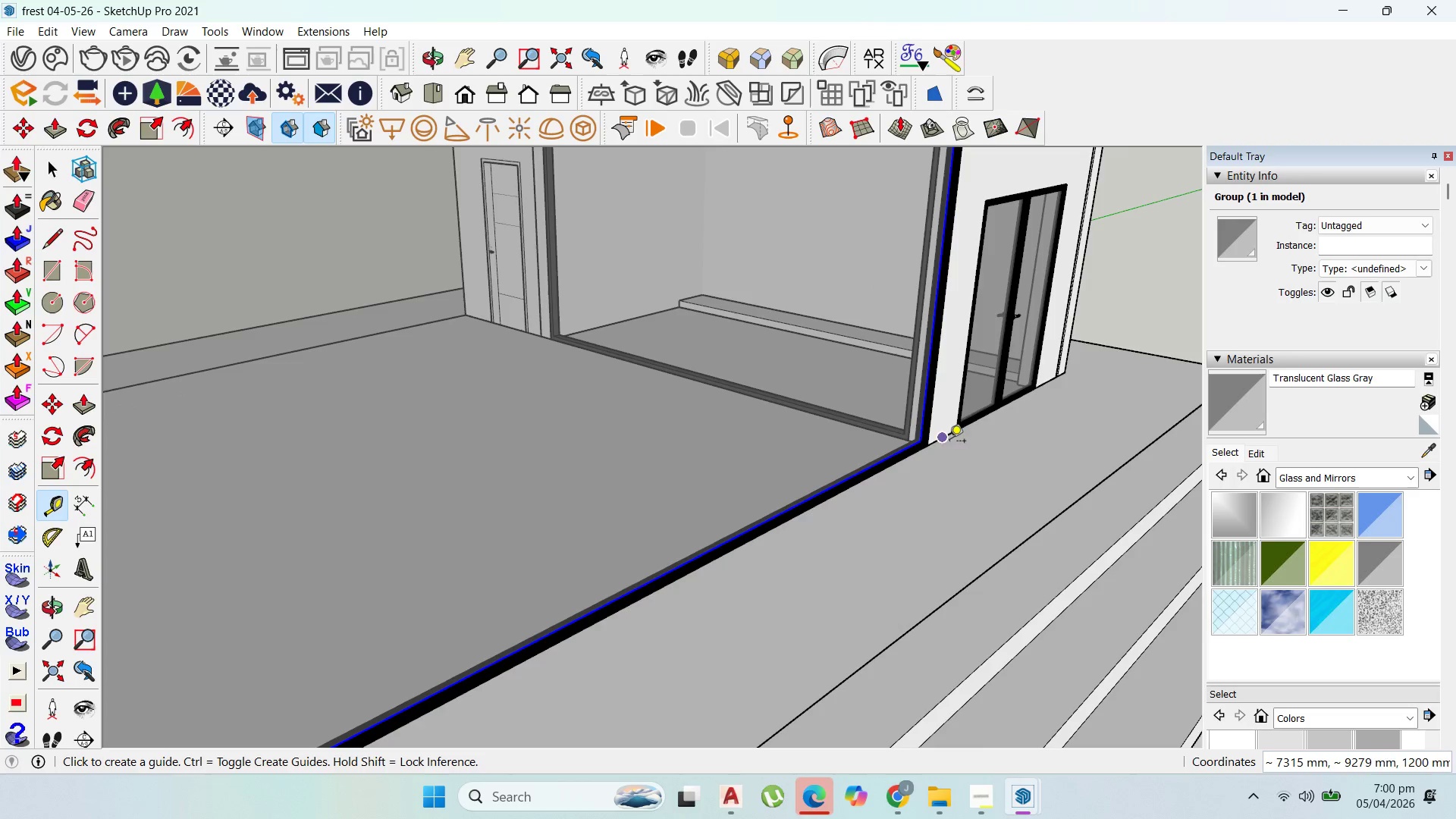 
left_click([949, 439])
 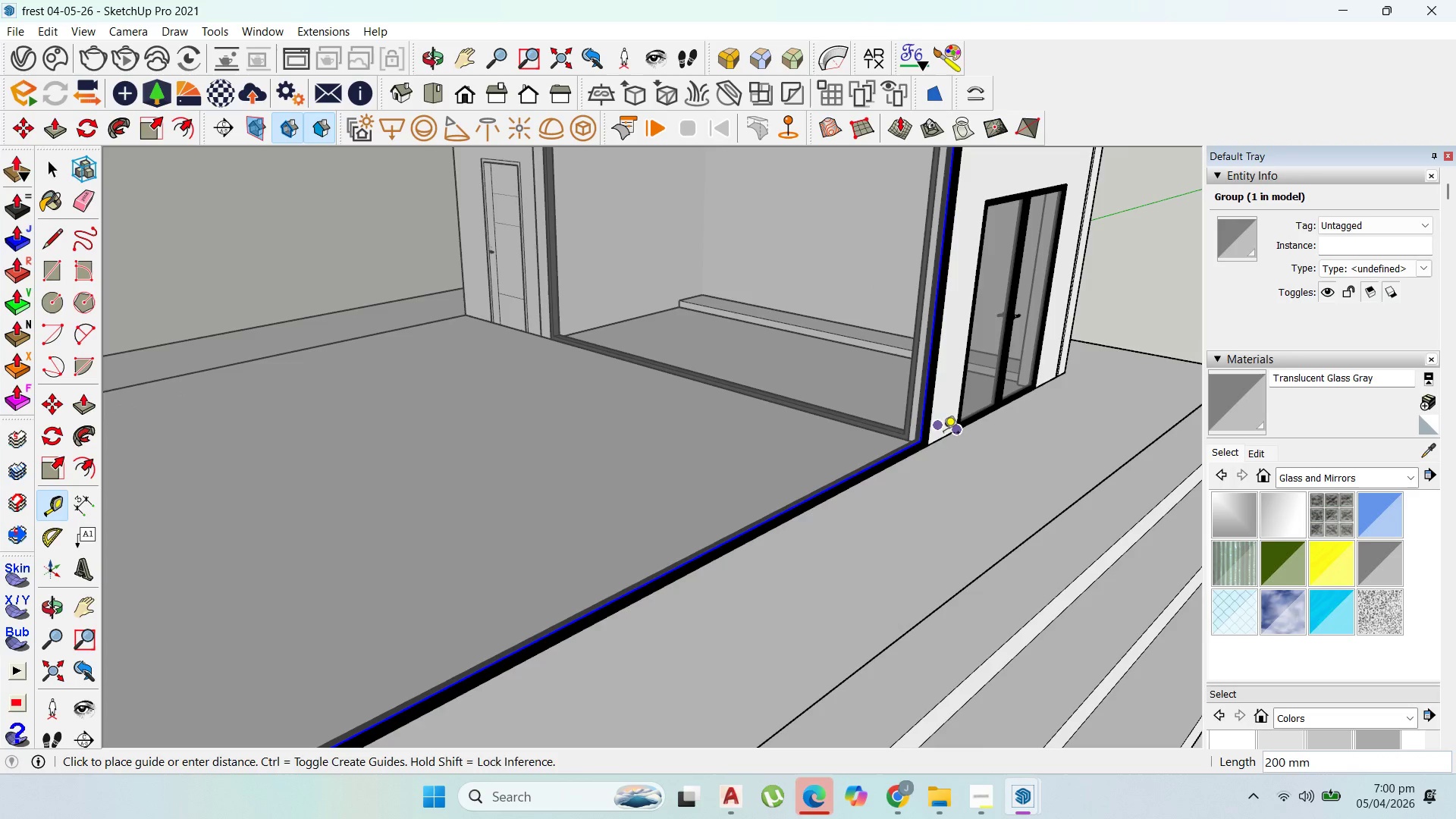 
key(Escape)
 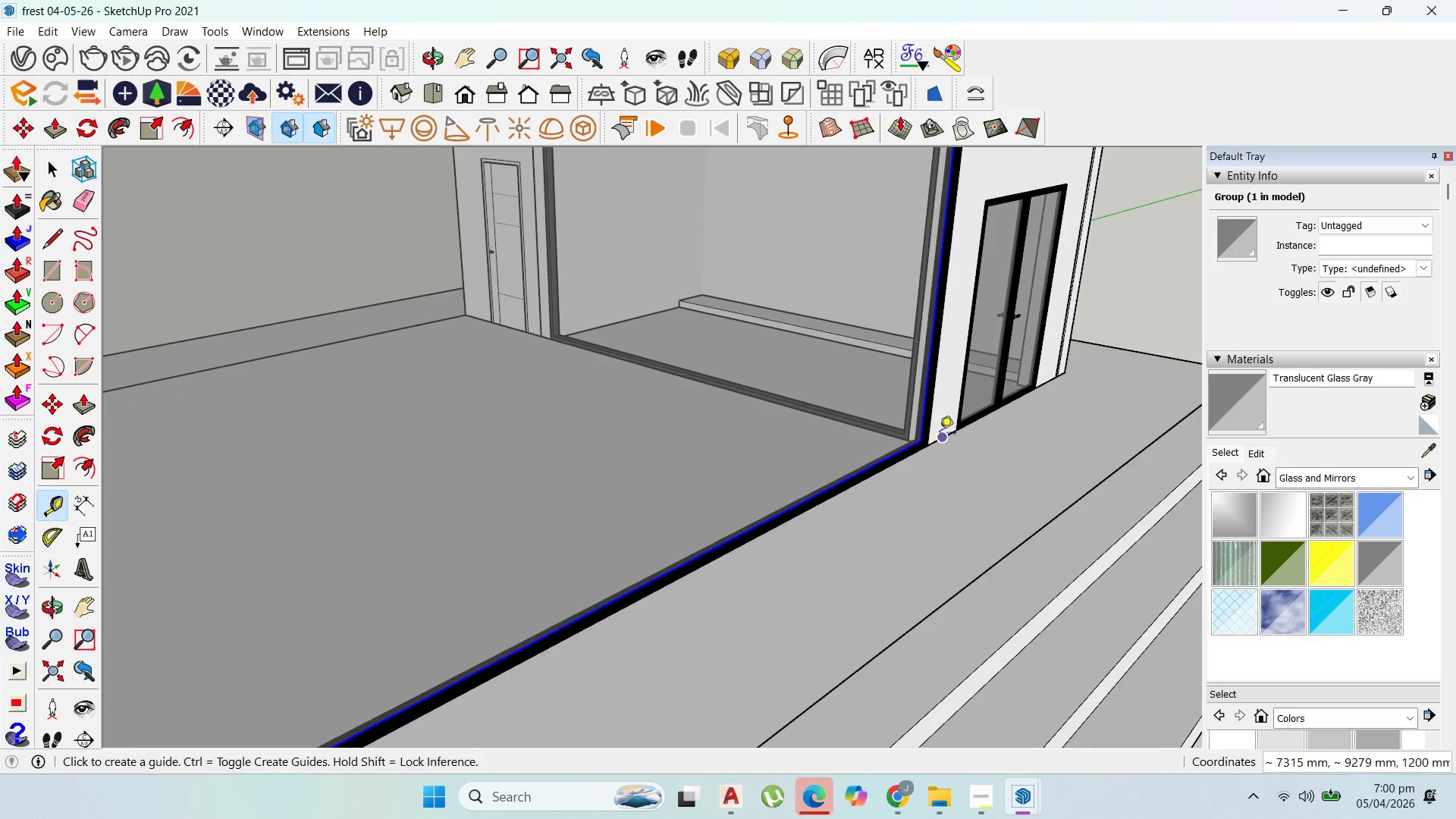 
left_click([941, 434])
 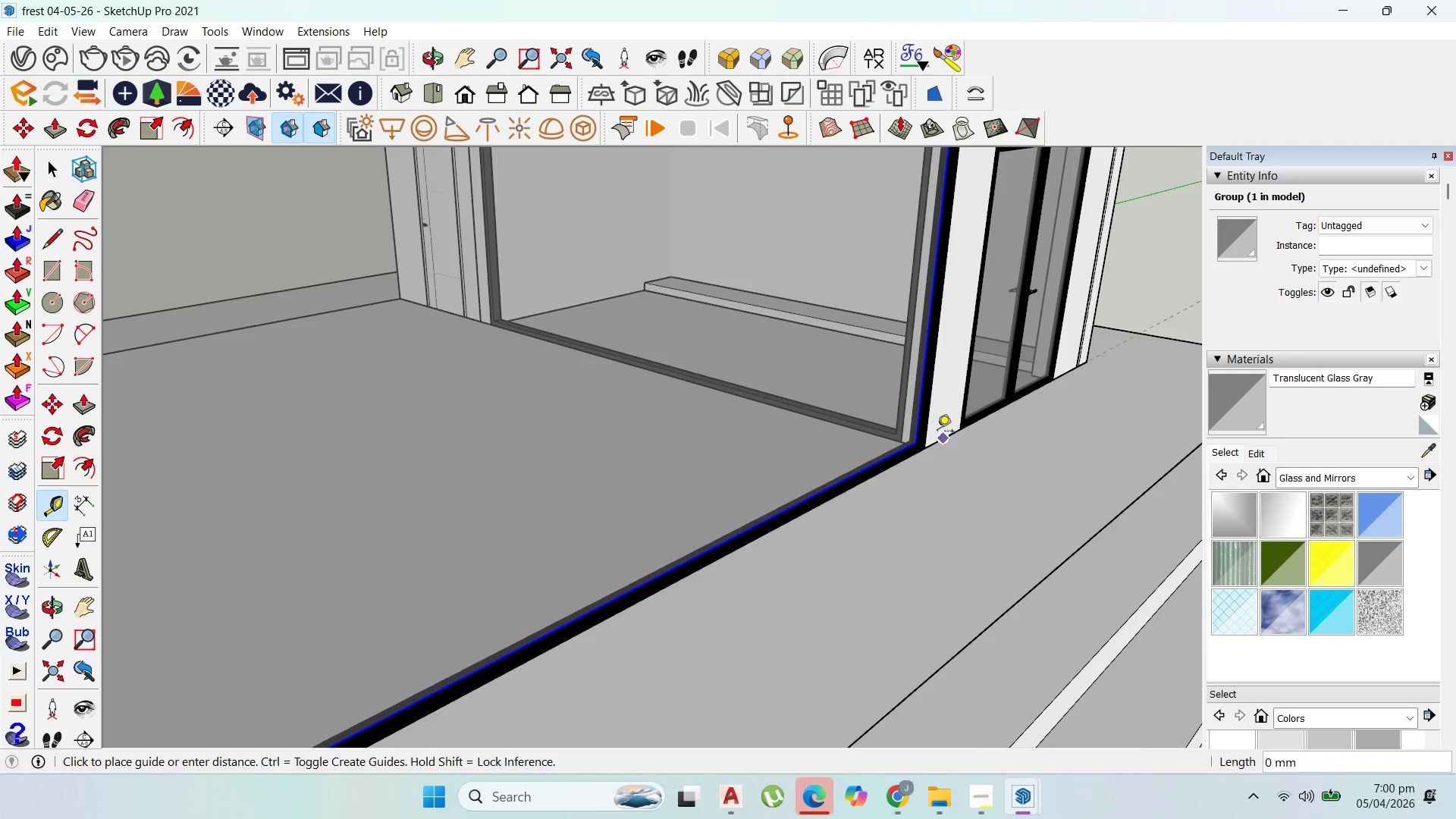 
scroll: coordinate [940, 434], scroll_direction: up, amount: 2.0
 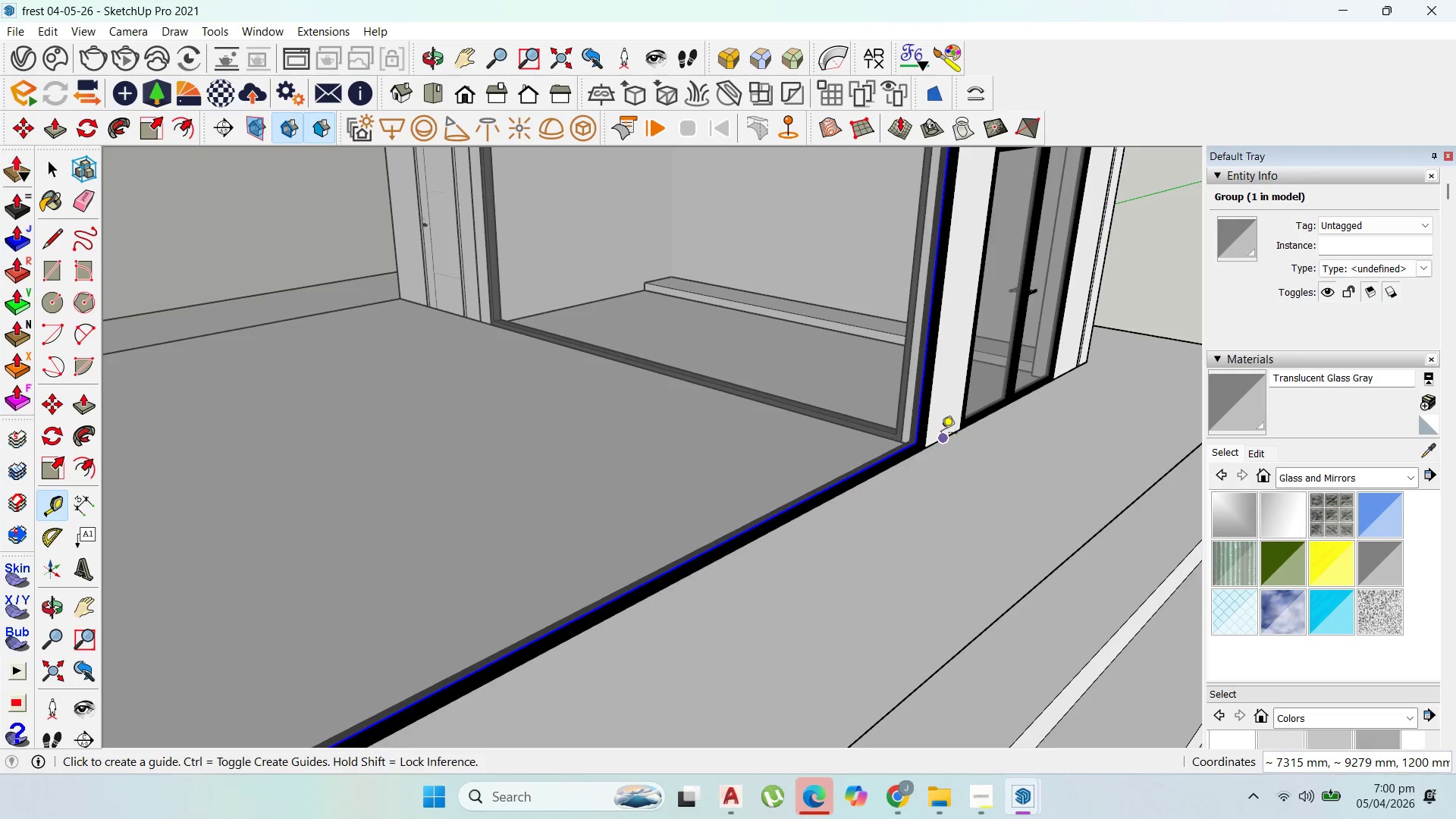 
scroll: coordinate [970, 237], scroll_direction: down, amount: 10.0
 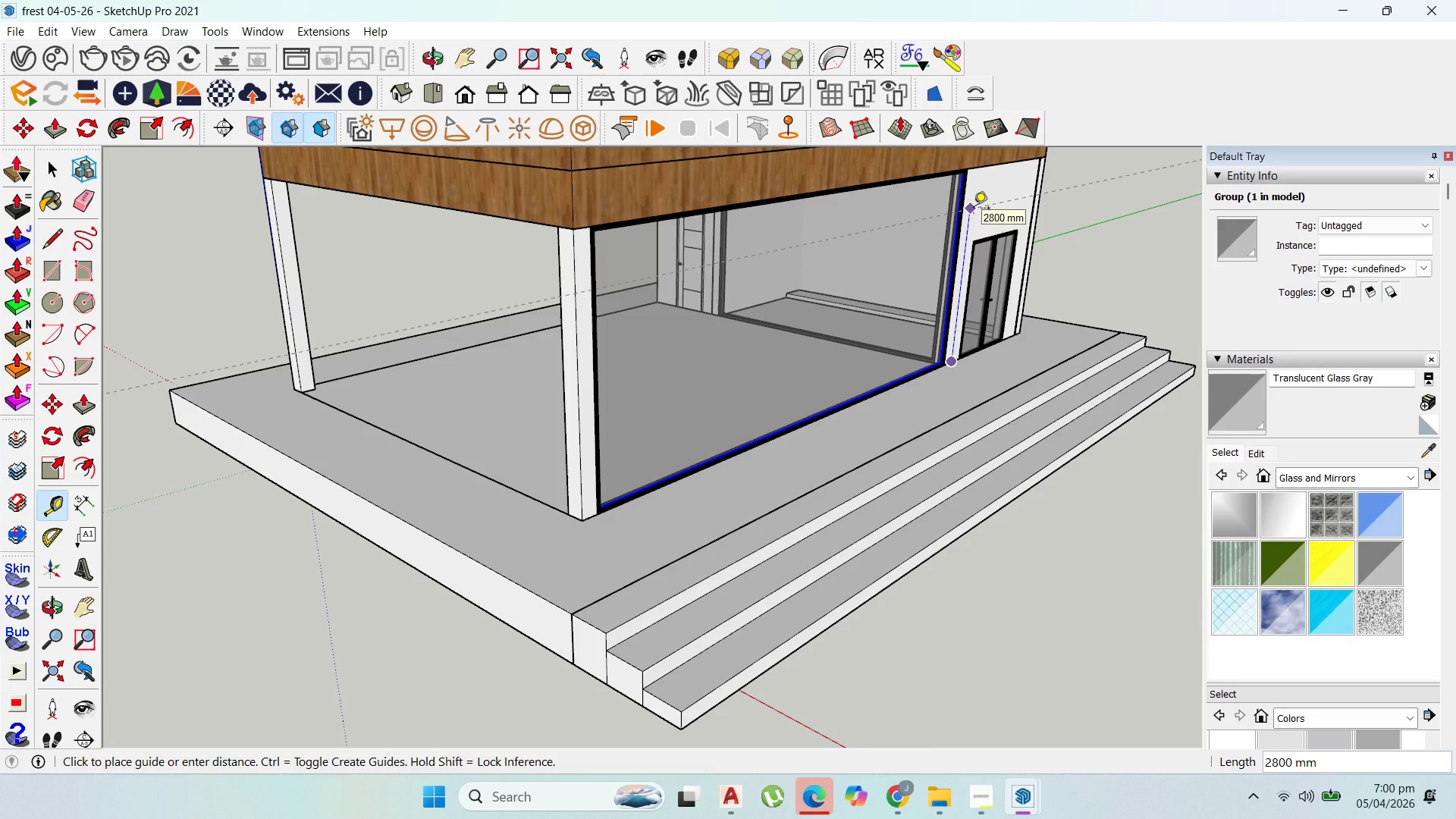 
type(2400)
 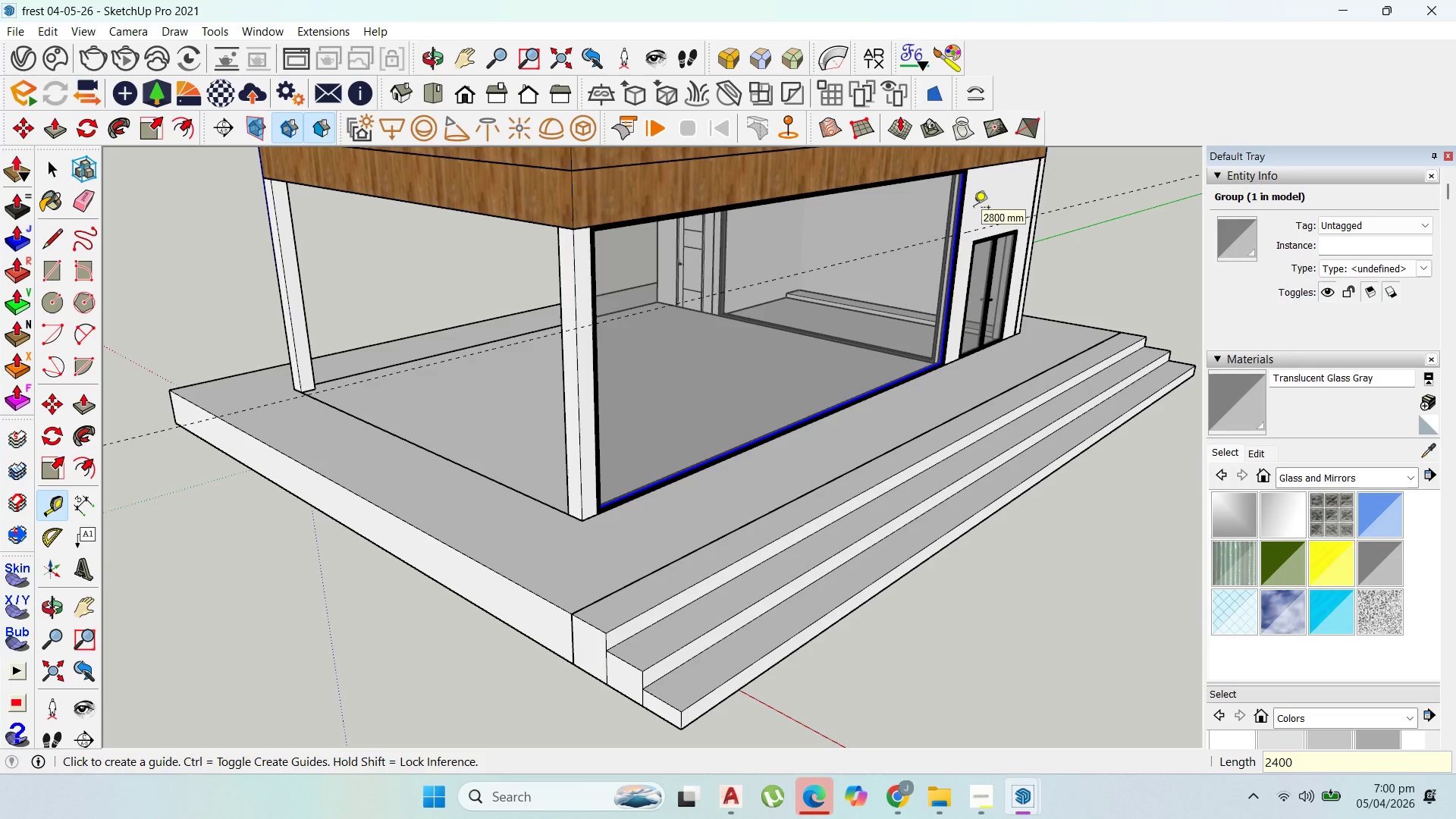 
key(Enter)
 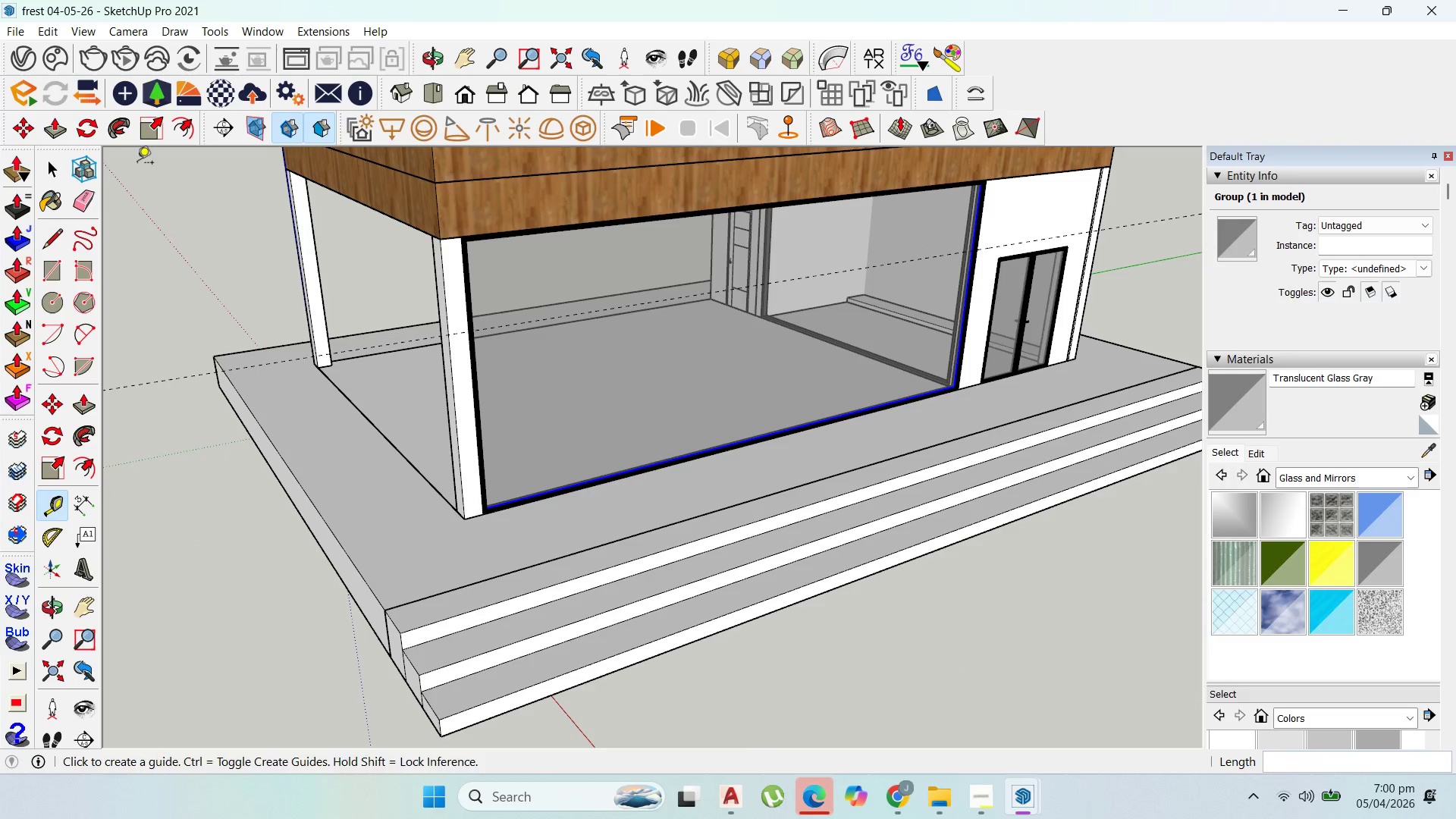 
double_click([1012, 259])
 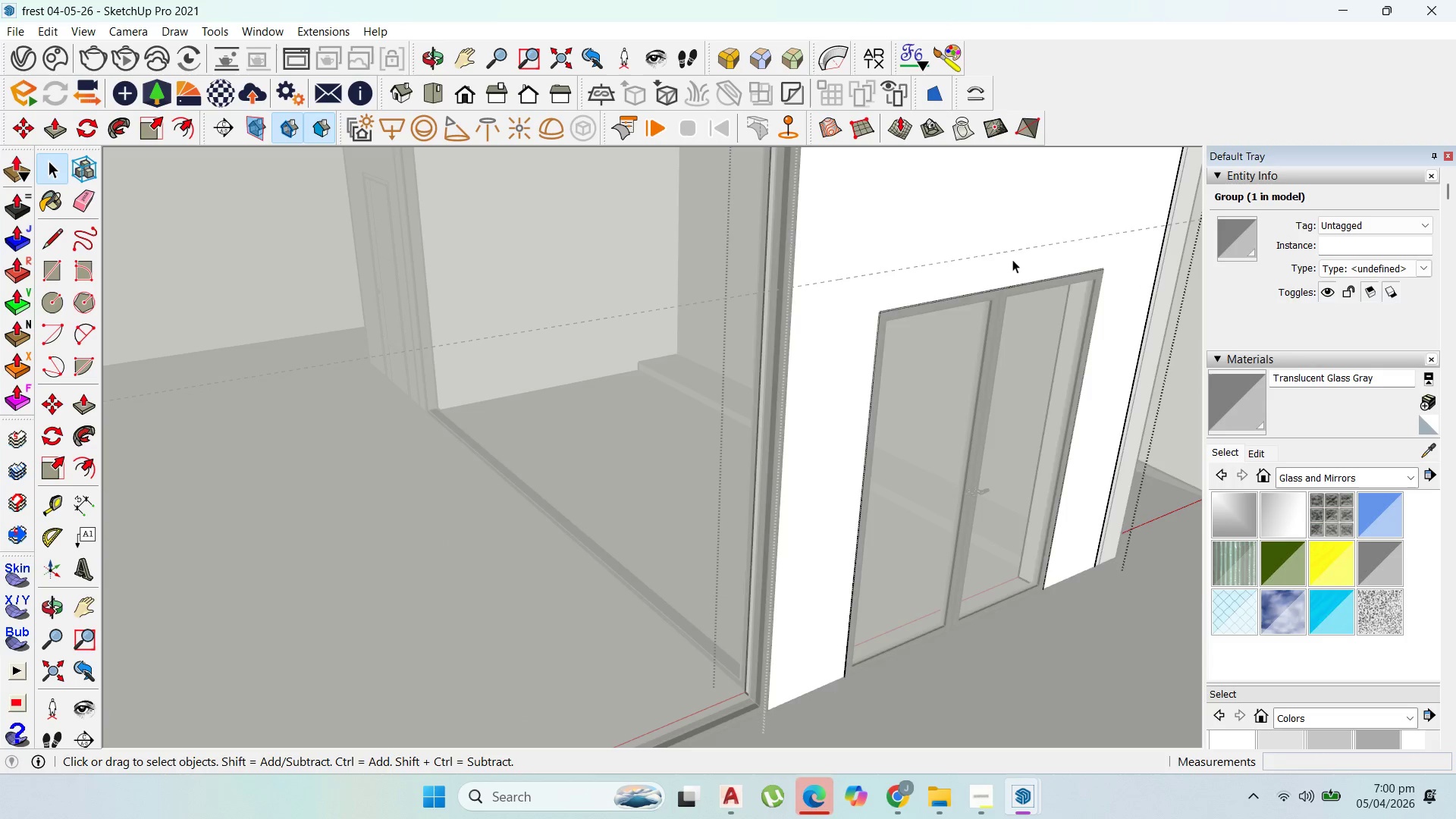 
scroll: coordinate [1012, 260], scroll_direction: up, amount: 12.0
 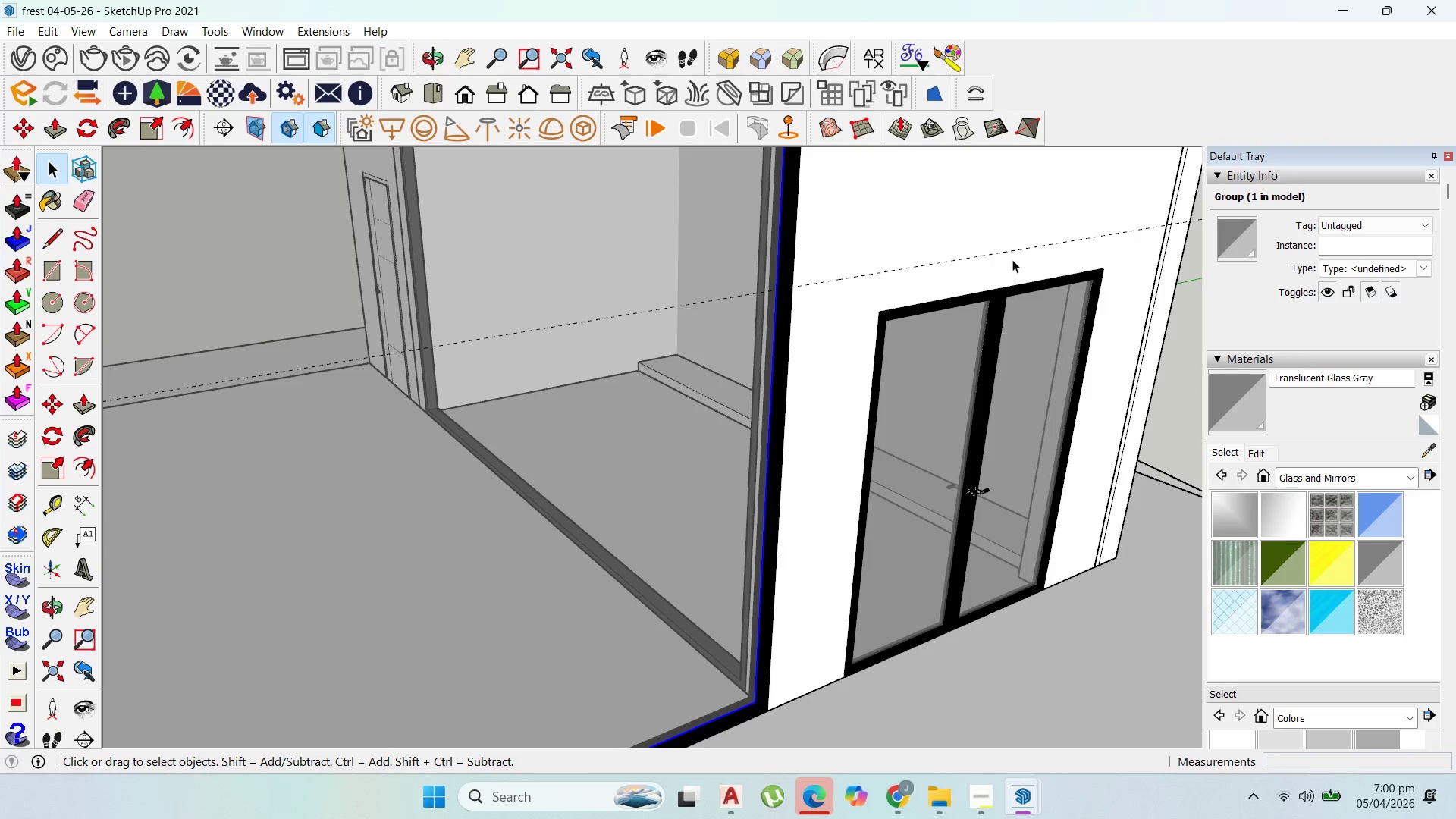 
triple_click([1012, 259])
 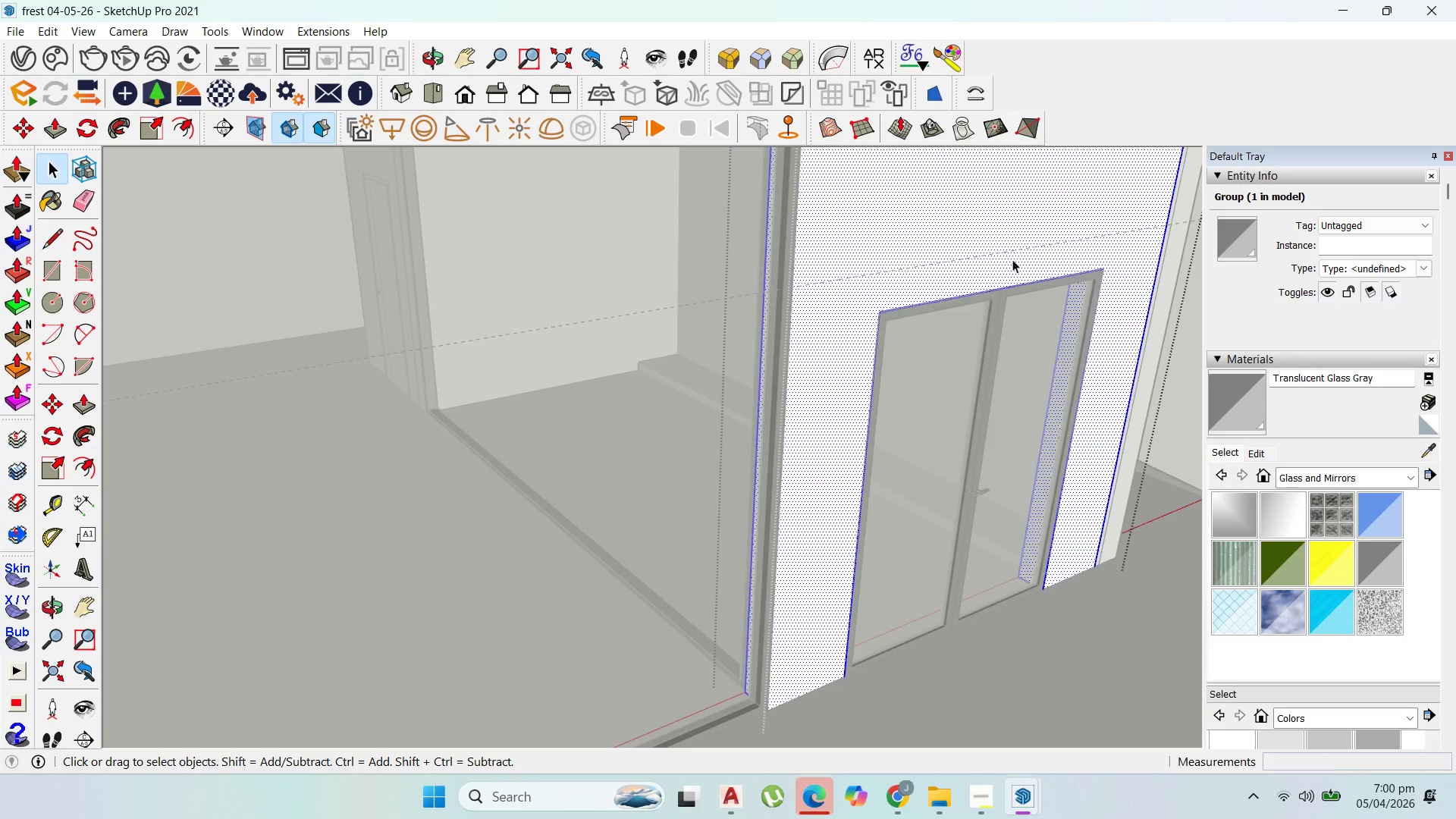 
triple_click([1012, 259])
 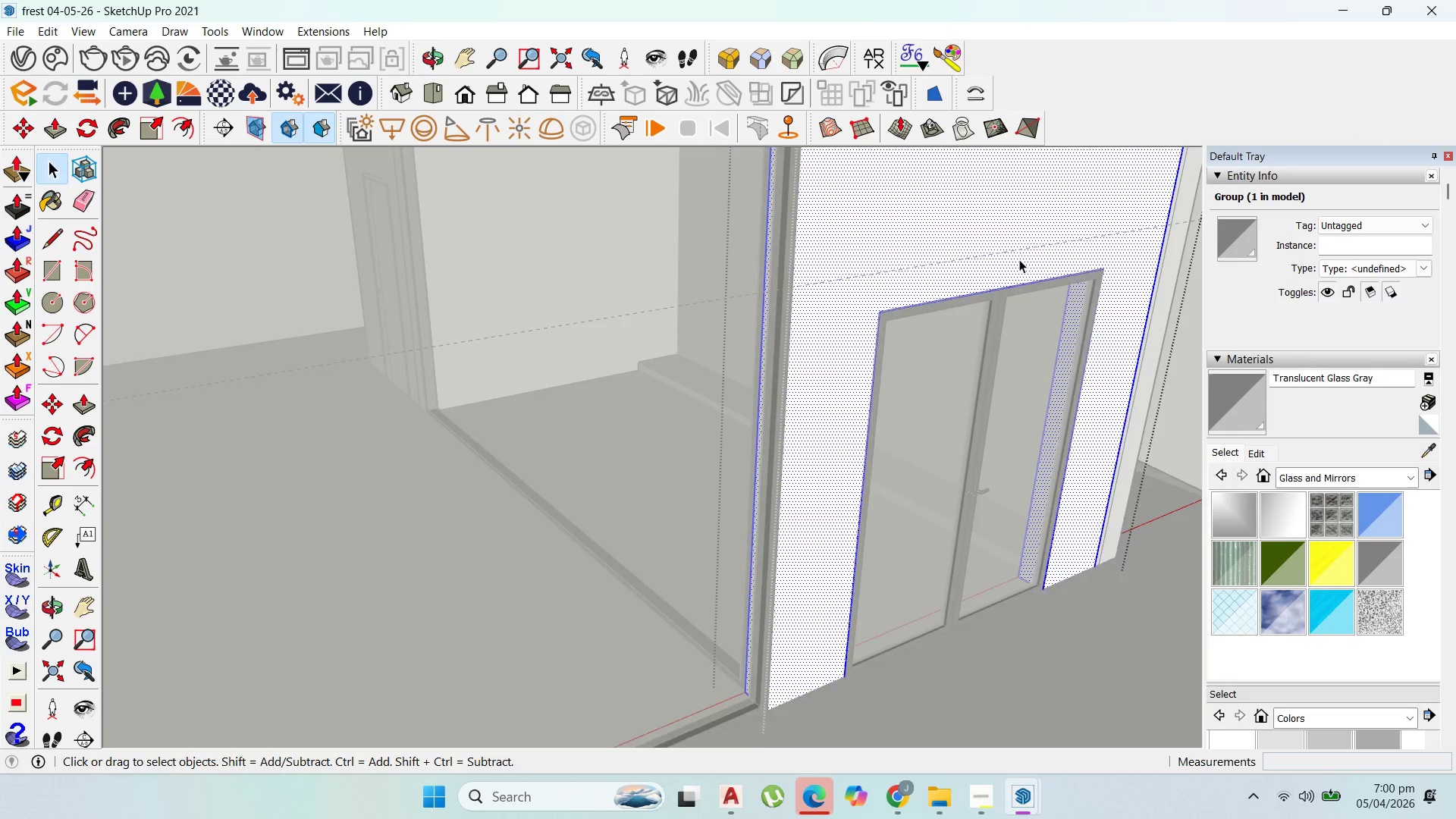 
scroll: coordinate [1019, 259], scroll_direction: up, amount: 1.0
 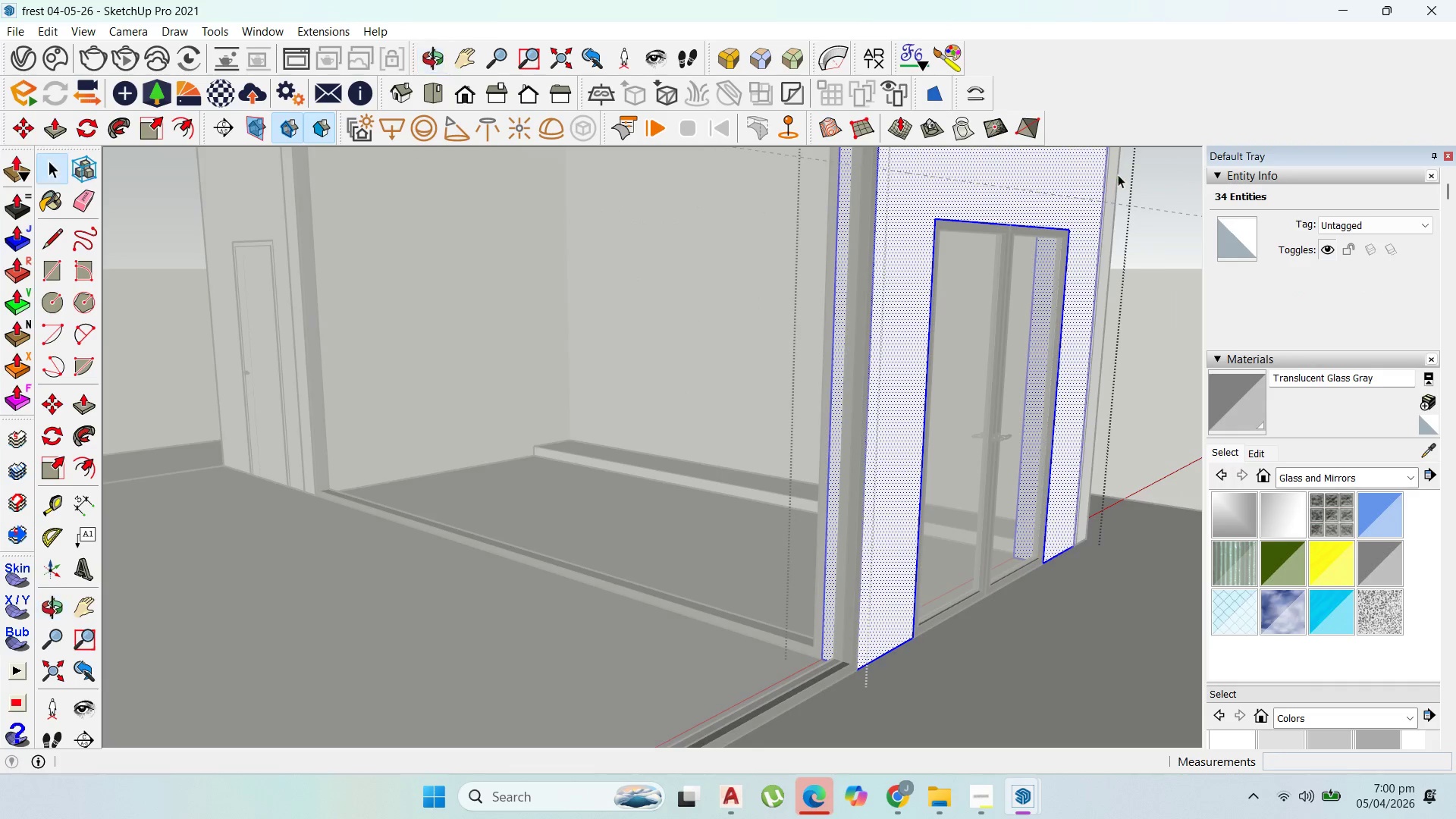 
key(P)
 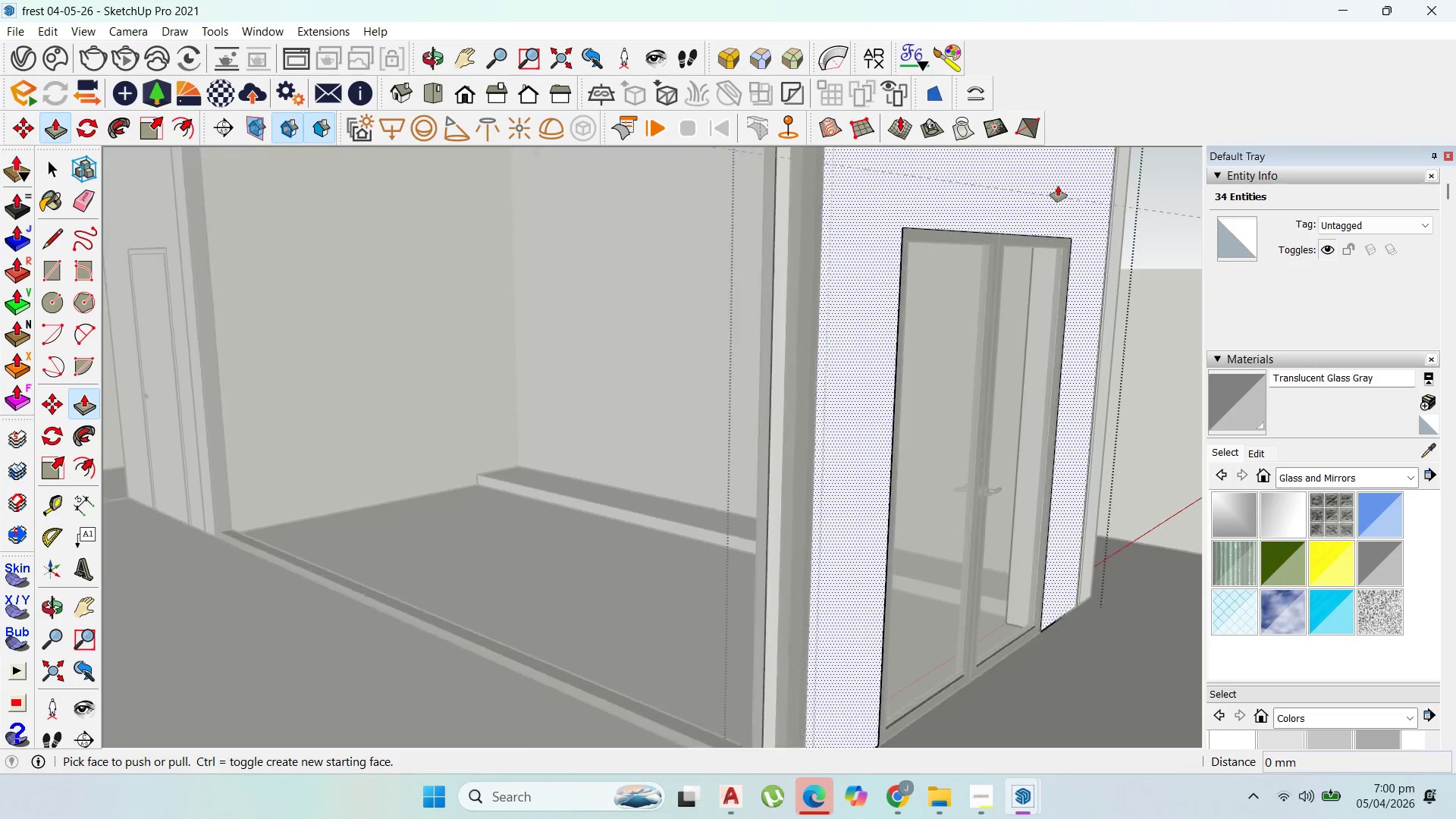 
scroll: coordinate [945, 259], scroll_direction: up, amount: 6.0
 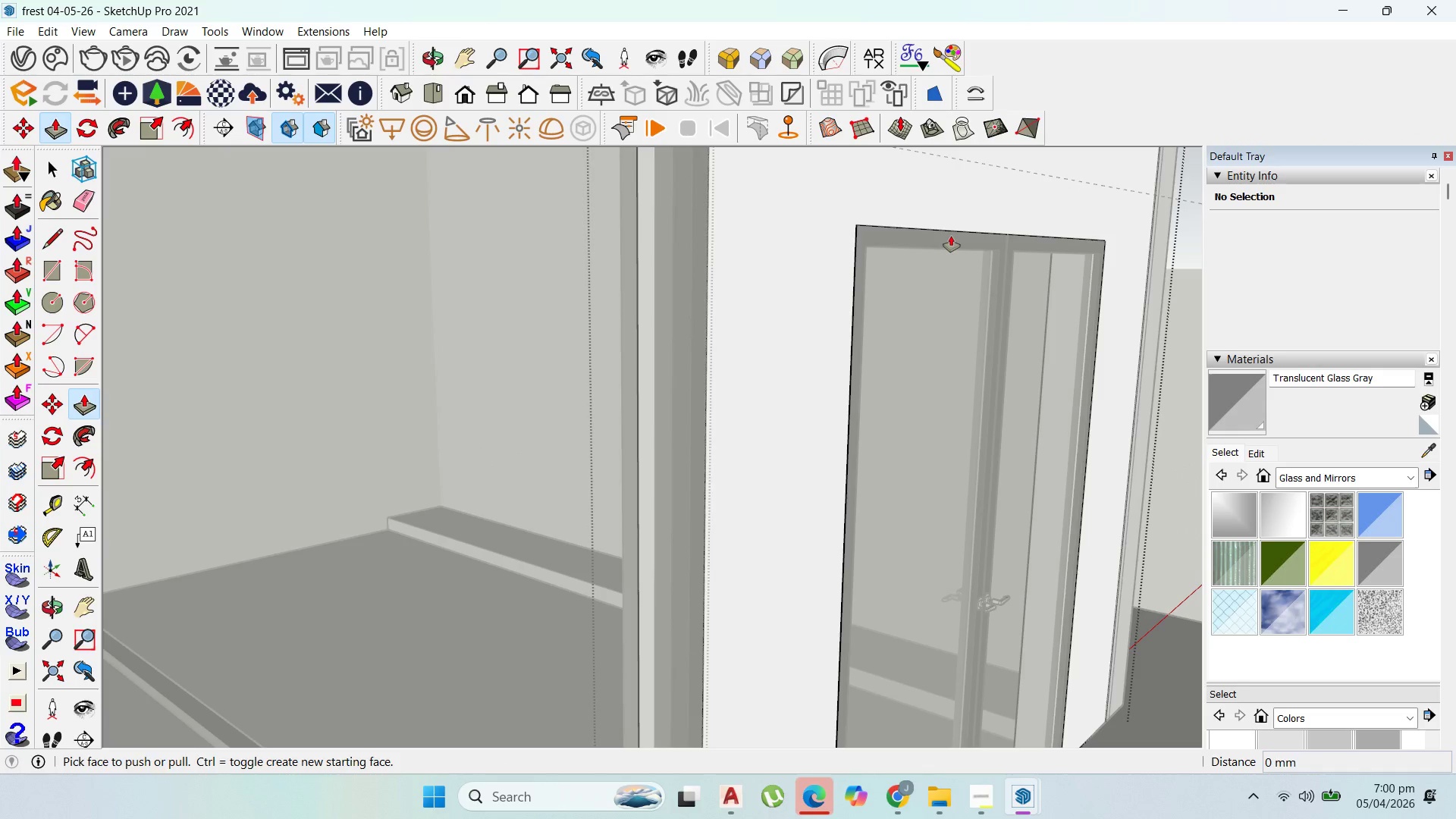 
left_click([951, 236])
 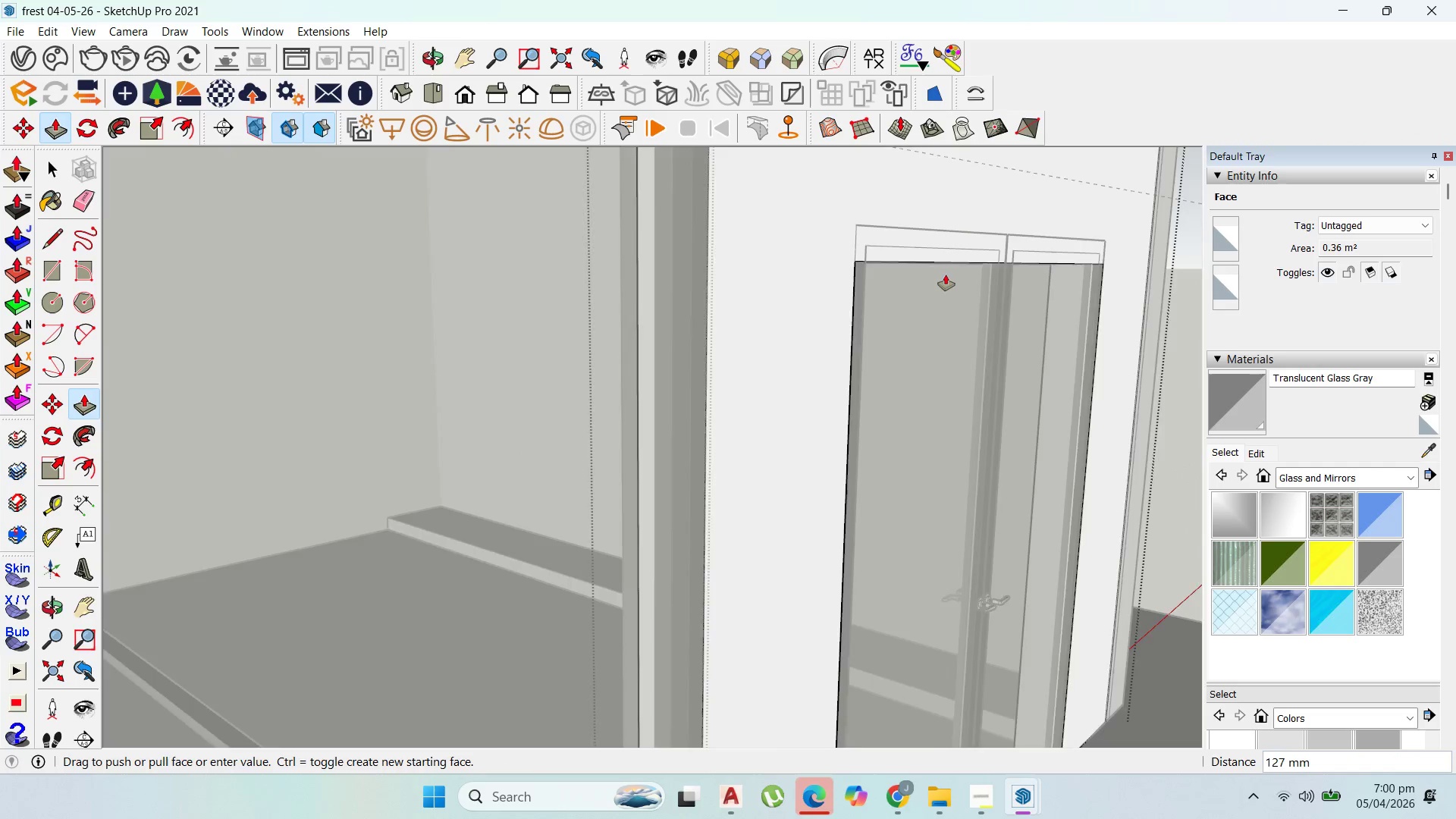 
scroll: coordinate [946, 275], scroll_direction: down, amount: 8.0
 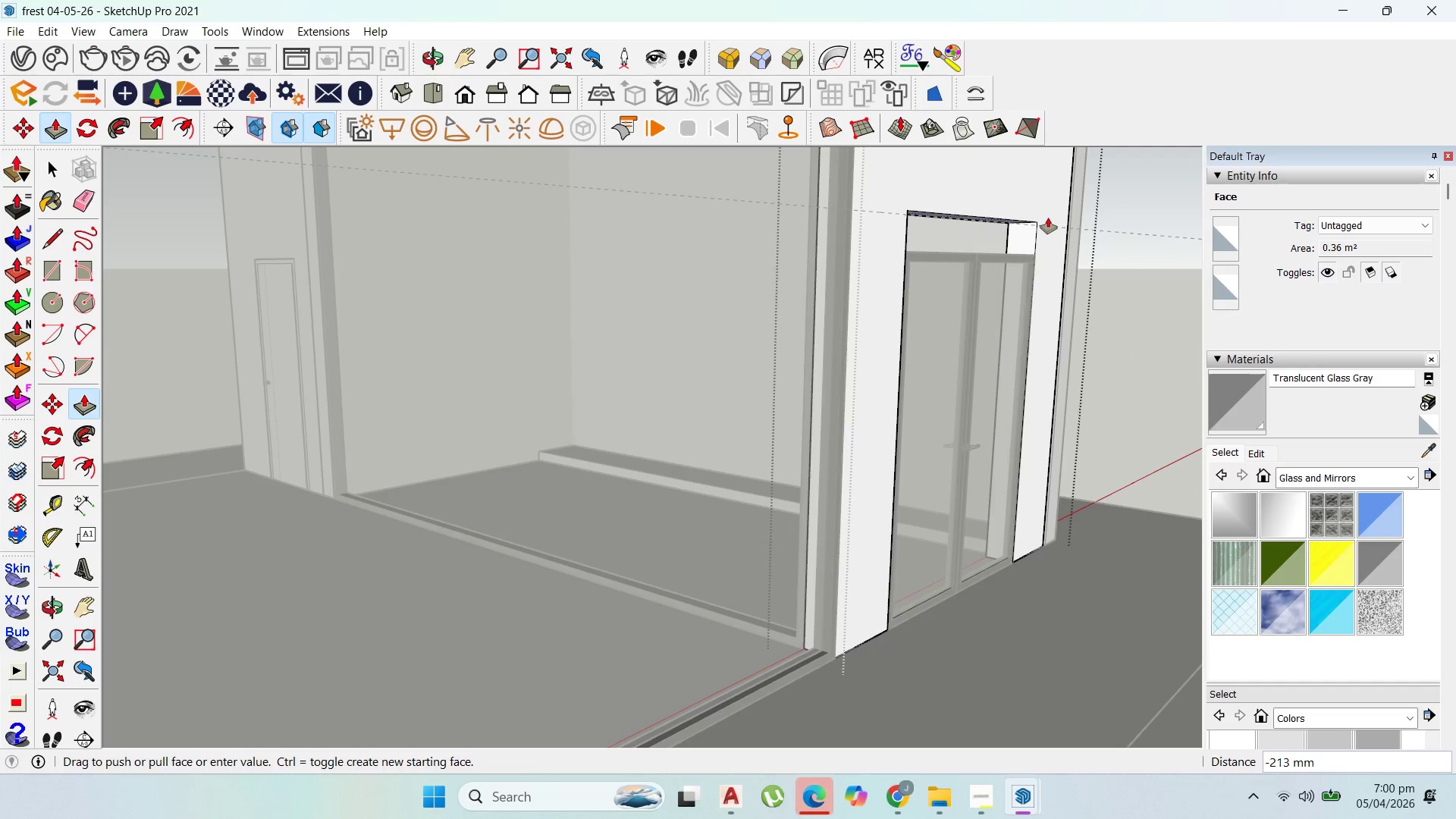 
left_click([1049, 224])
 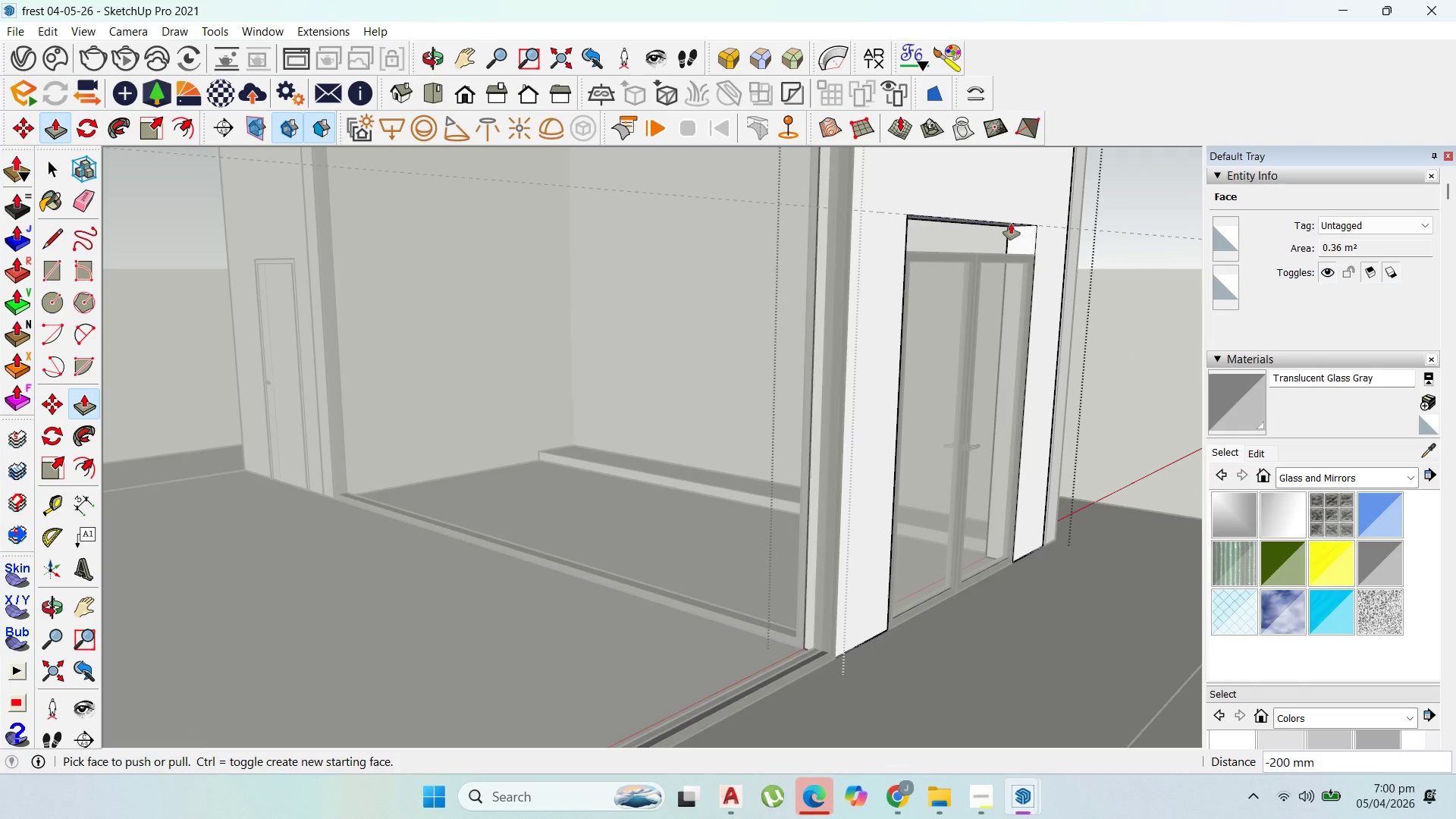 
left_click([1011, 224])
 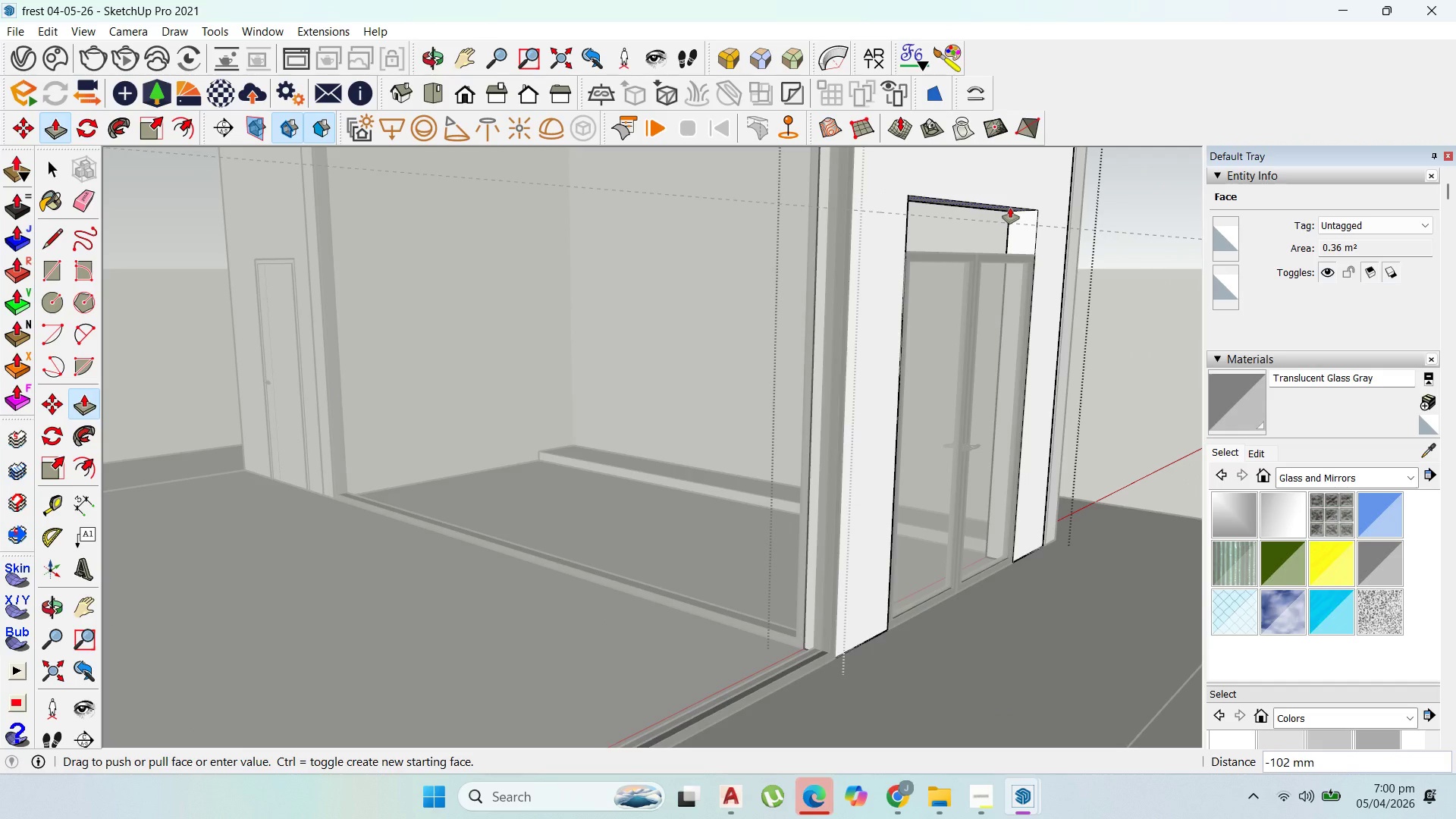 
type(100)
 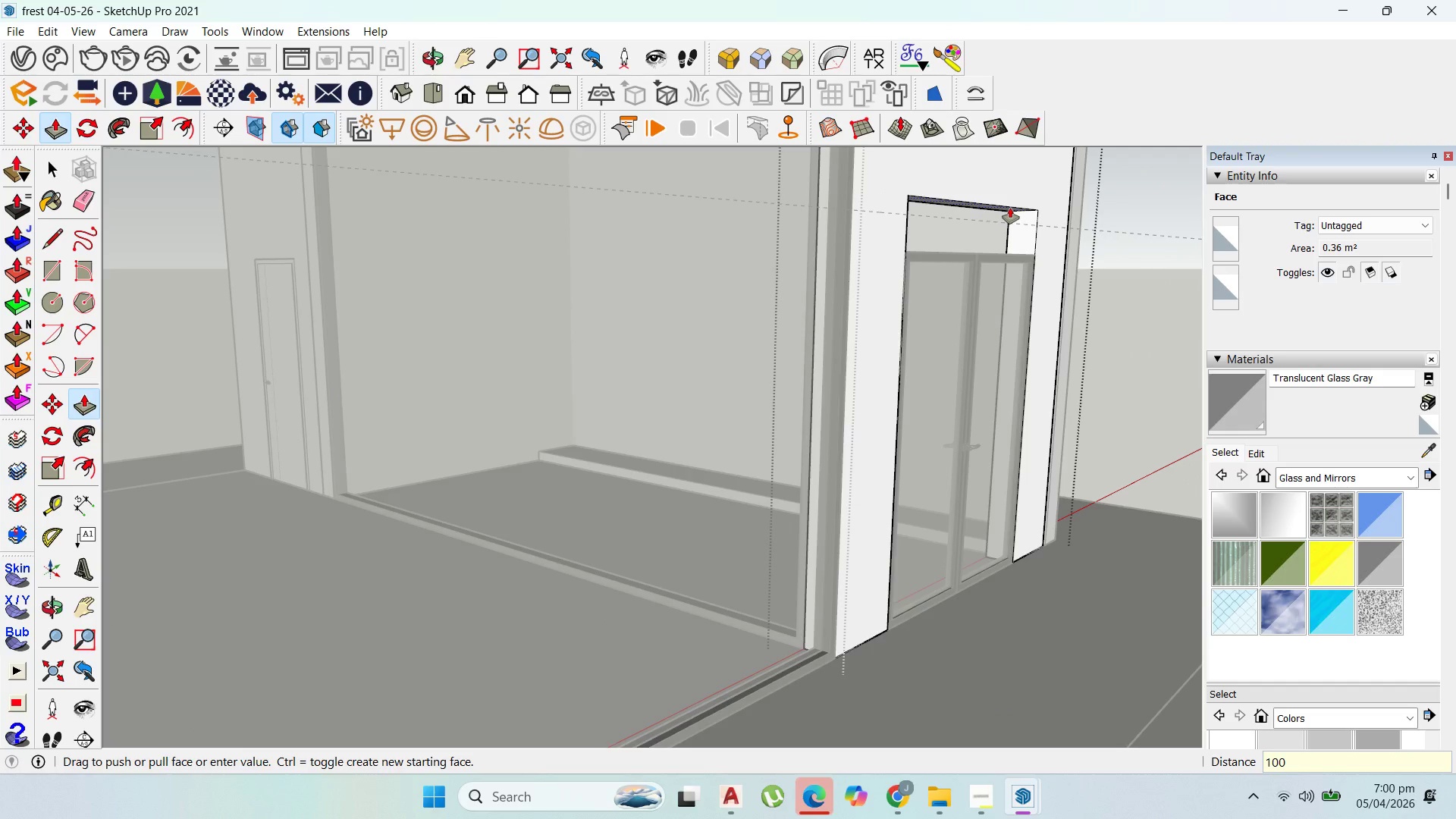 
key(Enter)
 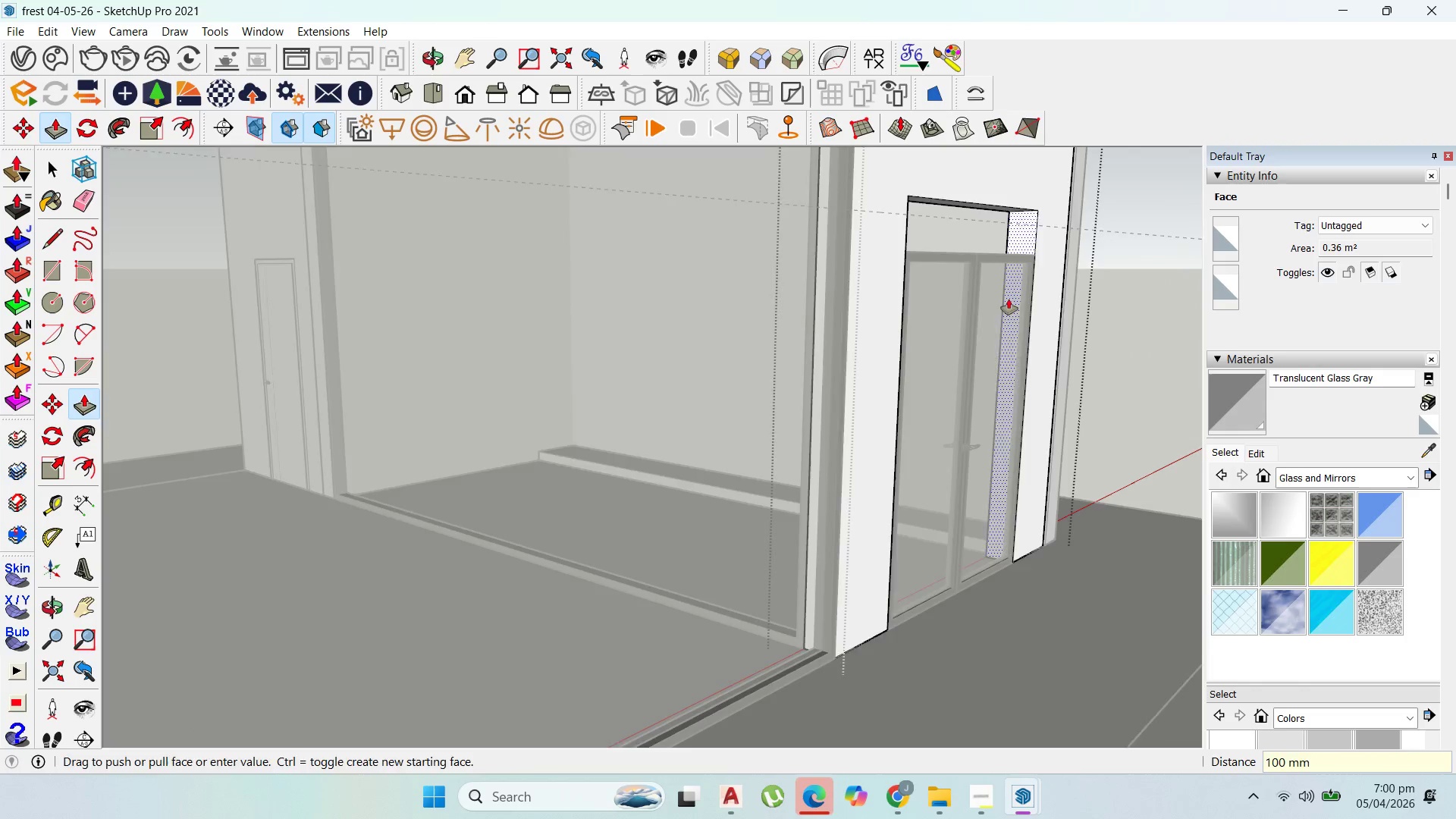 
scroll: coordinate [359, 278], scroll_direction: down, amount: 7.0
 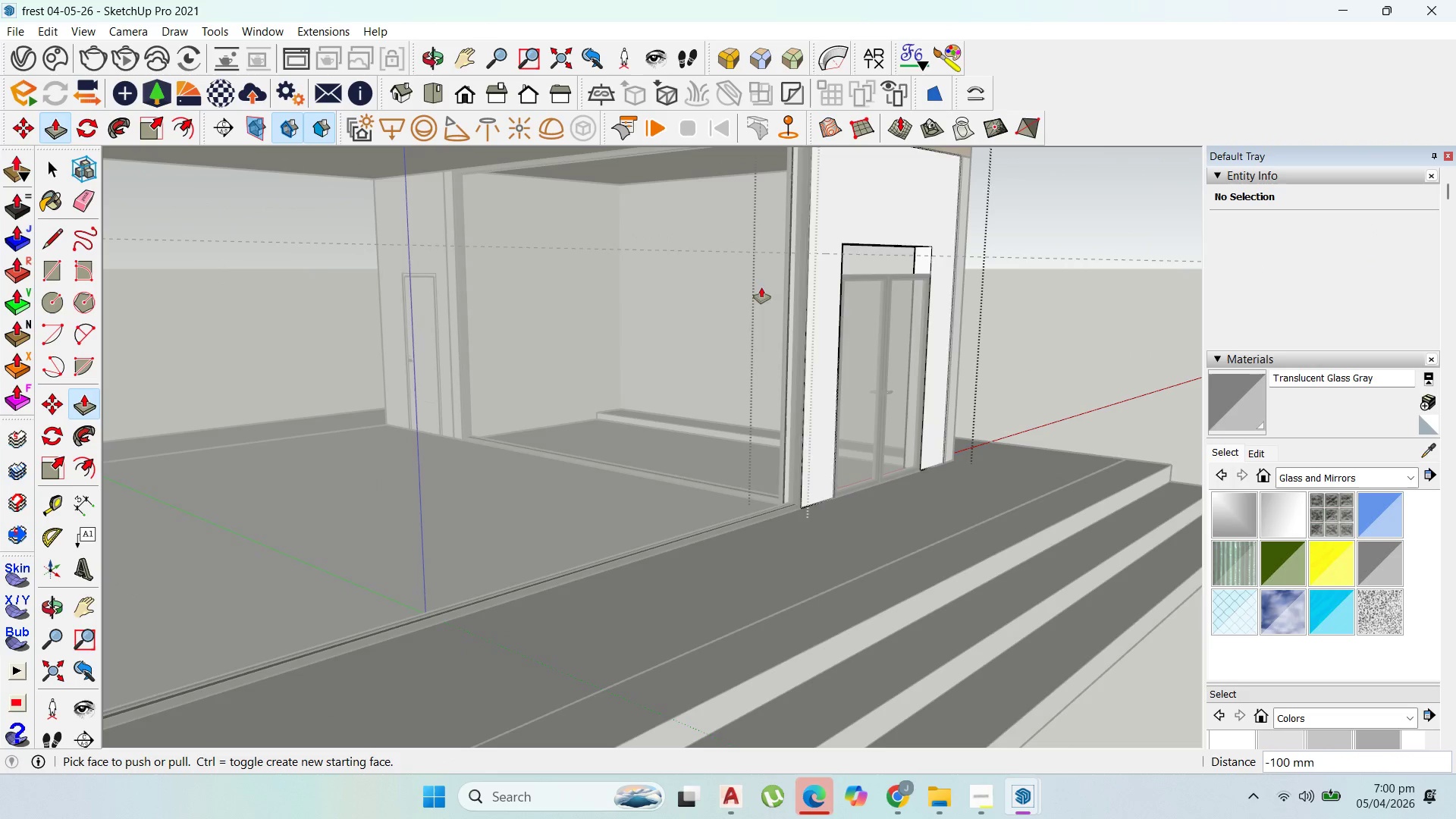 
key(Control+Z)
 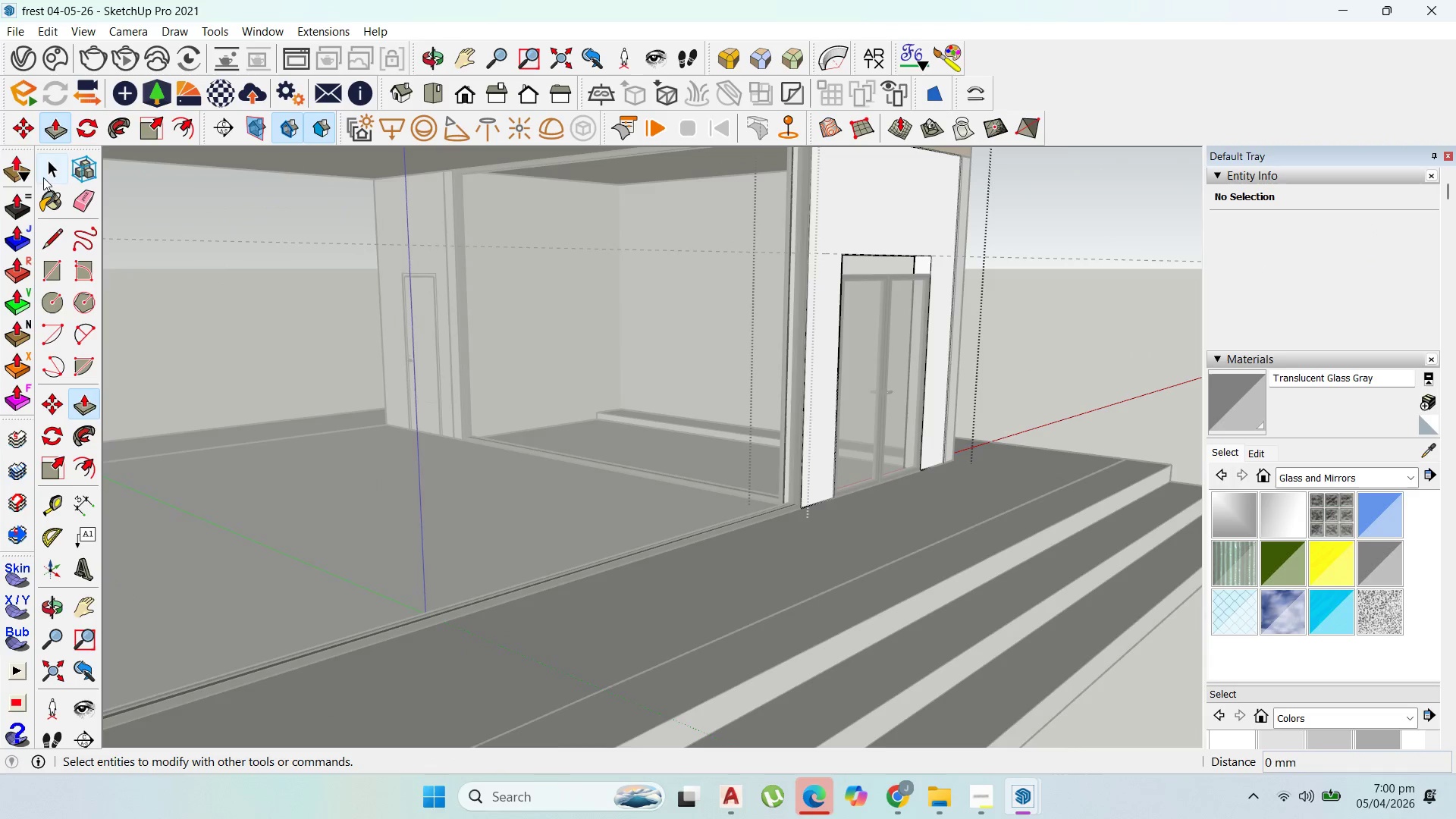 
left_click([47, 168])
 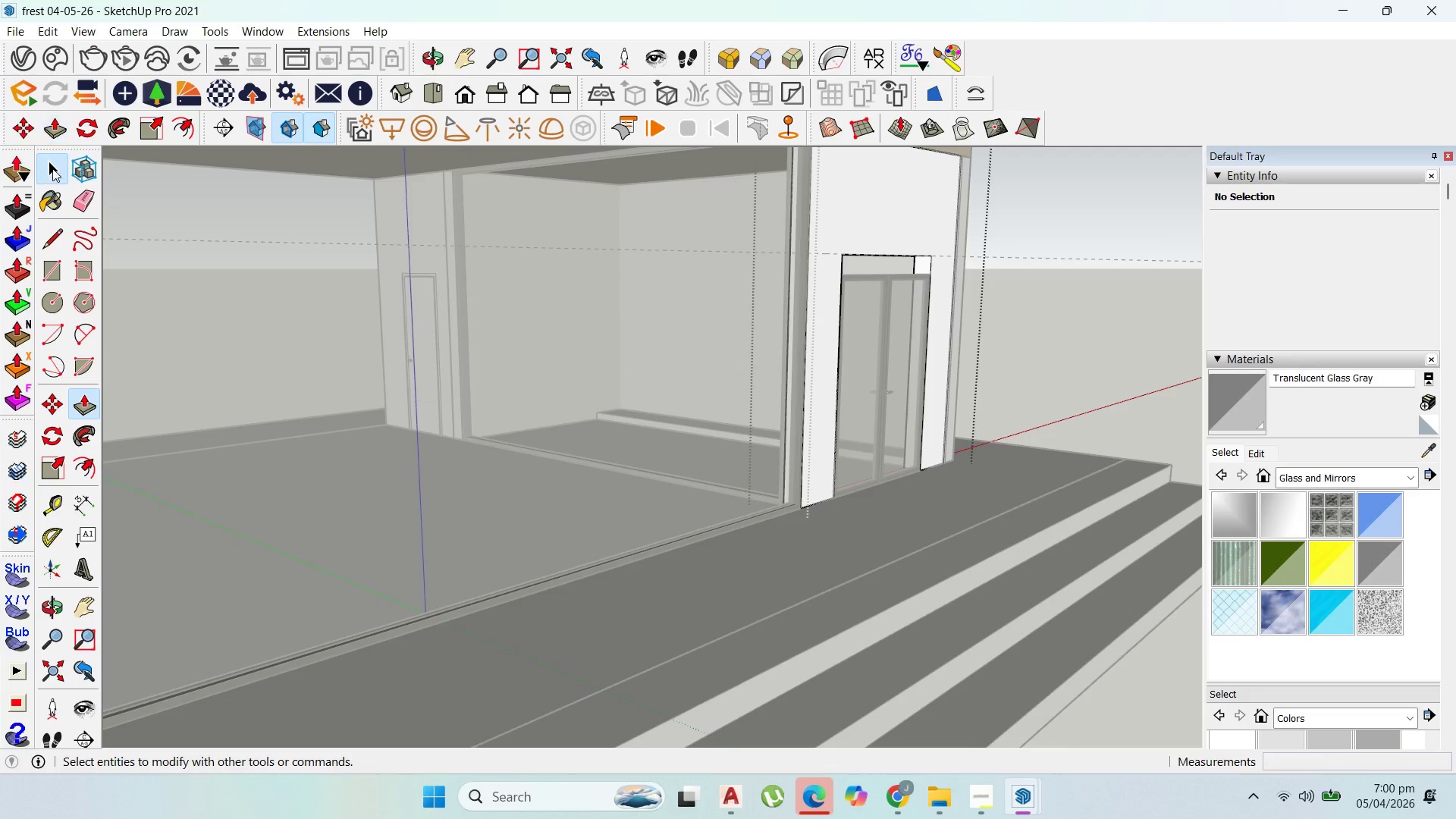 
key(Escape)
 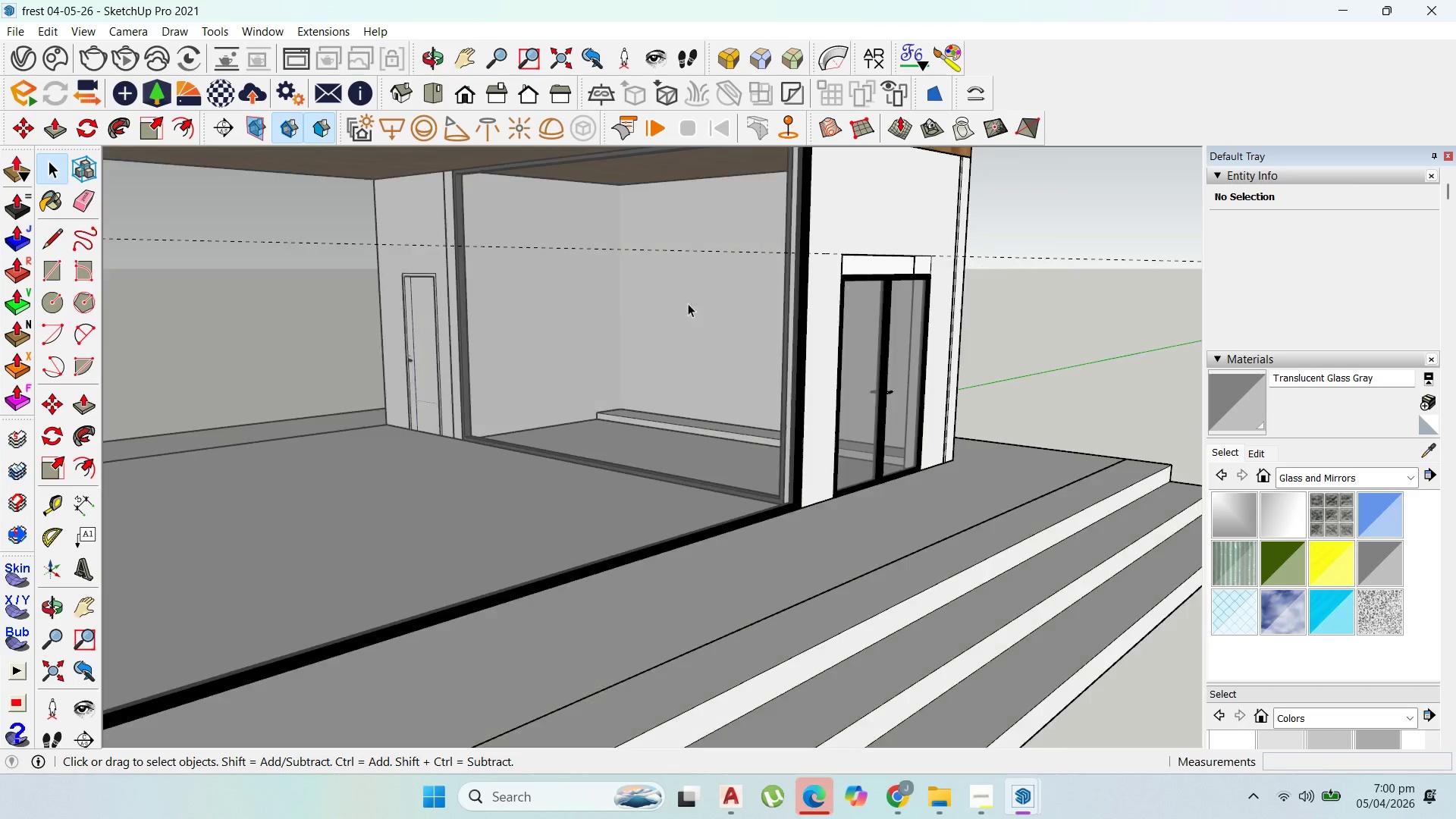 
key(Escape)
 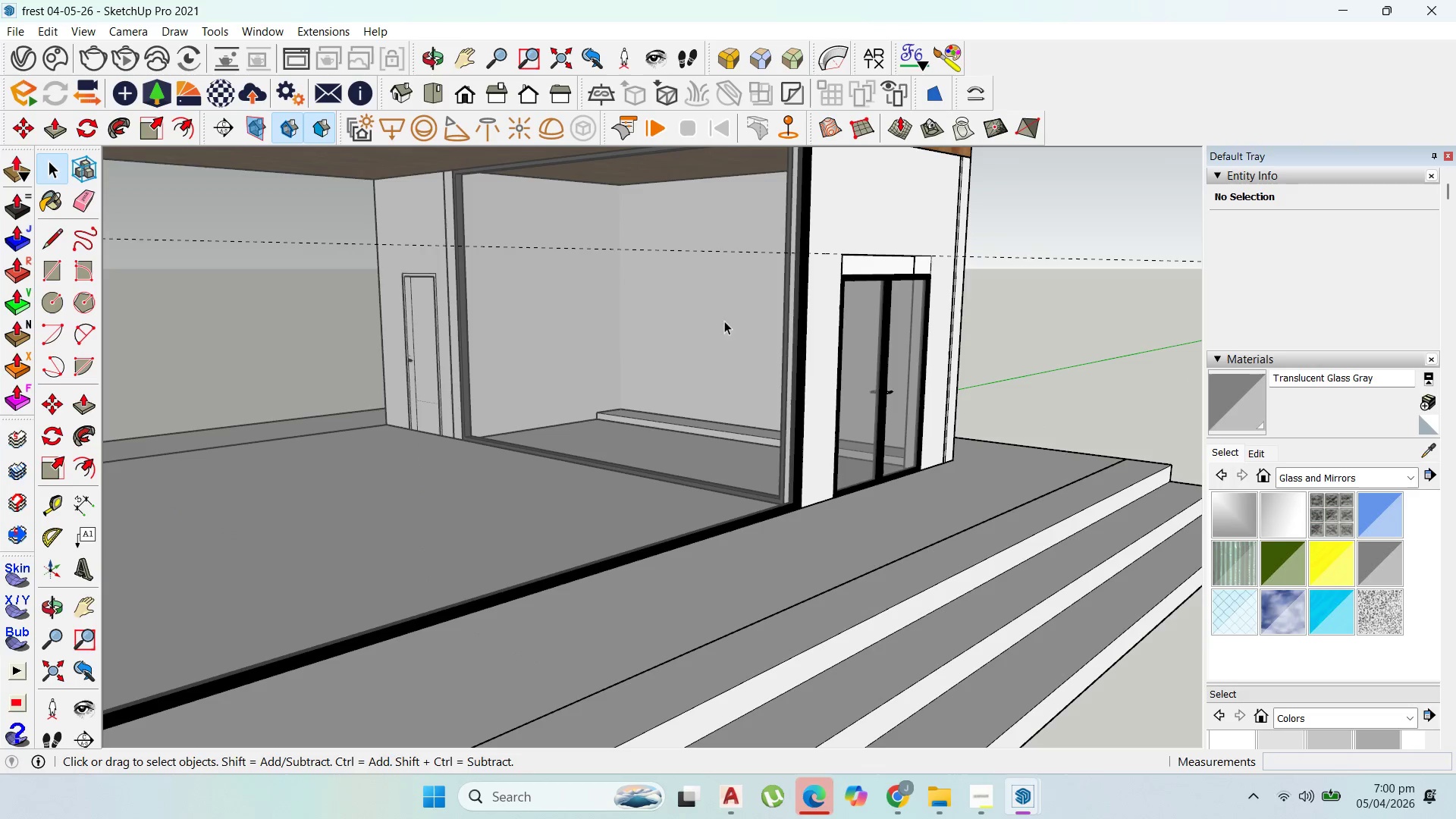 
key(Escape)
 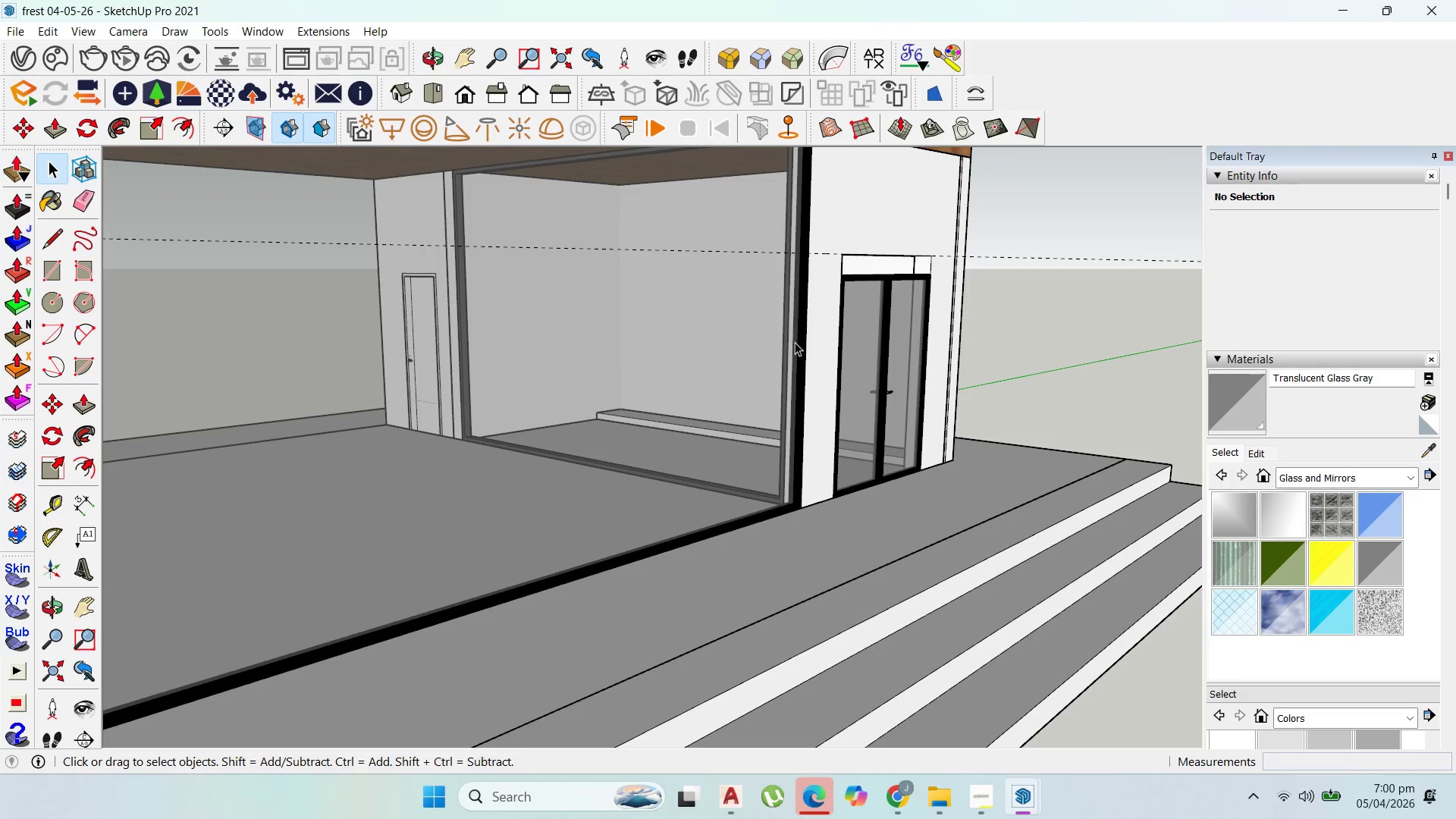 
key(Escape)
 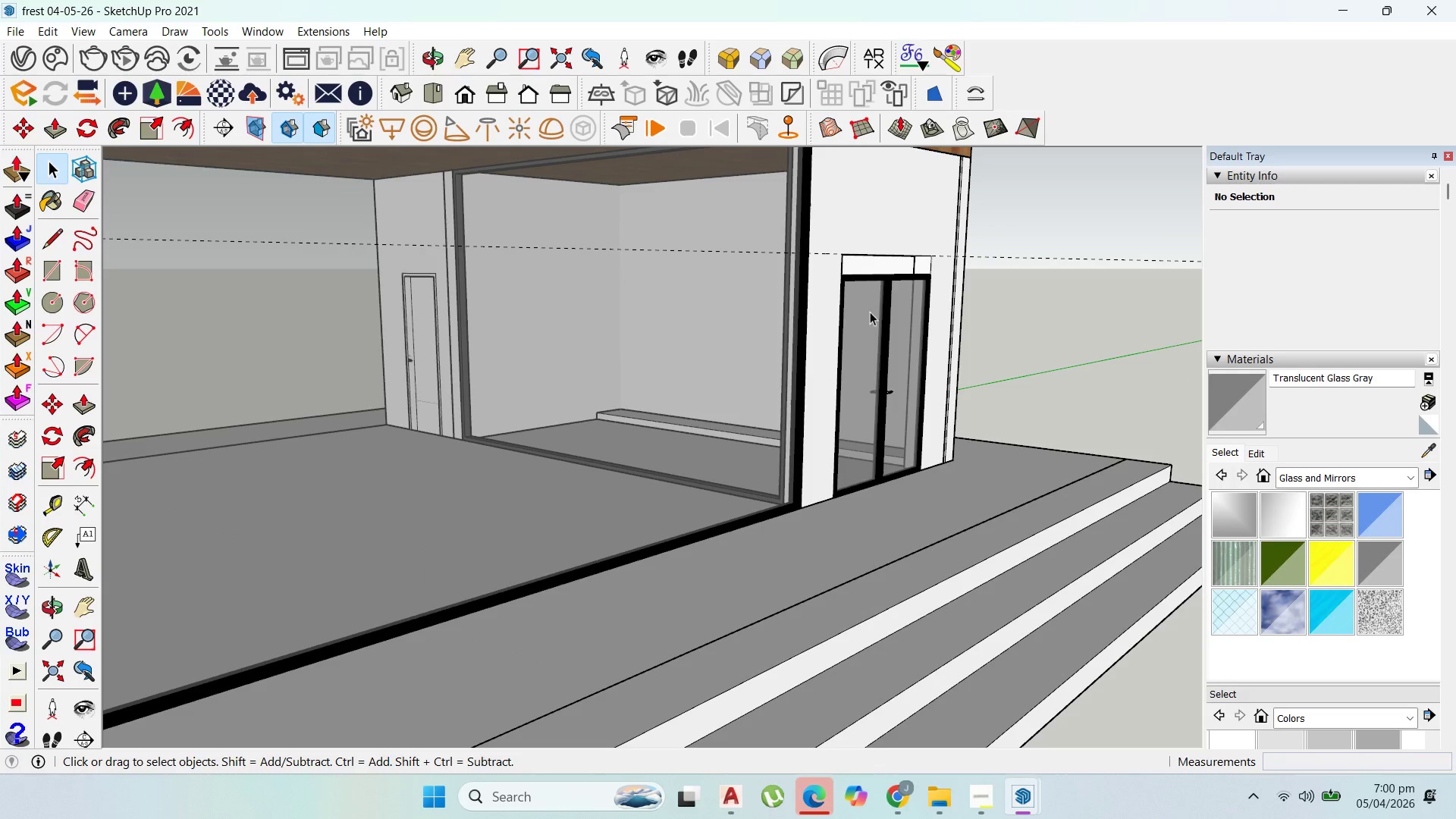 
left_click([874, 310])
 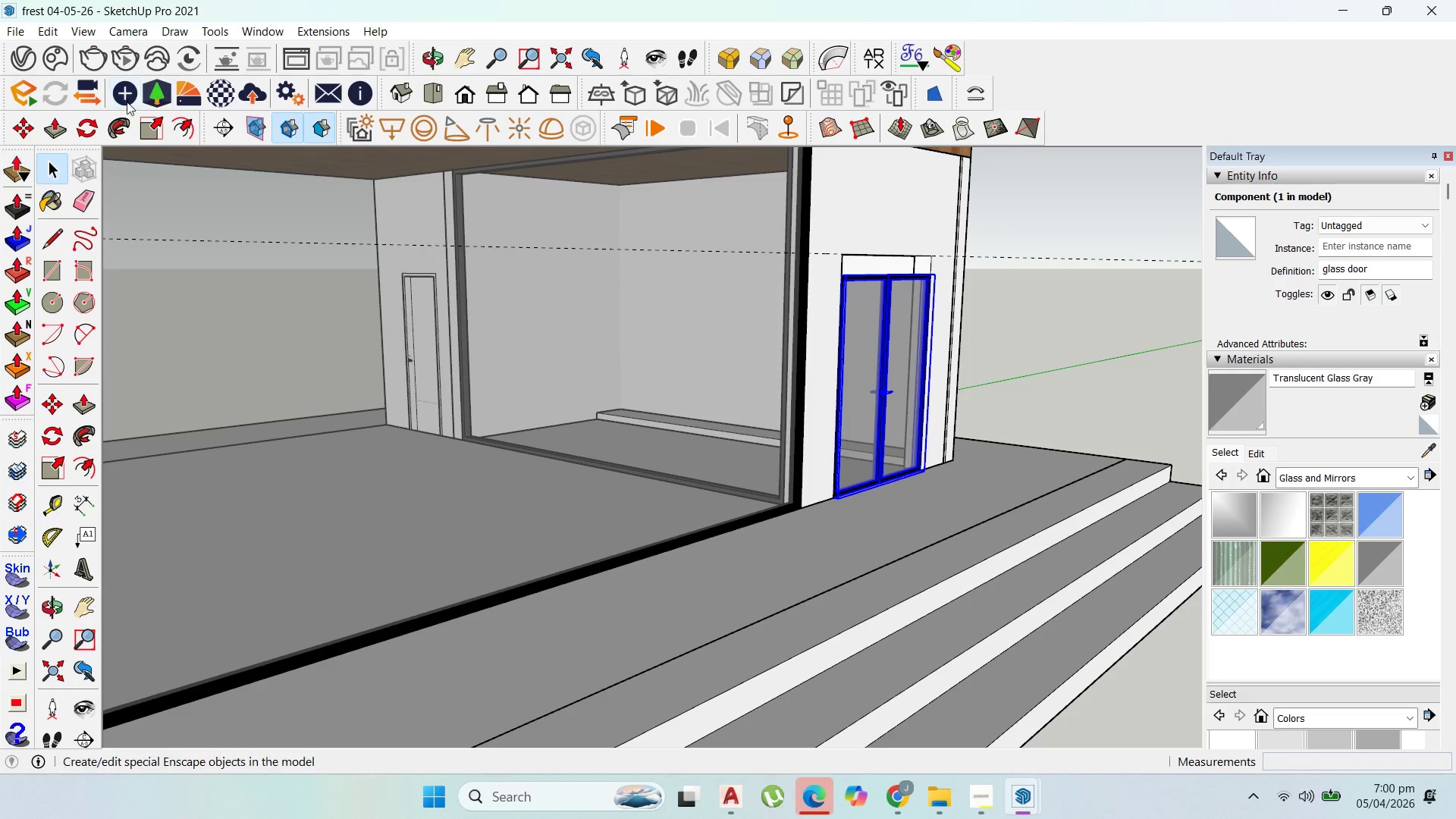 
left_click_drag(start_coordinate=[145, 127], to_coordinate=[149, 127])
 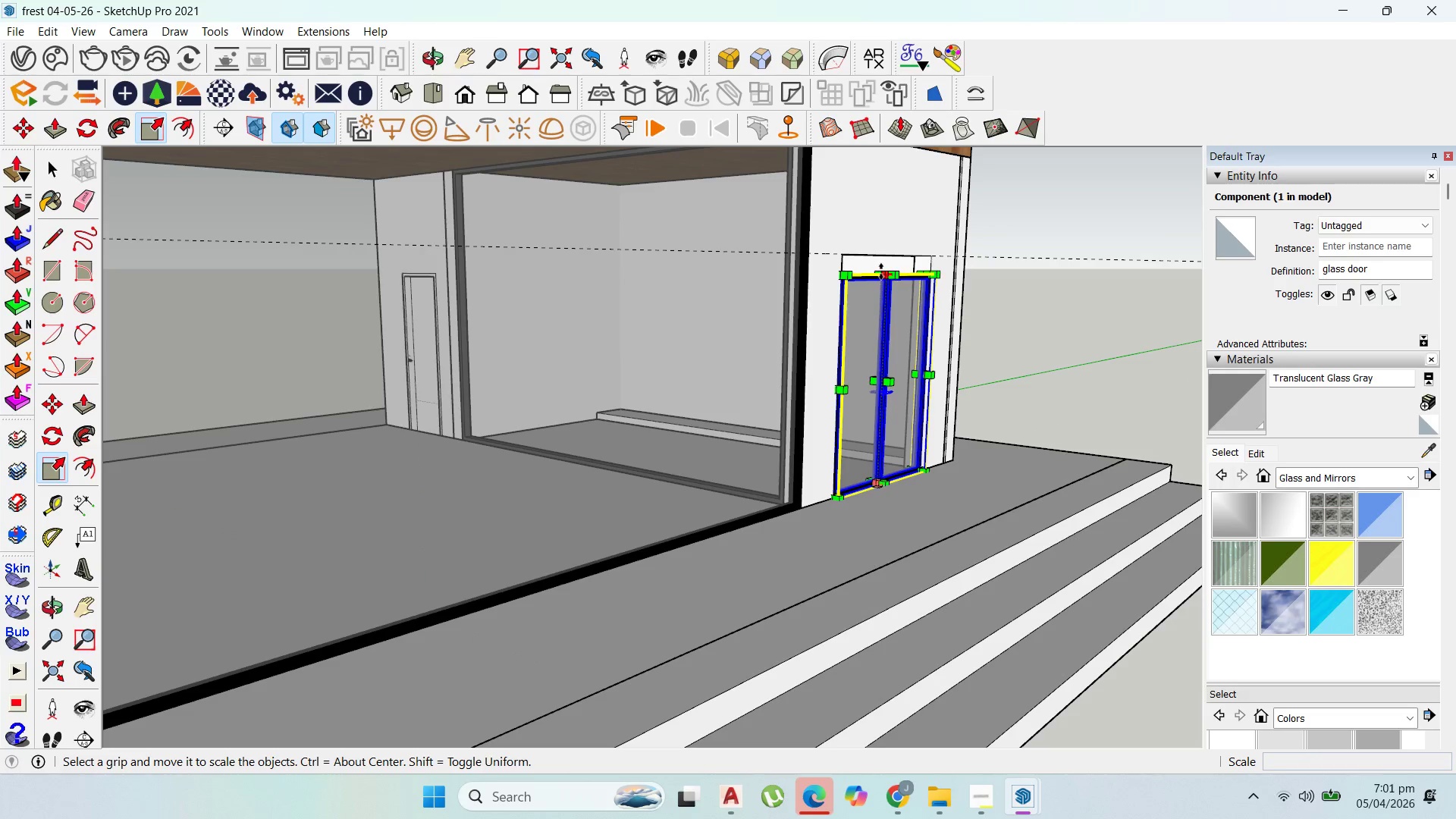 
left_click([882, 271])
 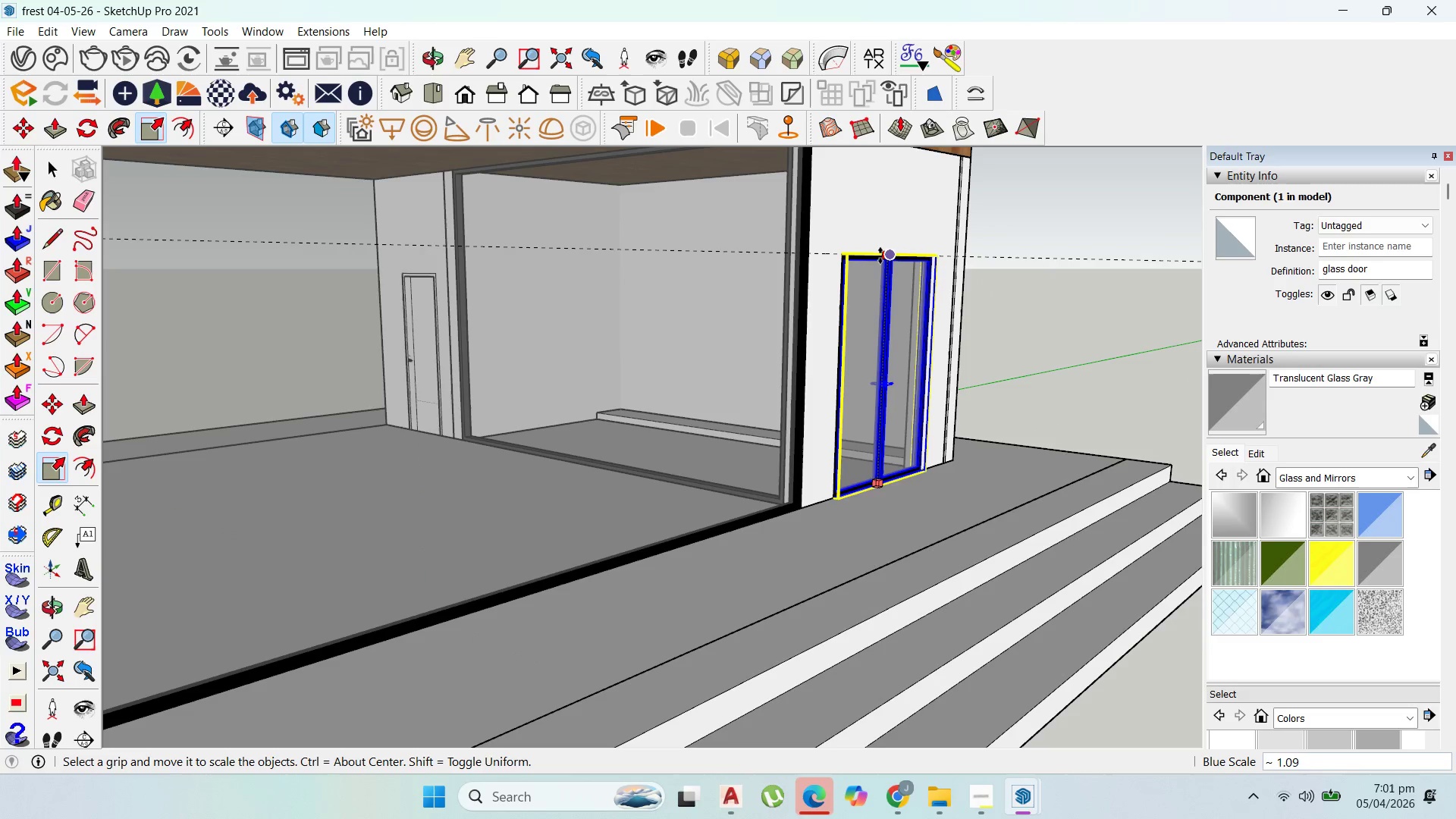 
left_click([879, 256])
 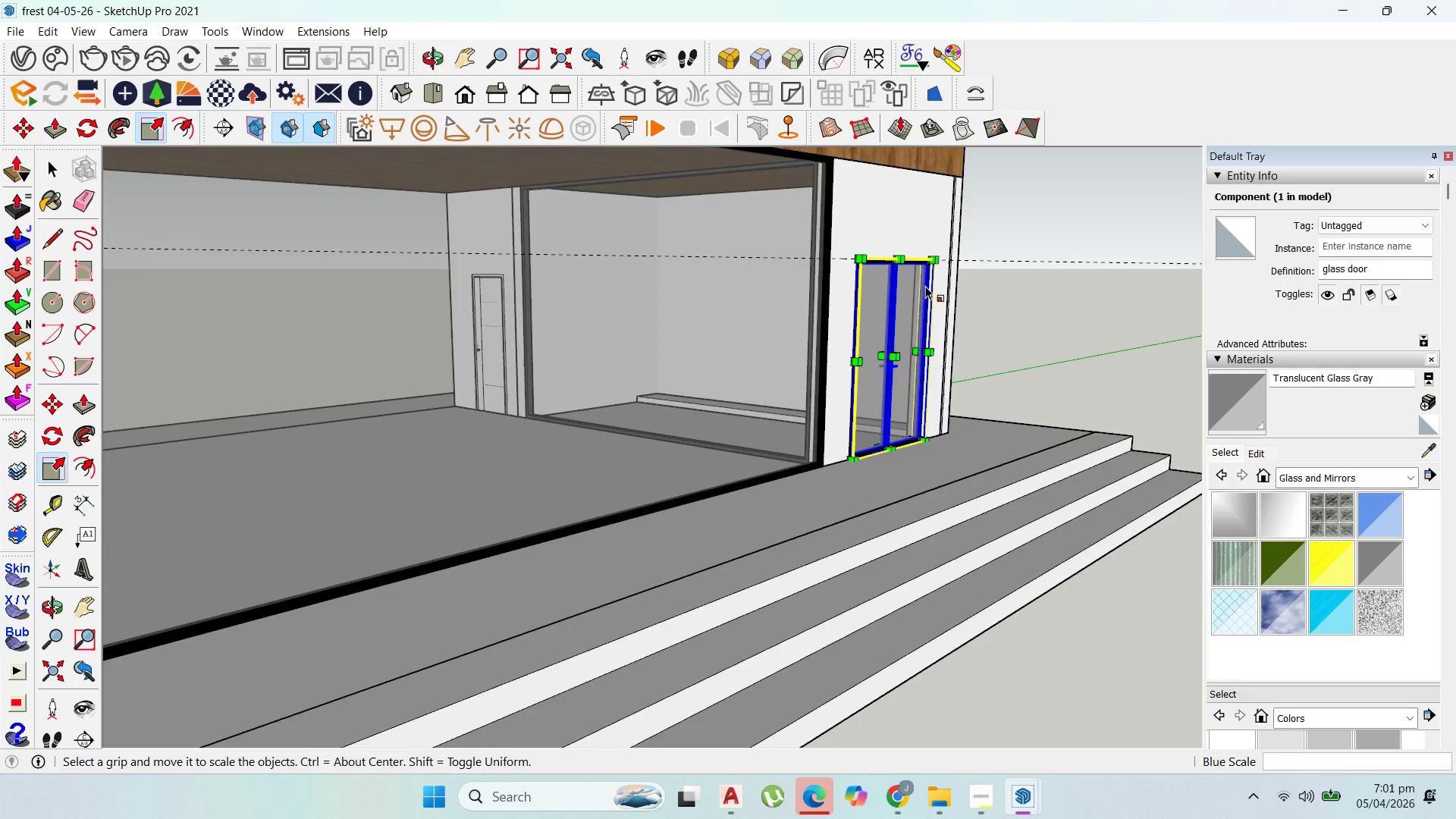 
scroll: coordinate [932, 297], scroll_direction: down, amount: 5.0
 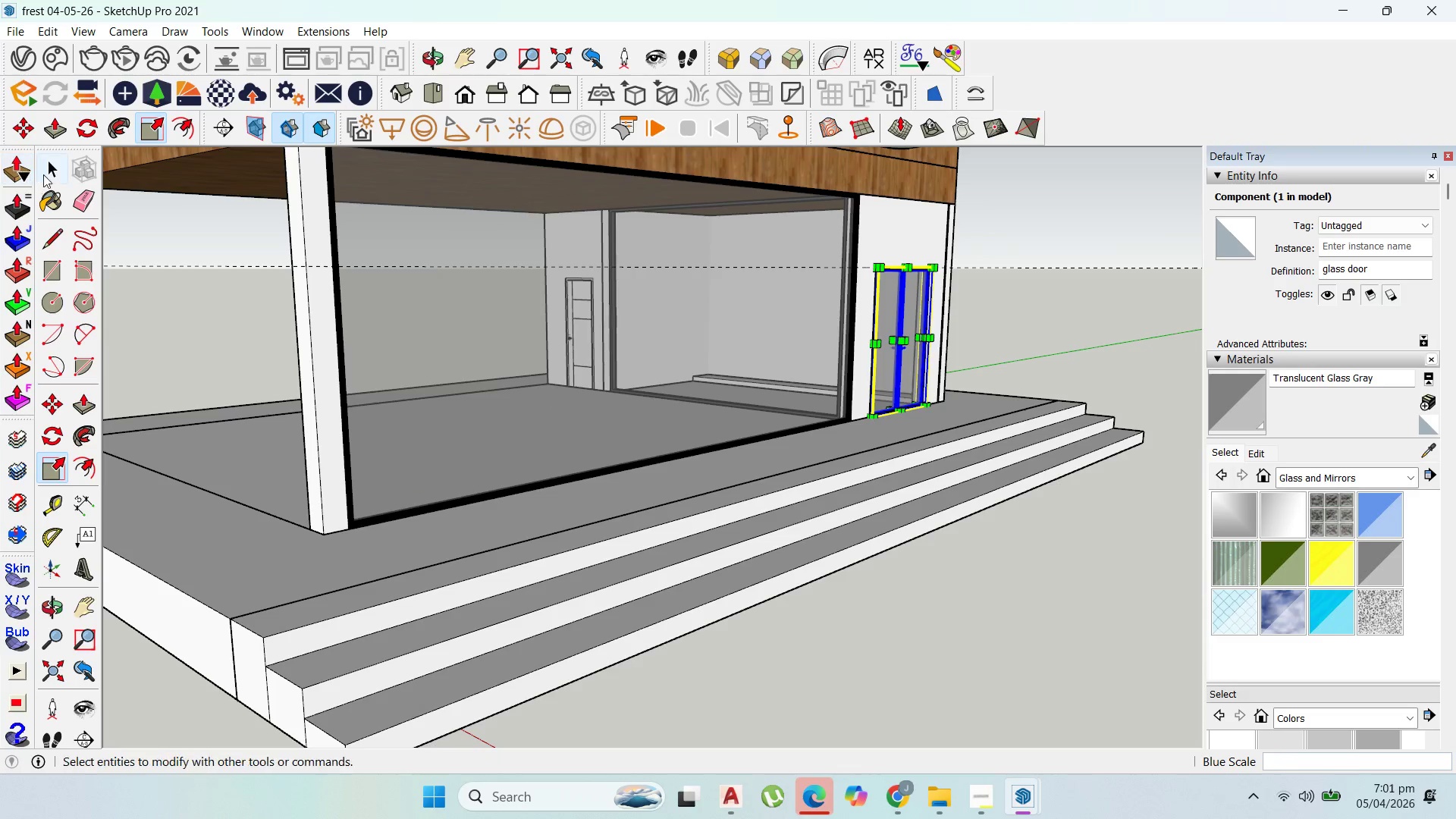 
left_click_drag(start_coordinate=[47, 166], to_coordinate=[55, 166])
 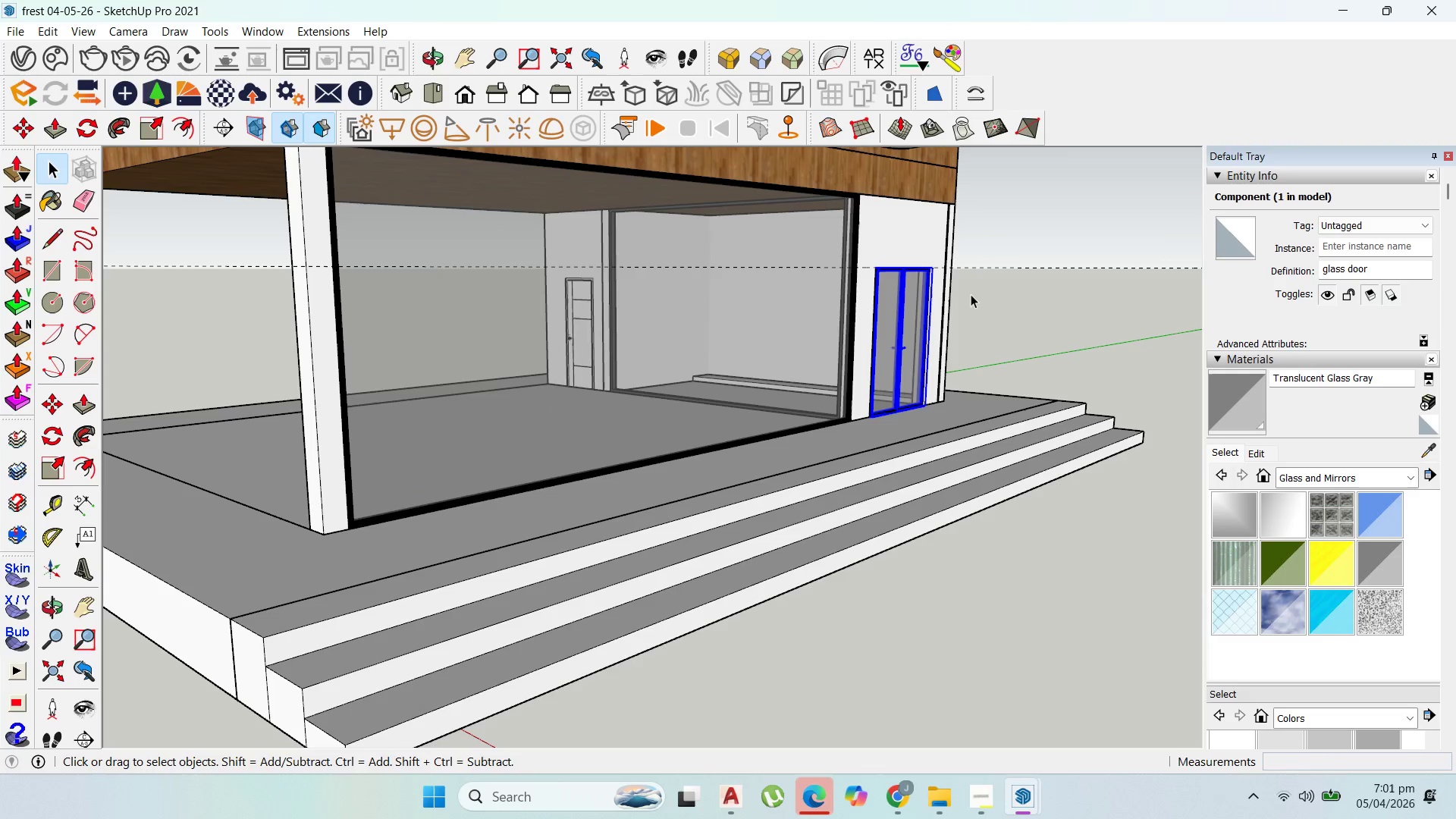 
double_click([971, 294])
 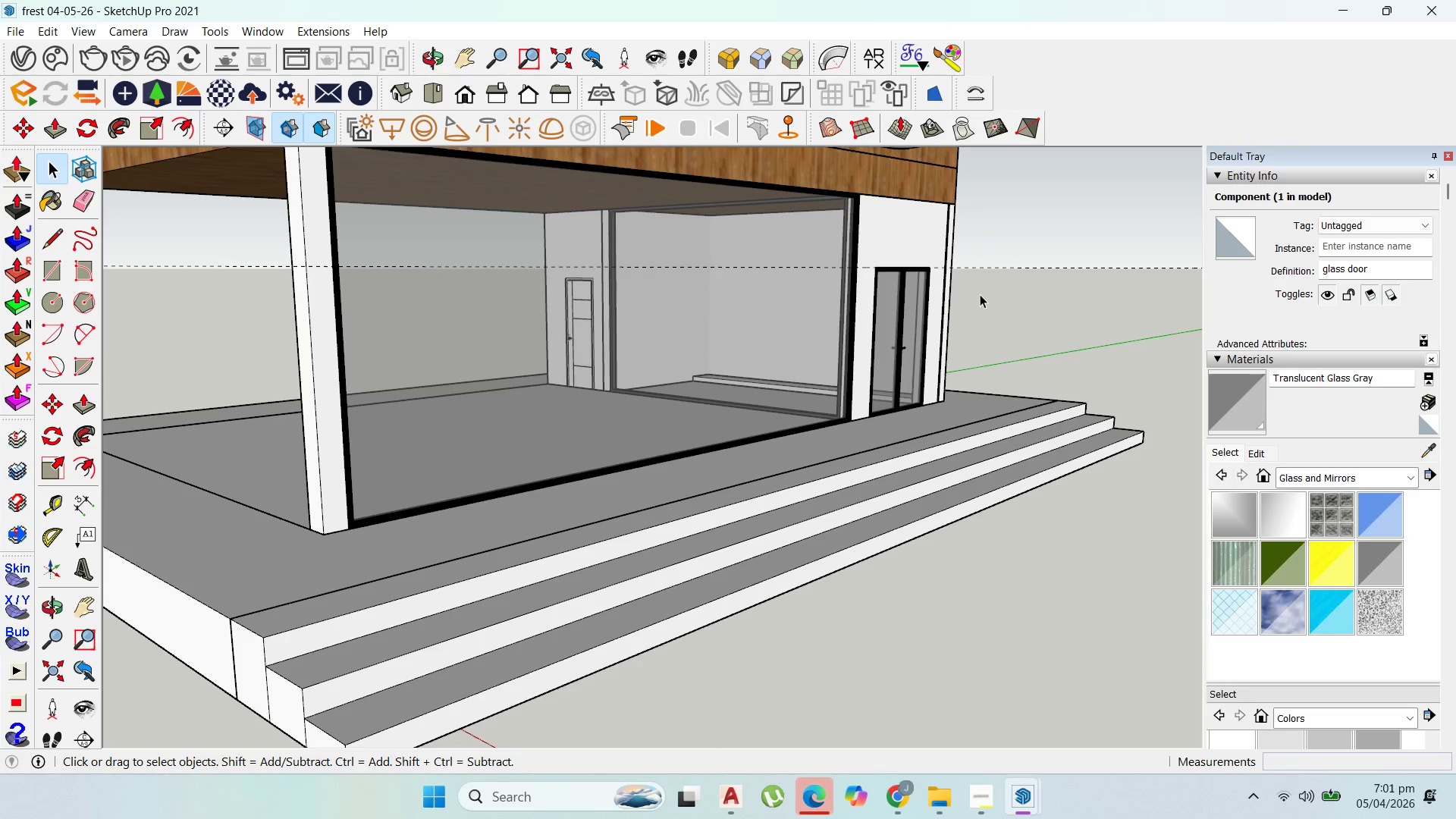 
scroll: coordinate [531, 429], scroll_direction: down, amount: 5.0
 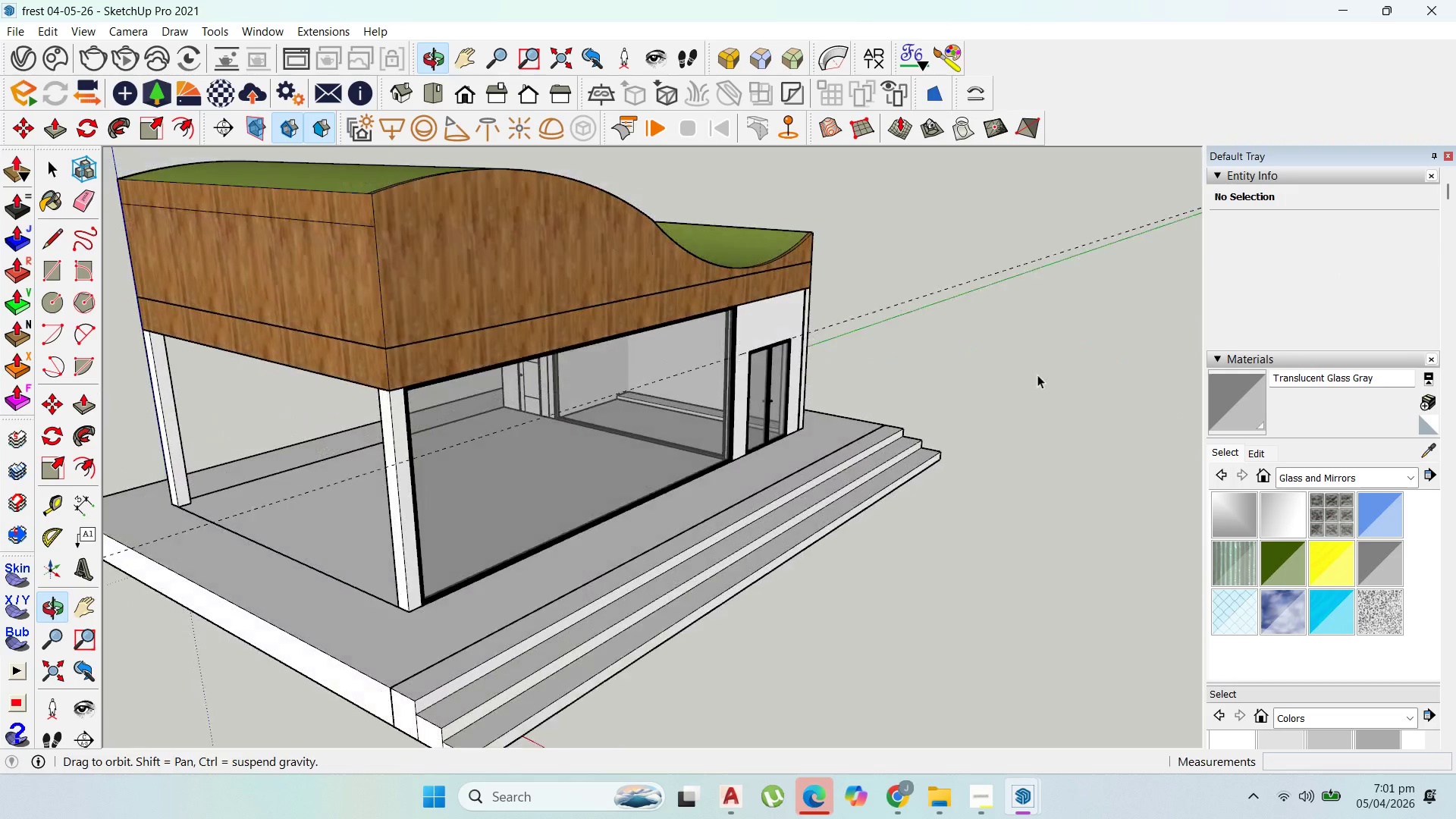 
scroll: coordinate [886, 393], scroll_direction: up, amount: 23.0
 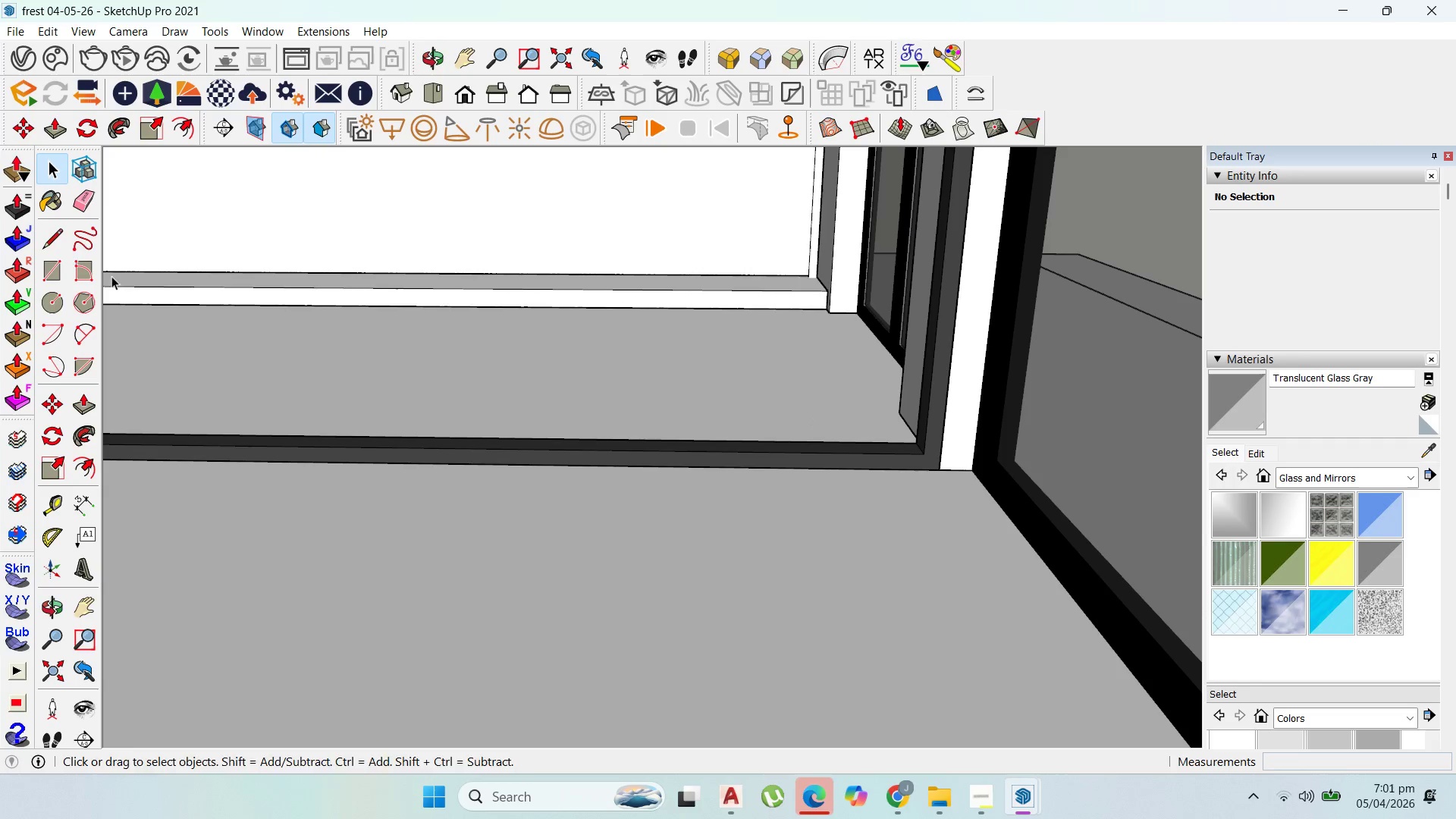 
left_click([42, 274])
 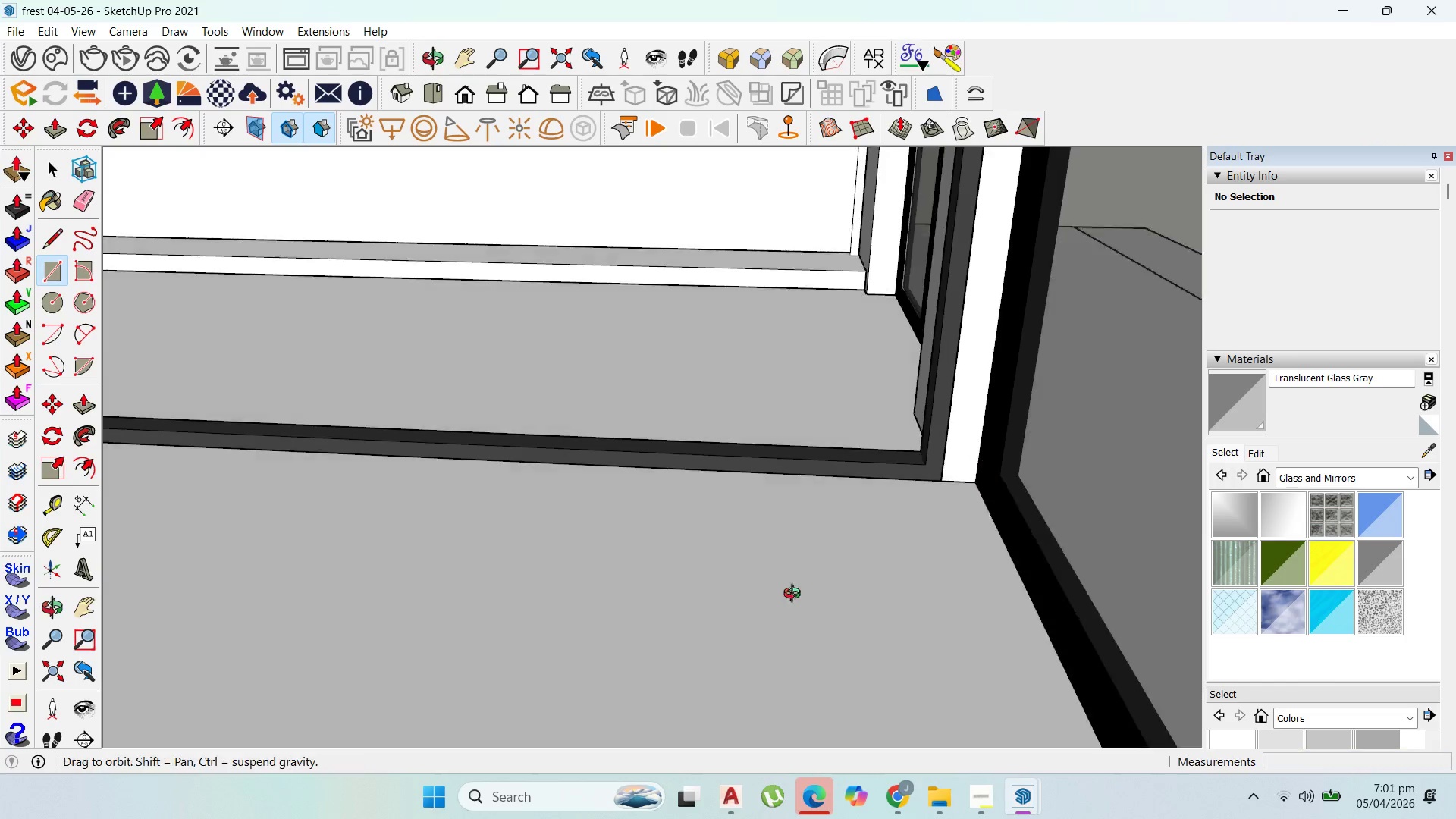 
scroll: coordinate [913, 308], scroll_direction: down, amount: 4.0
 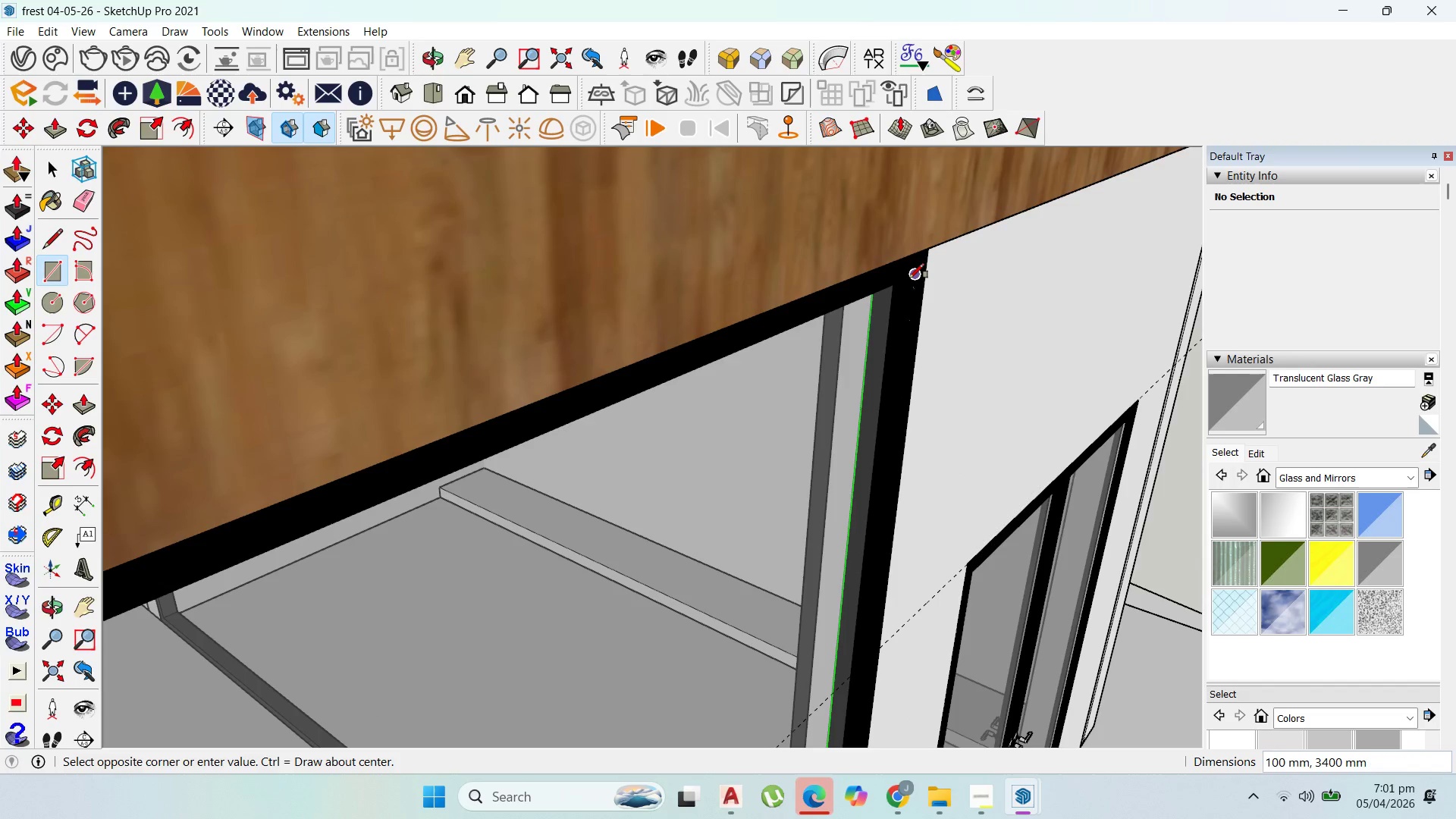 
left_click([909, 278])
 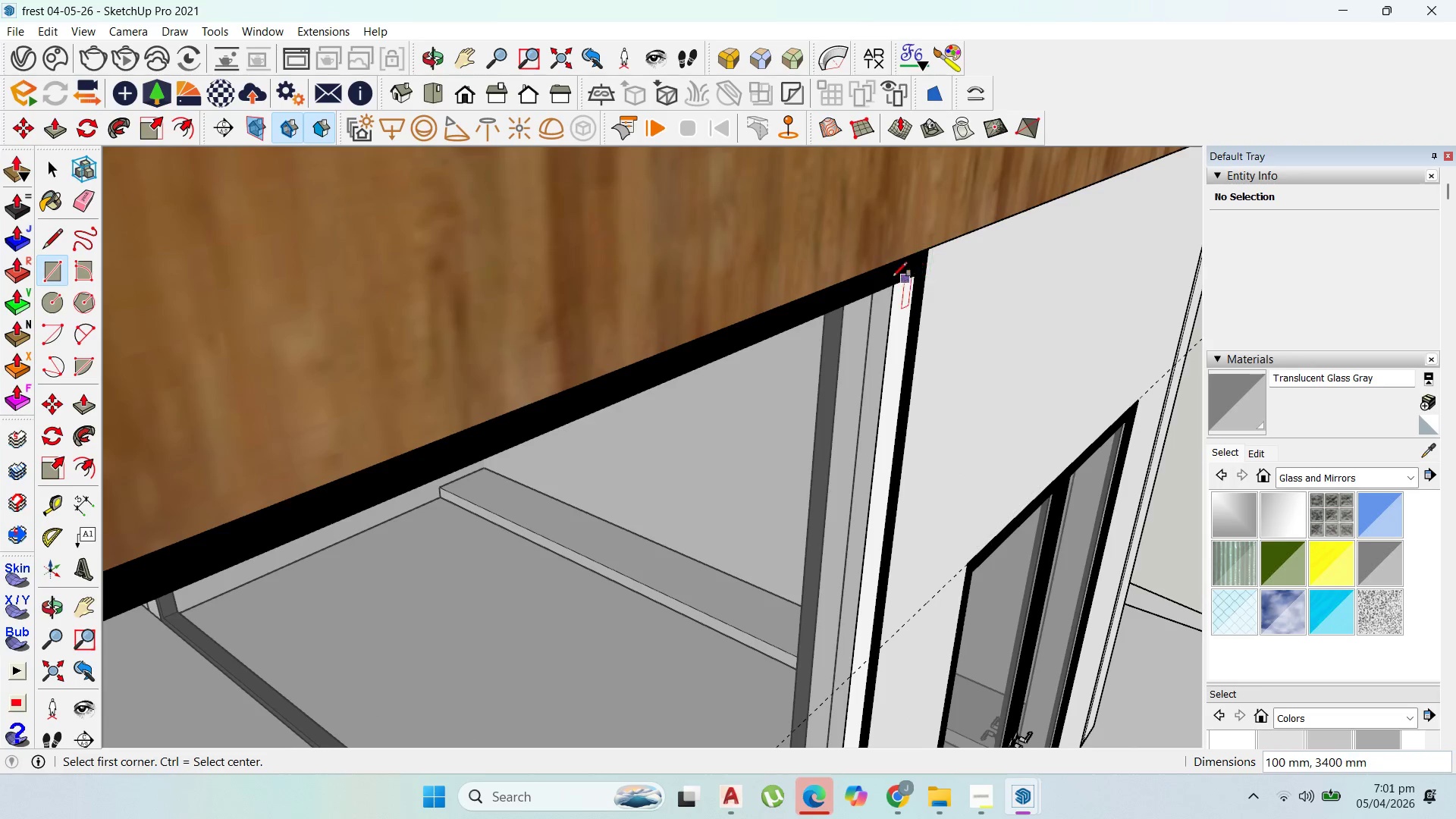 
scroll: coordinate [898, 277], scroll_direction: up, amount: 1.0
 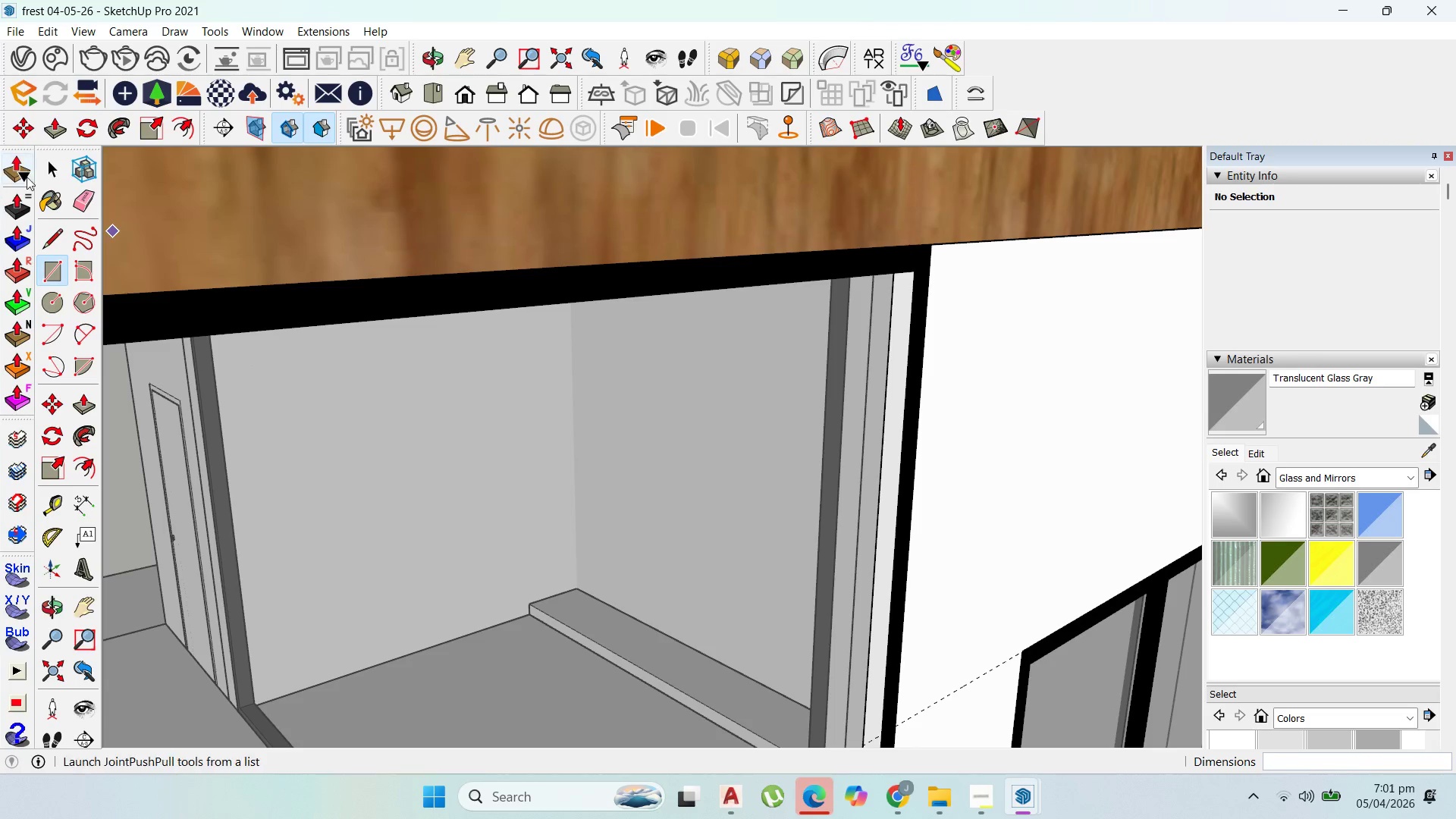 
left_click_drag(start_coordinate=[41, 165], to_coordinate=[45, 165])
 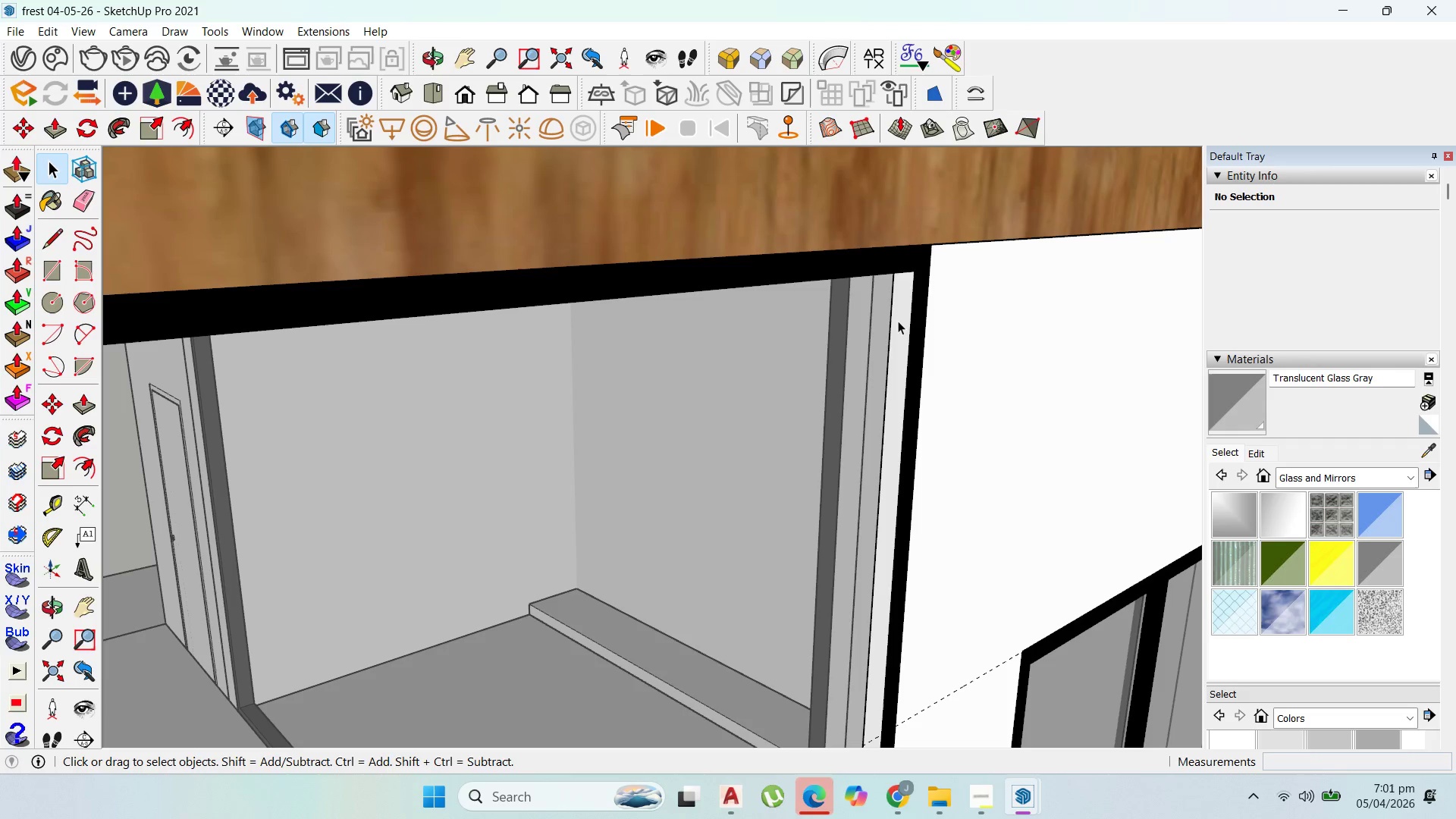 
double_click([900, 321])
 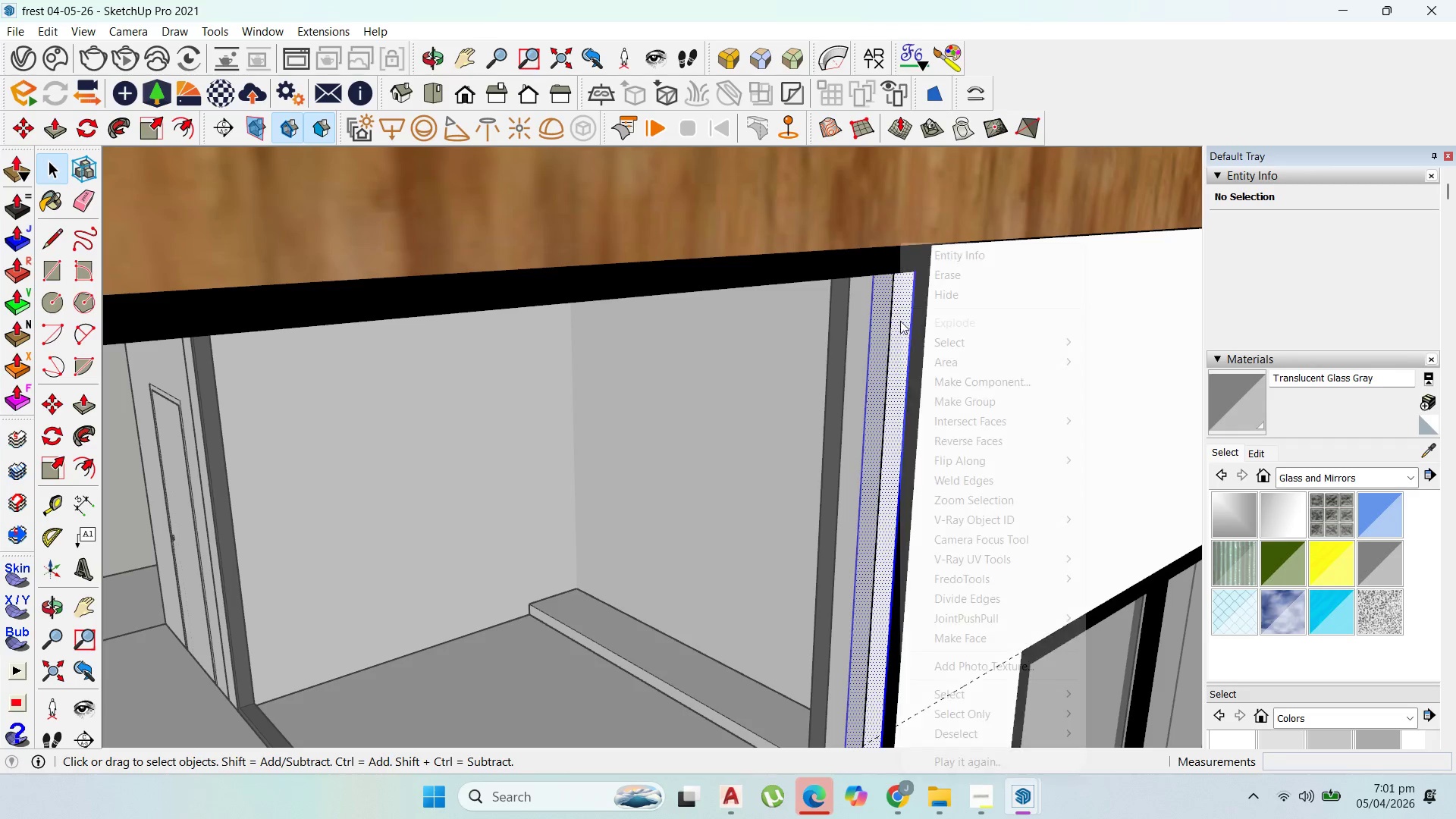 
right_click([900, 321])
 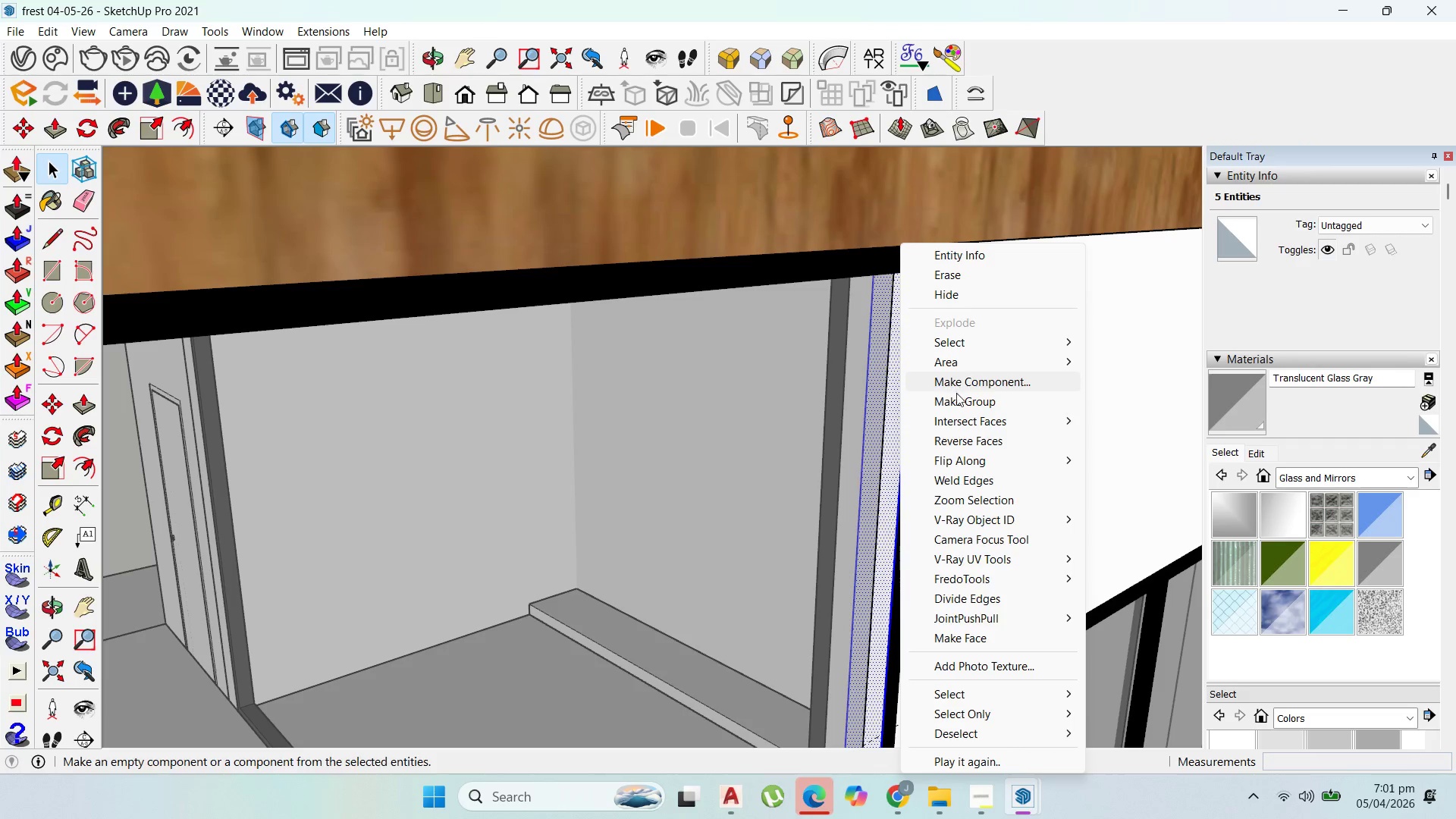 
left_click([959, 397])
 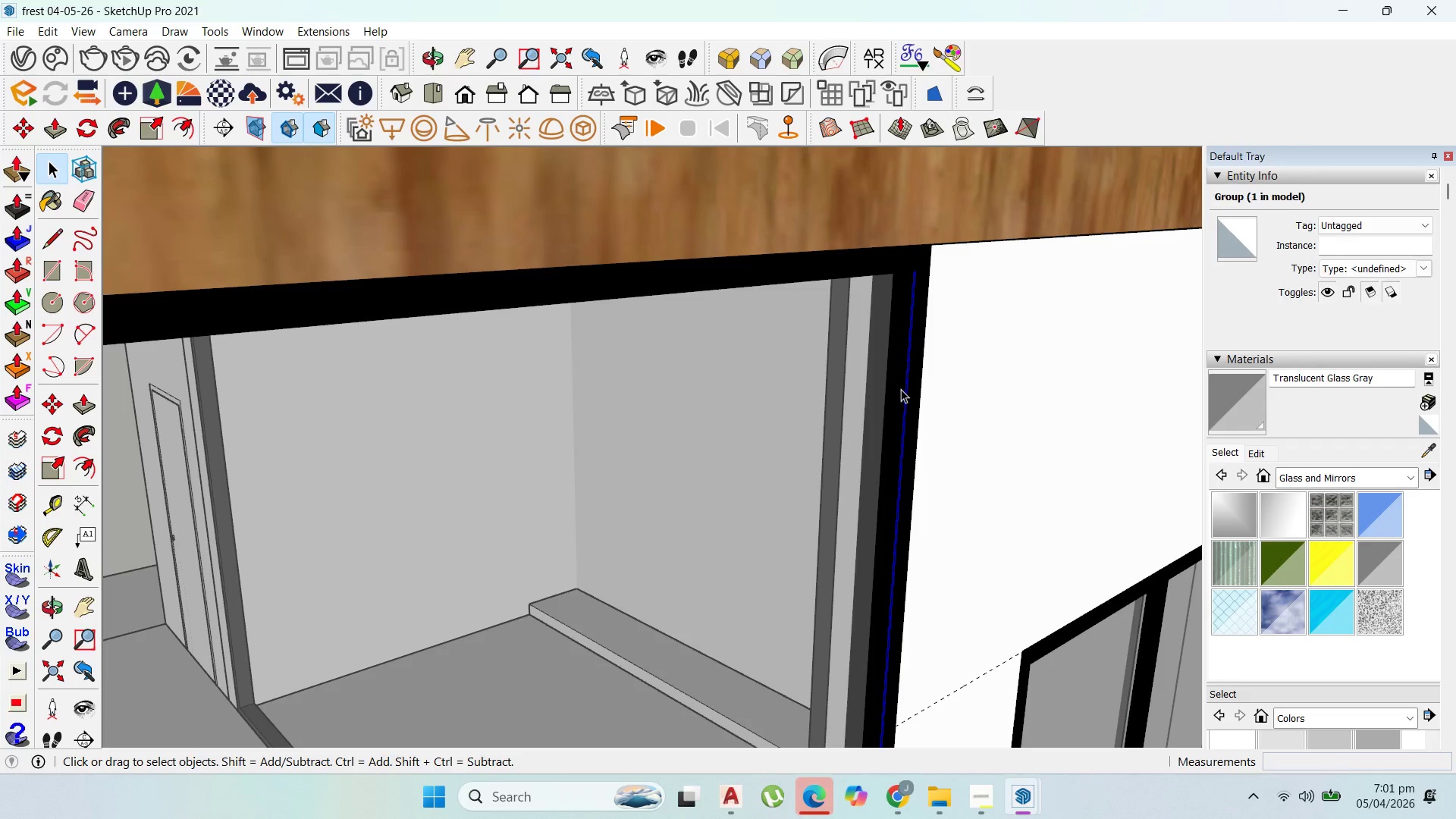 
double_click([901, 389])
 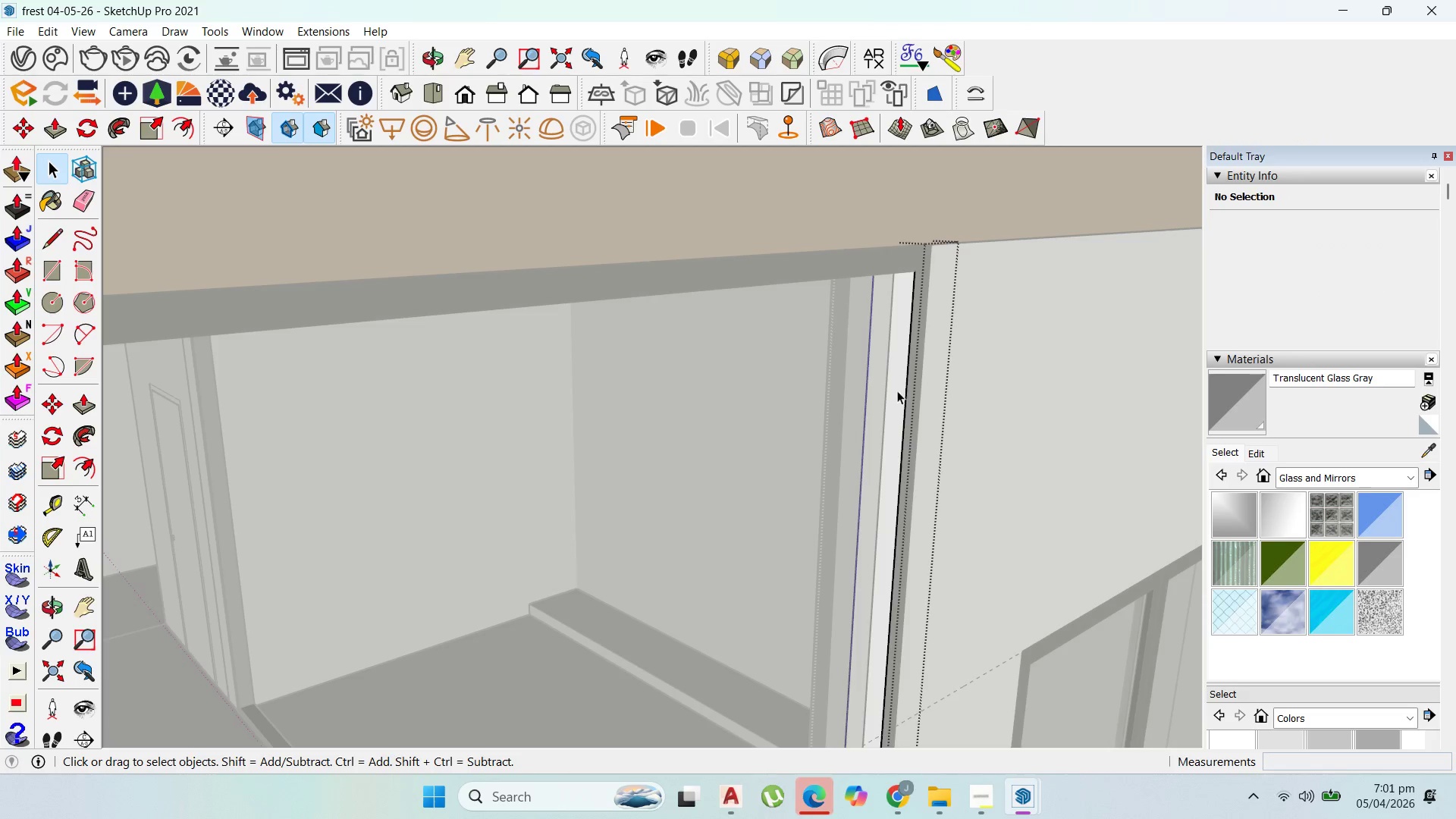 
key(P)
 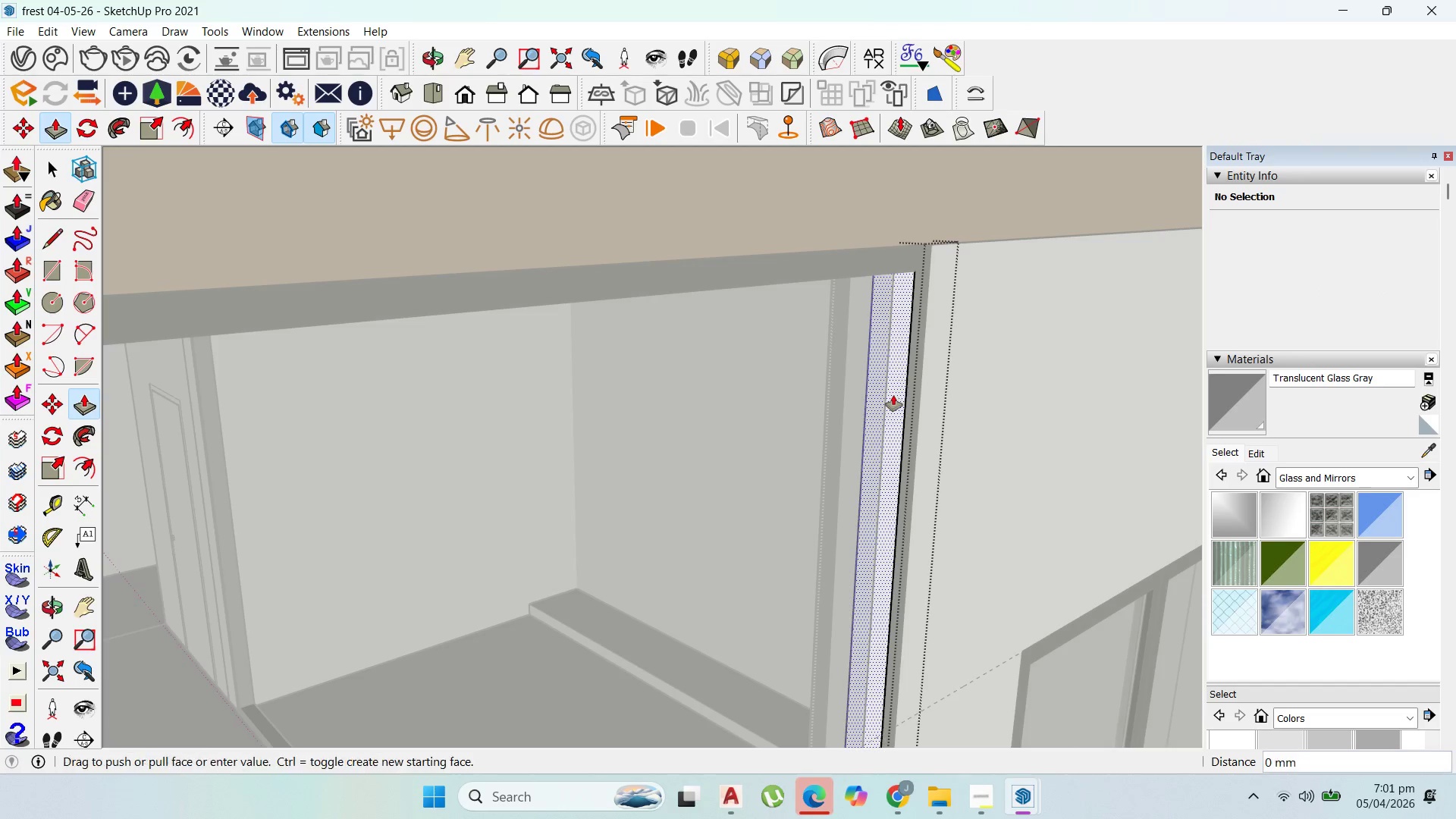 
left_click_drag(start_coordinate=[895, 392], to_coordinate=[860, 407])
 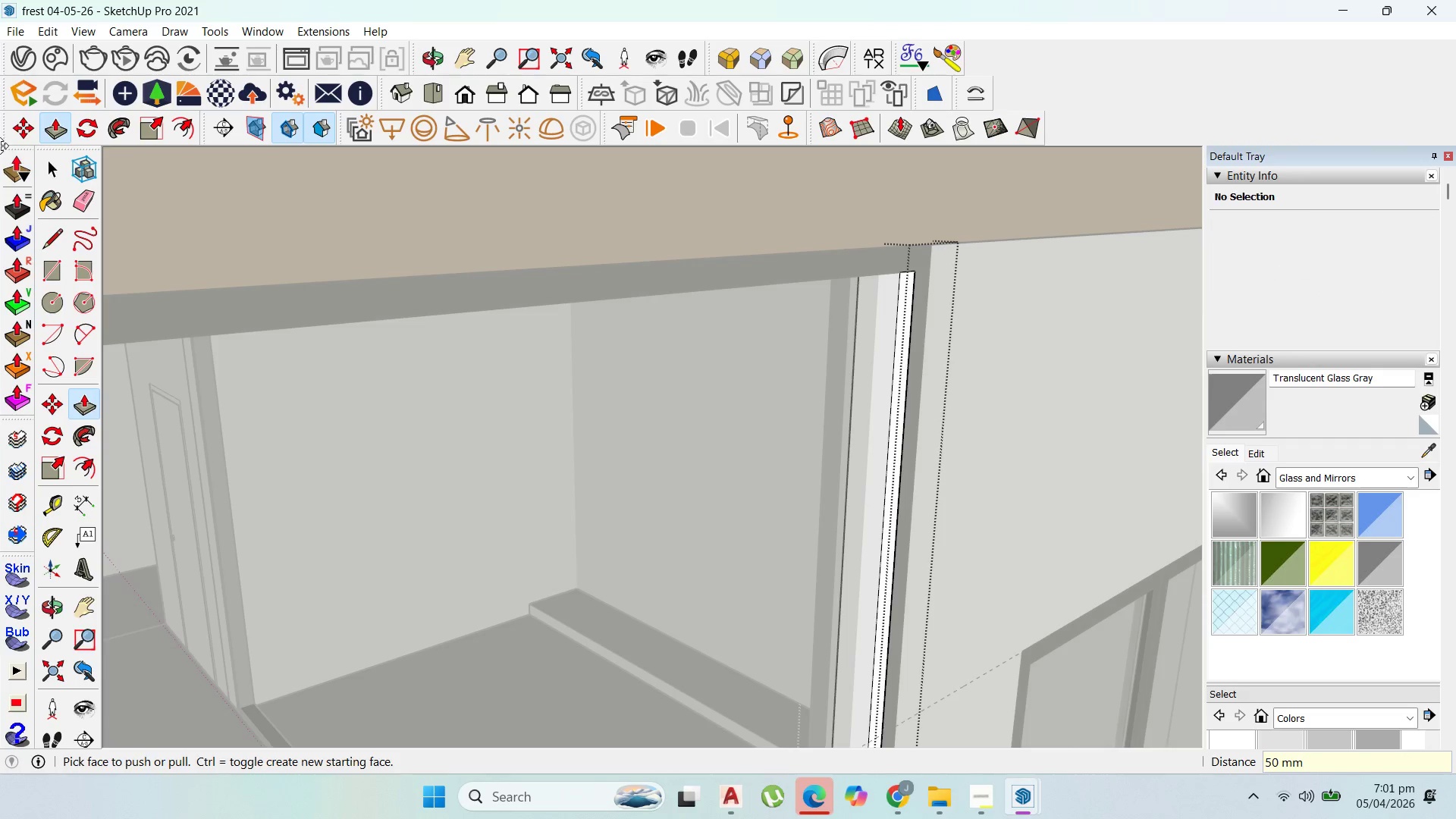 
type(2)
key(Backspace)
type(50)
 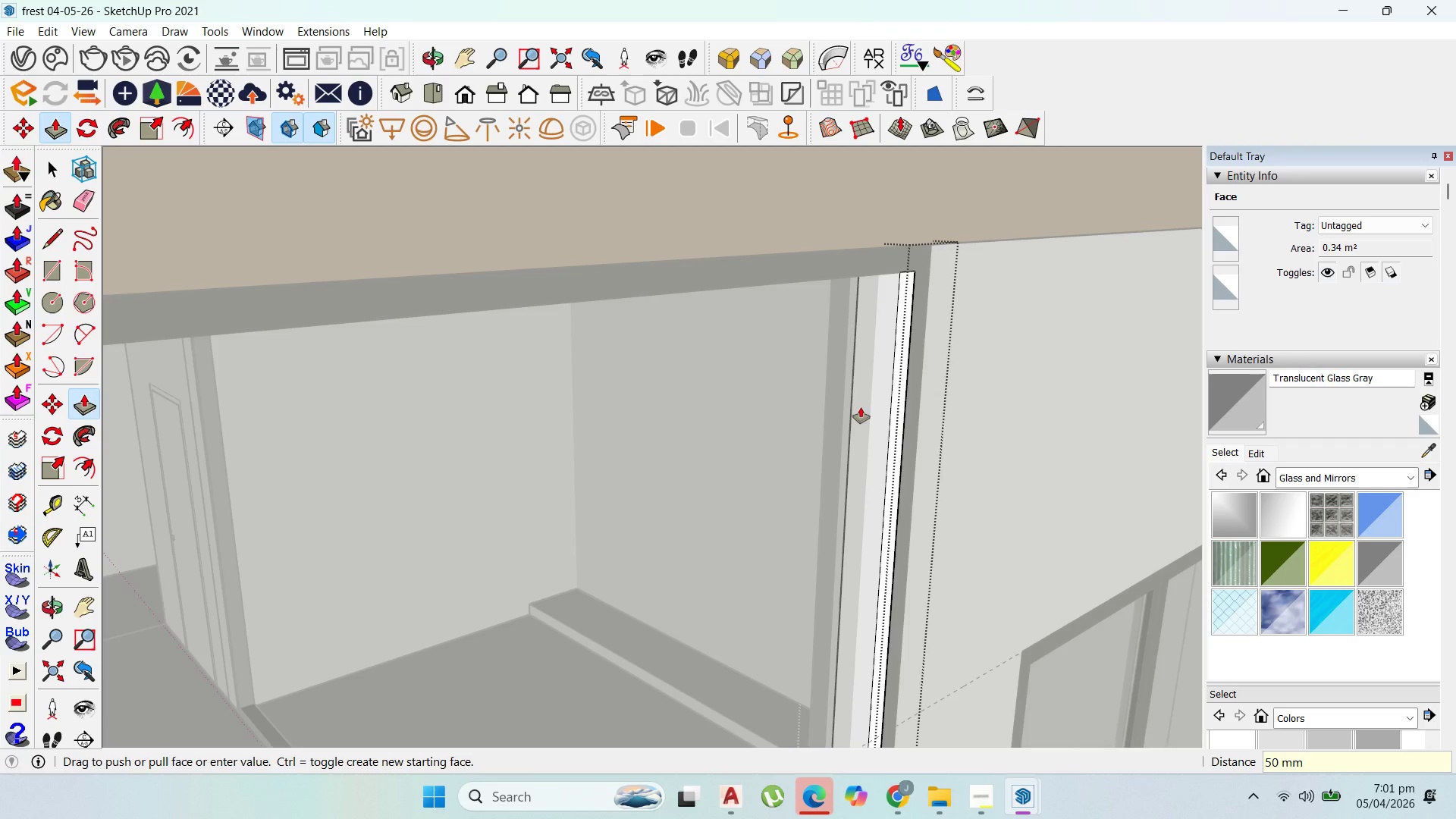 
key(Enter)
 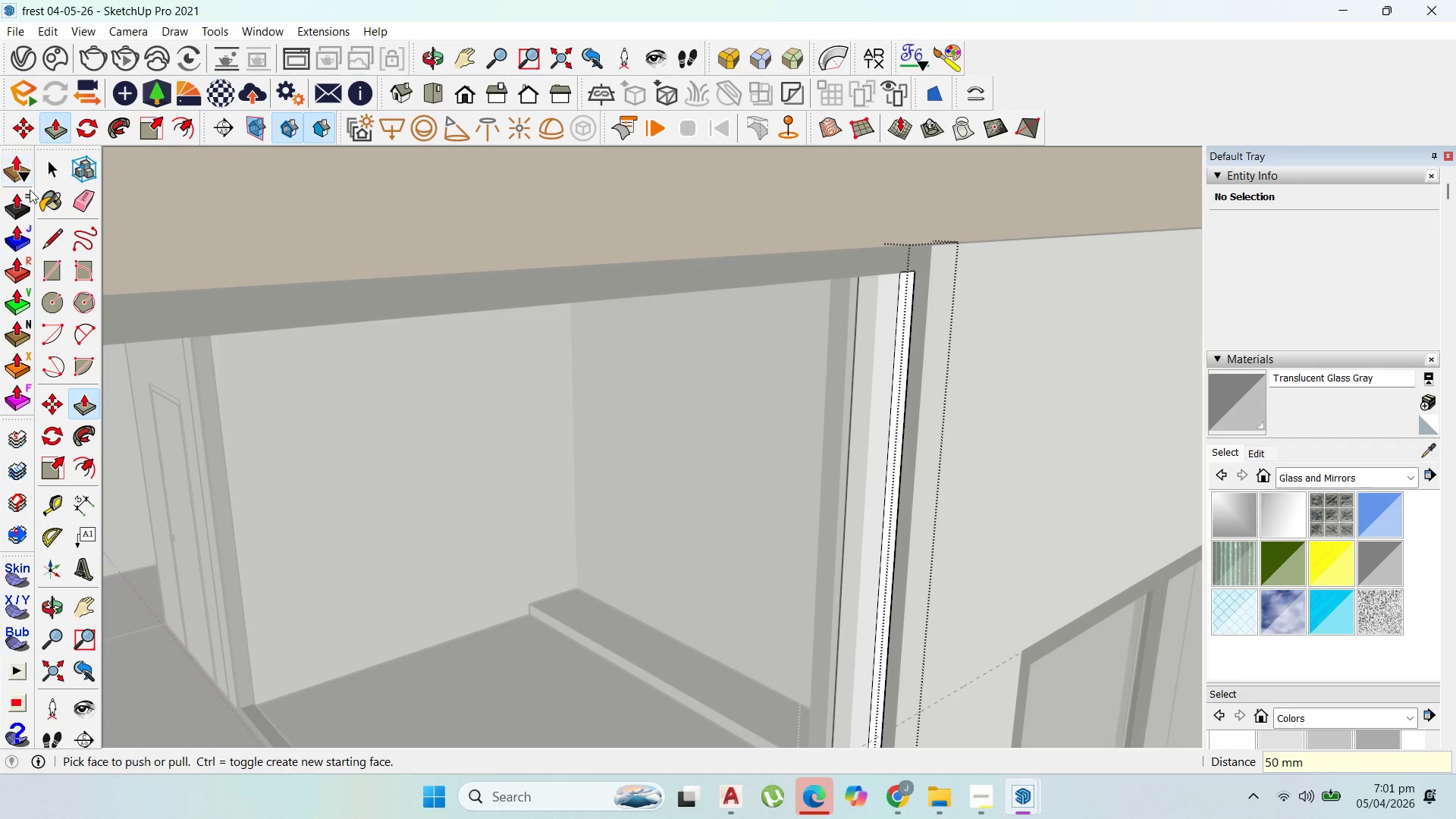 
left_click([42, 171])
 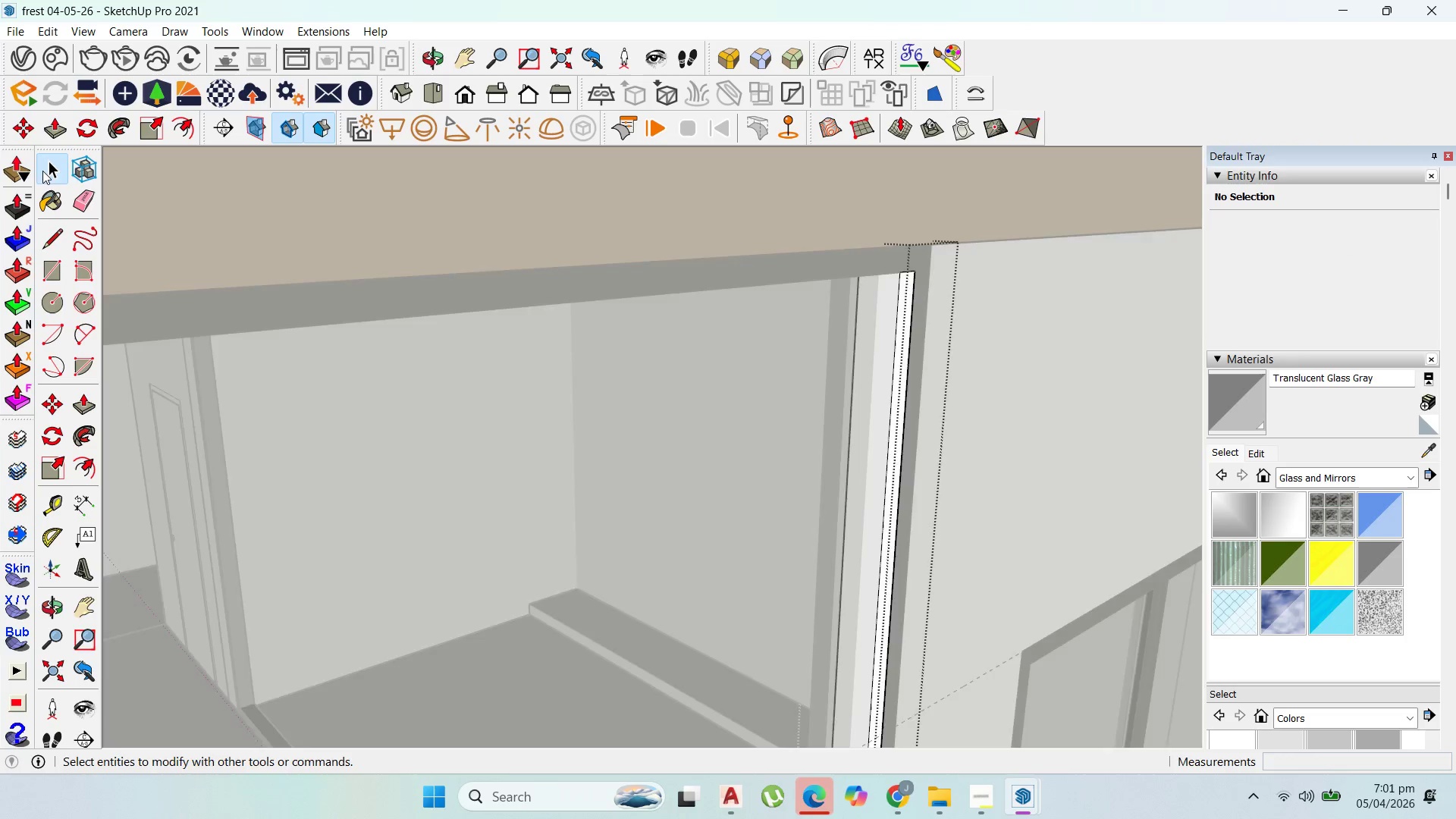 
key(Escape)
 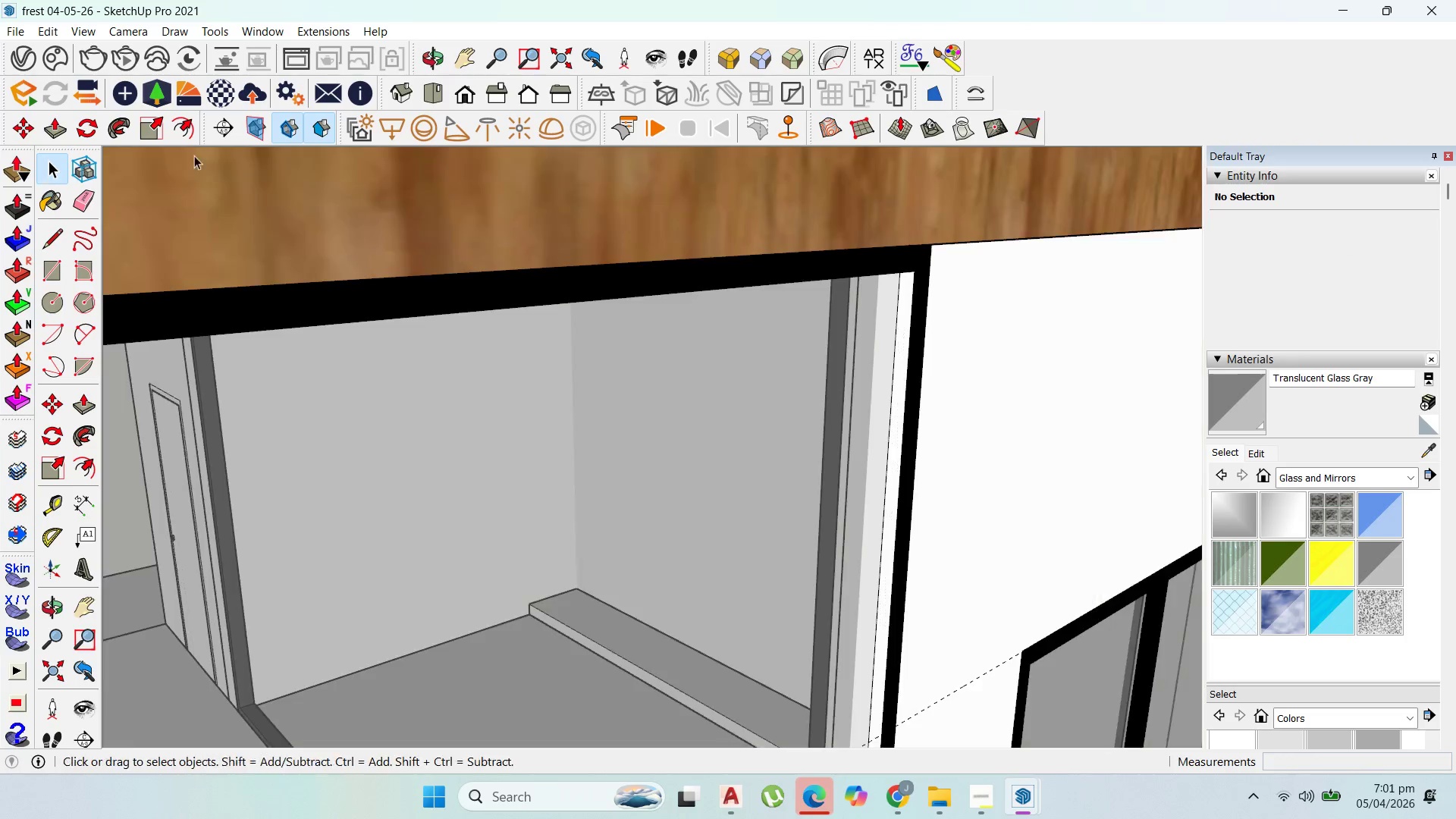 
key(Escape)
 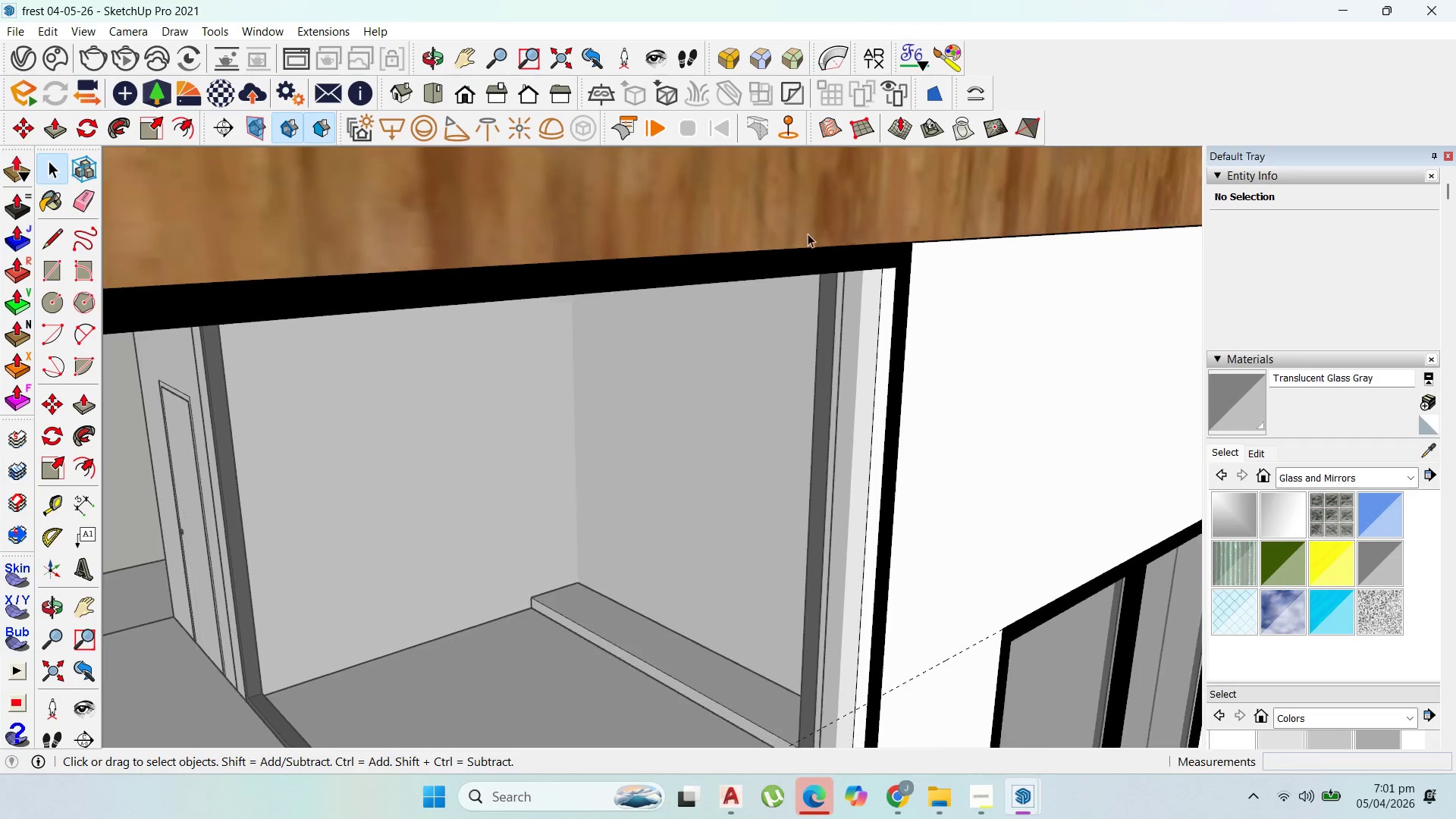 
scroll: coordinate [1021, 255], scroll_direction: down, amount: 25.0
 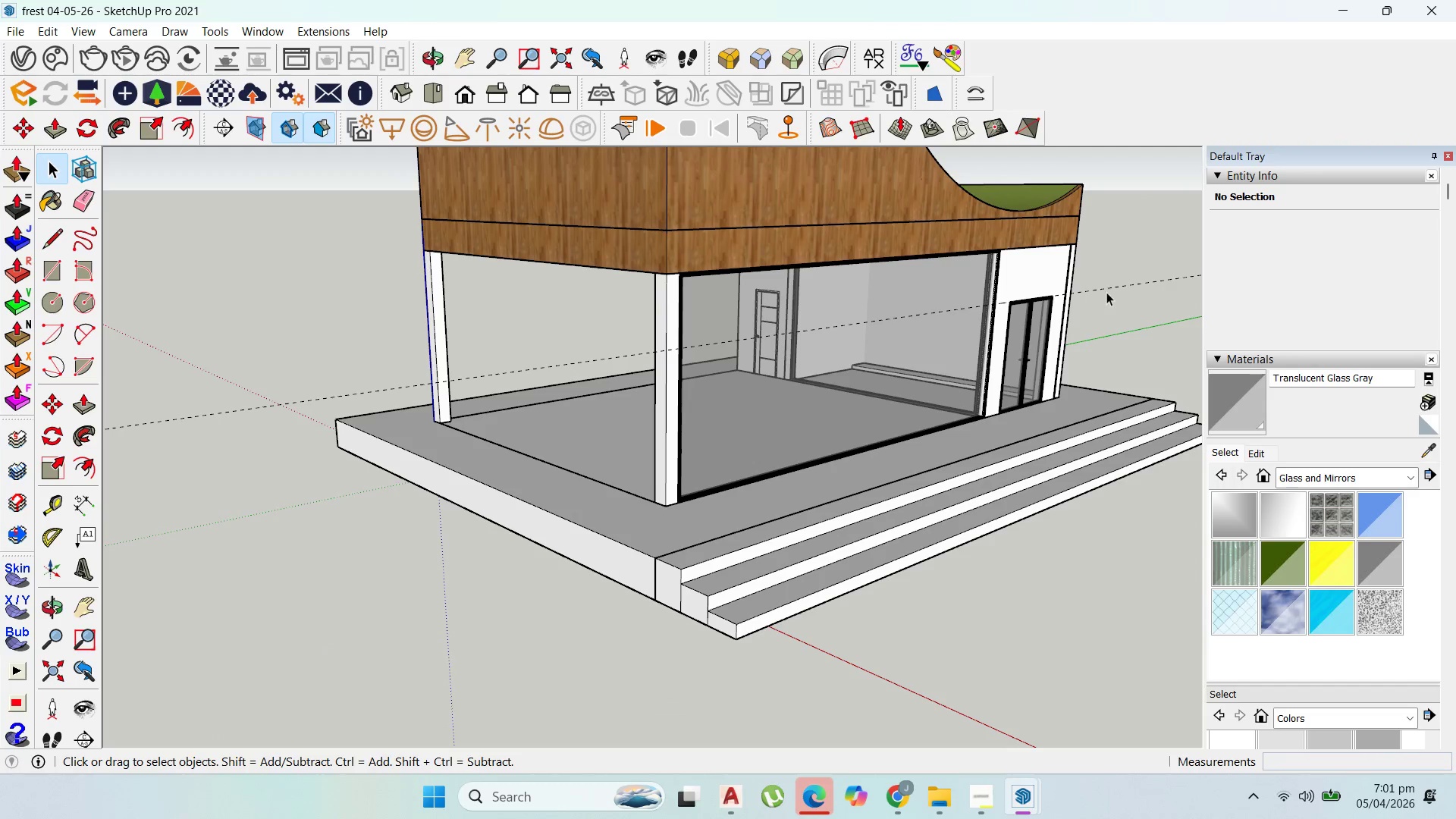 
left_click([1107, 290])
 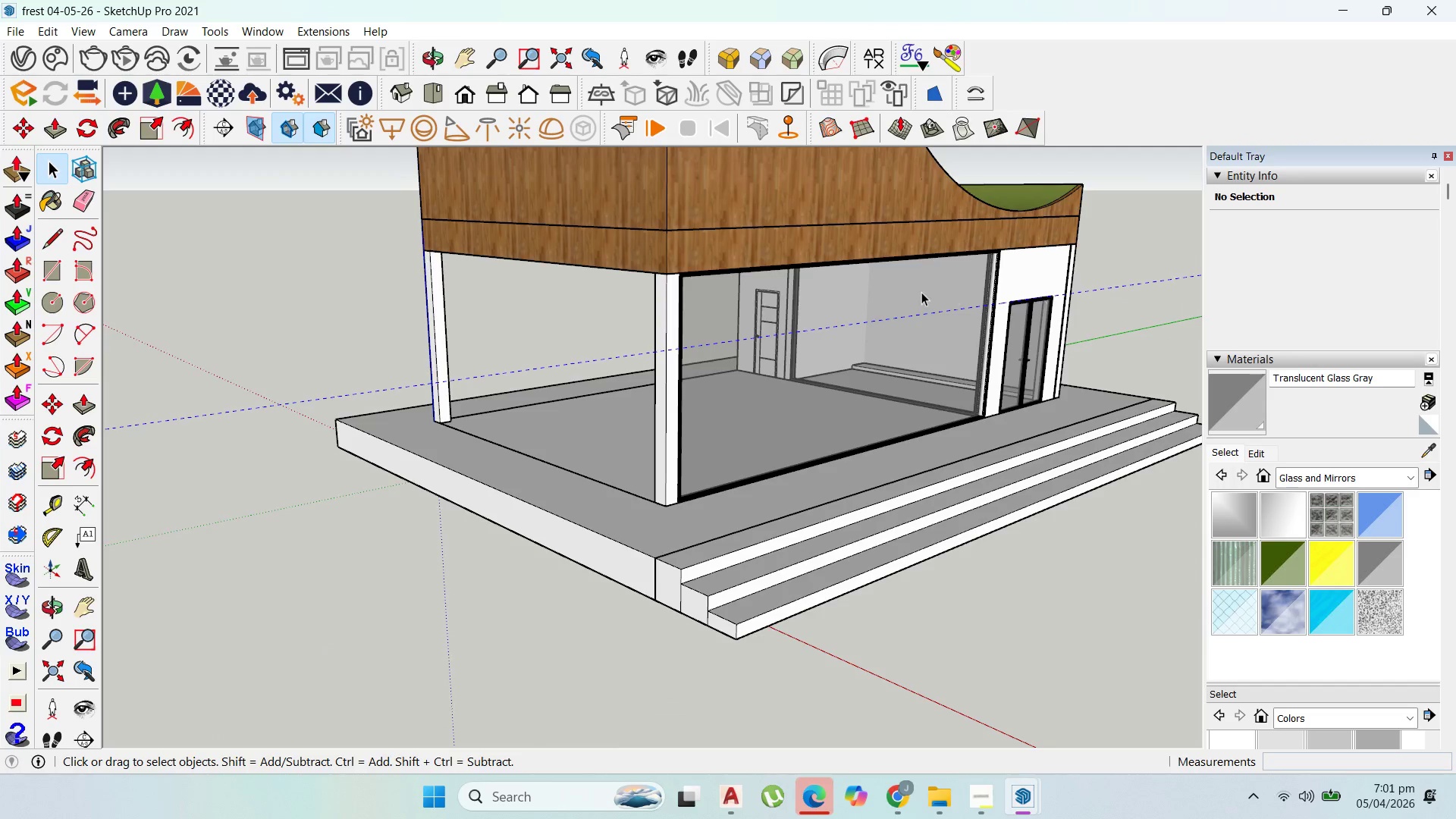 
scroll: coordinate [987, 283], scroll_direction: up, amount: 8.0
 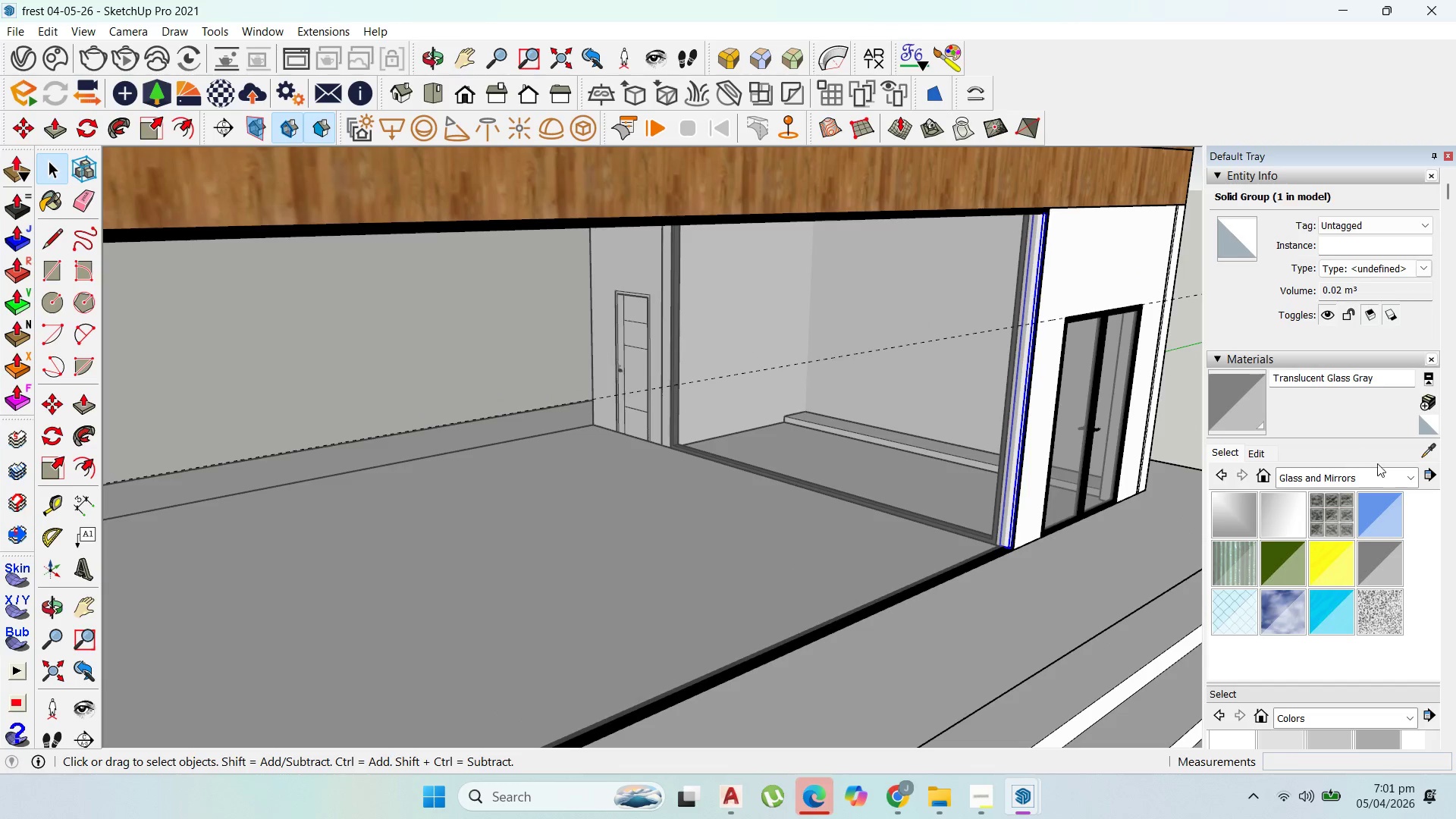 
left_click([1421, 452])
 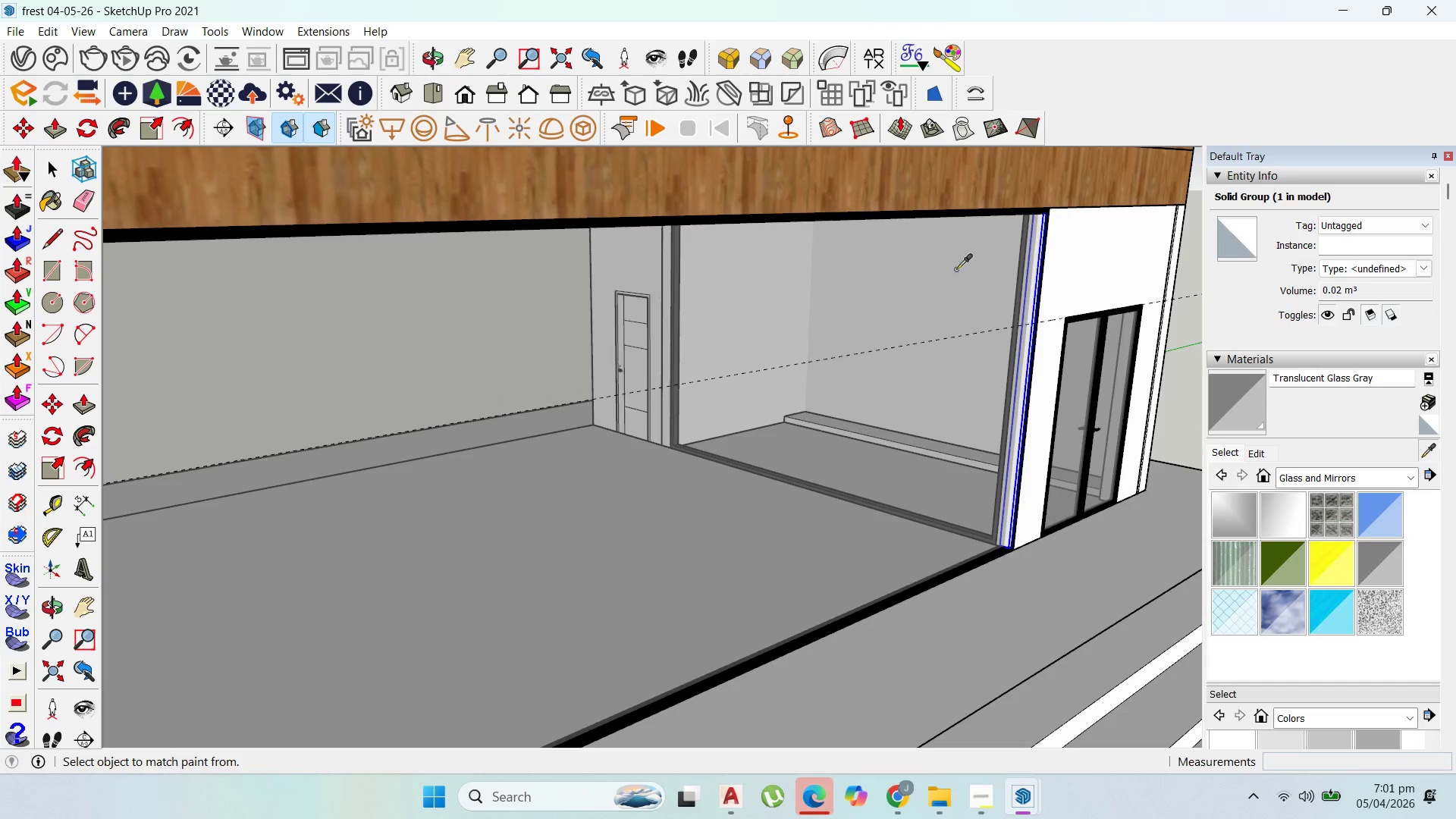 
scroll: coordinate [1129, 315], scroll_direction: up, amount: 15.0
 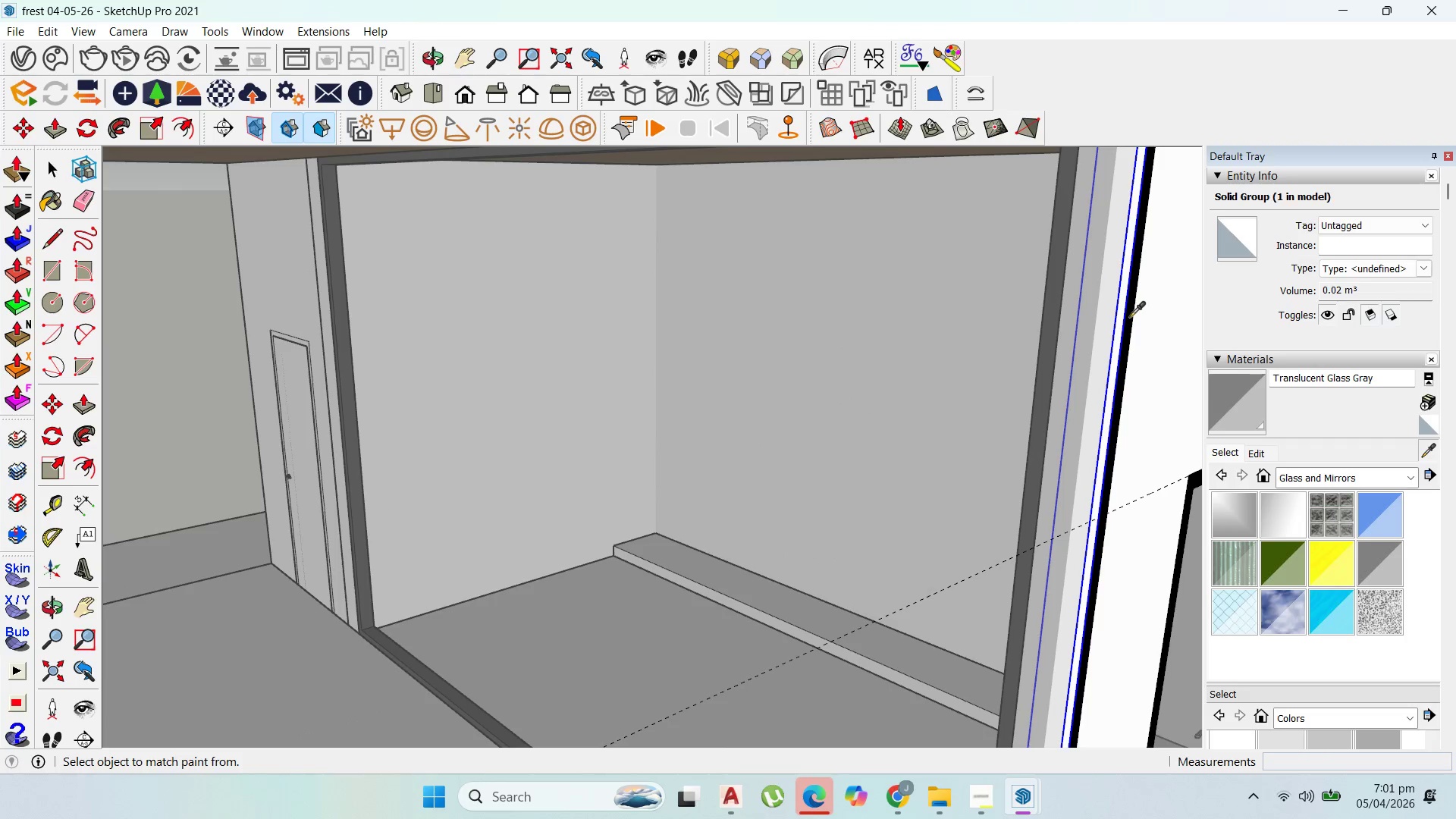 
left_click([1129, 317])
 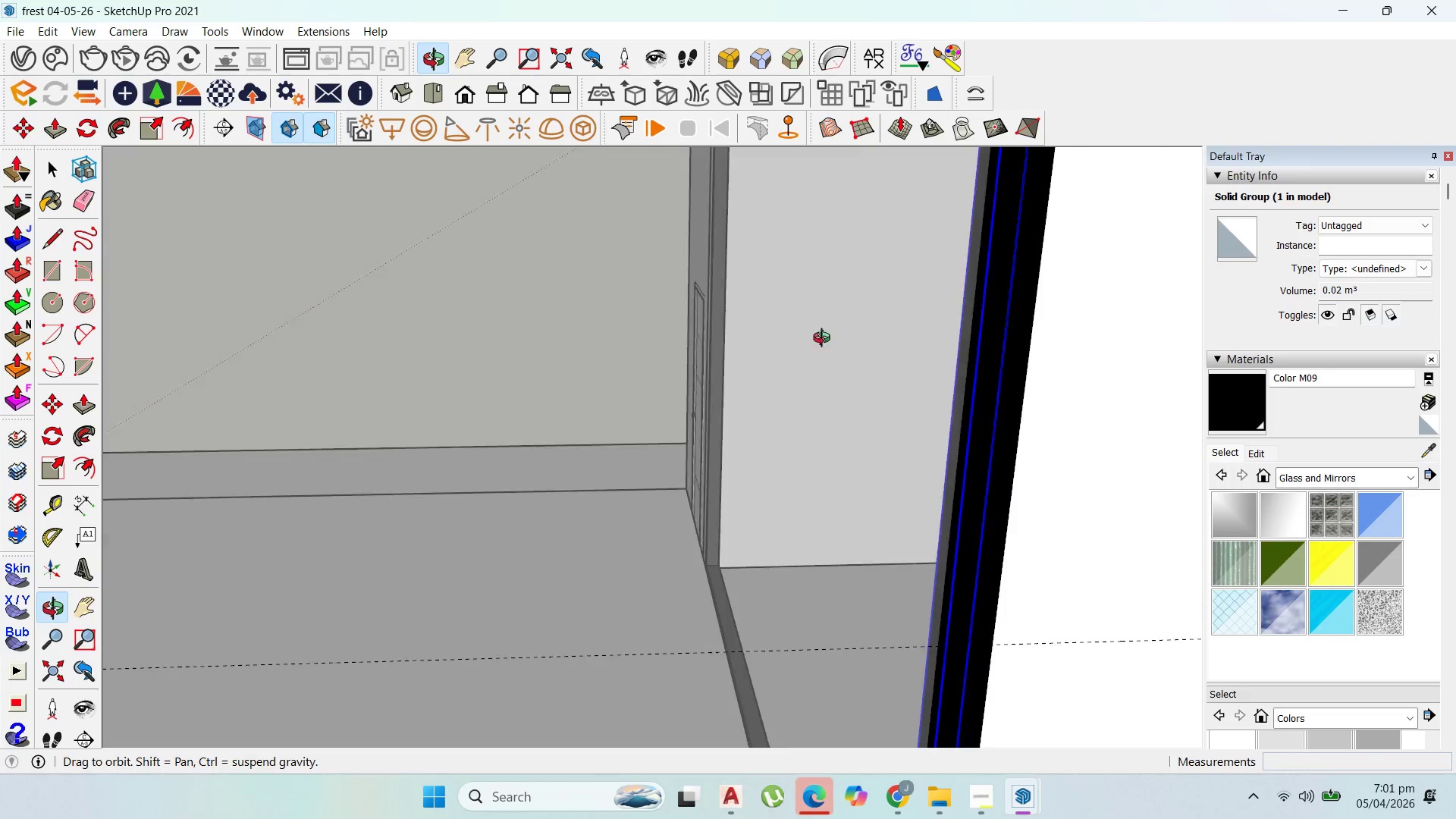 
scroll: coordinate [917, 278], scroll_direction: down, amount: 16.0
 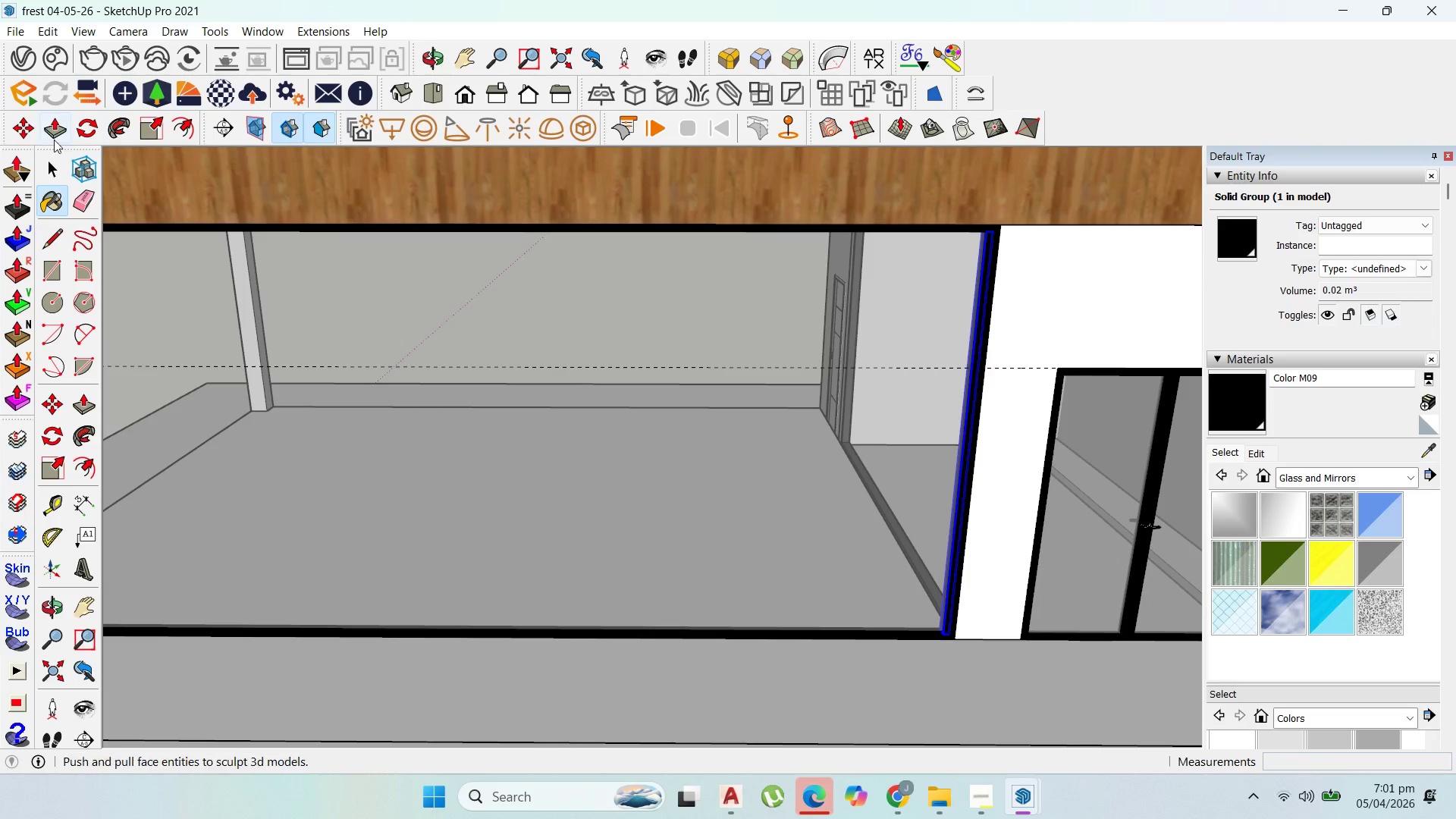 
left_click([31, 127])
 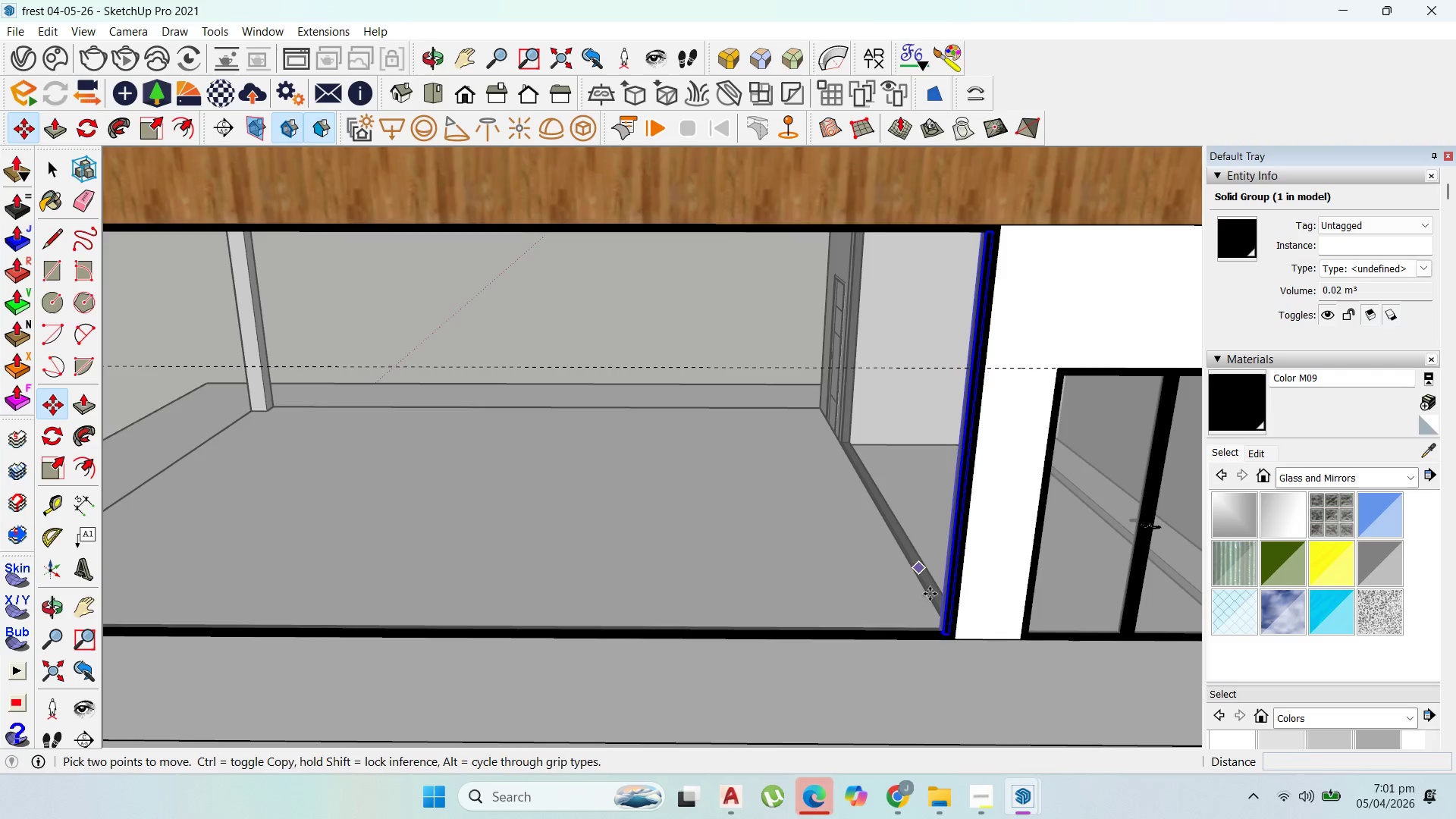 
left_click_drag(start_coordinate=[978, 603], to_coordinate=[971, 602])
 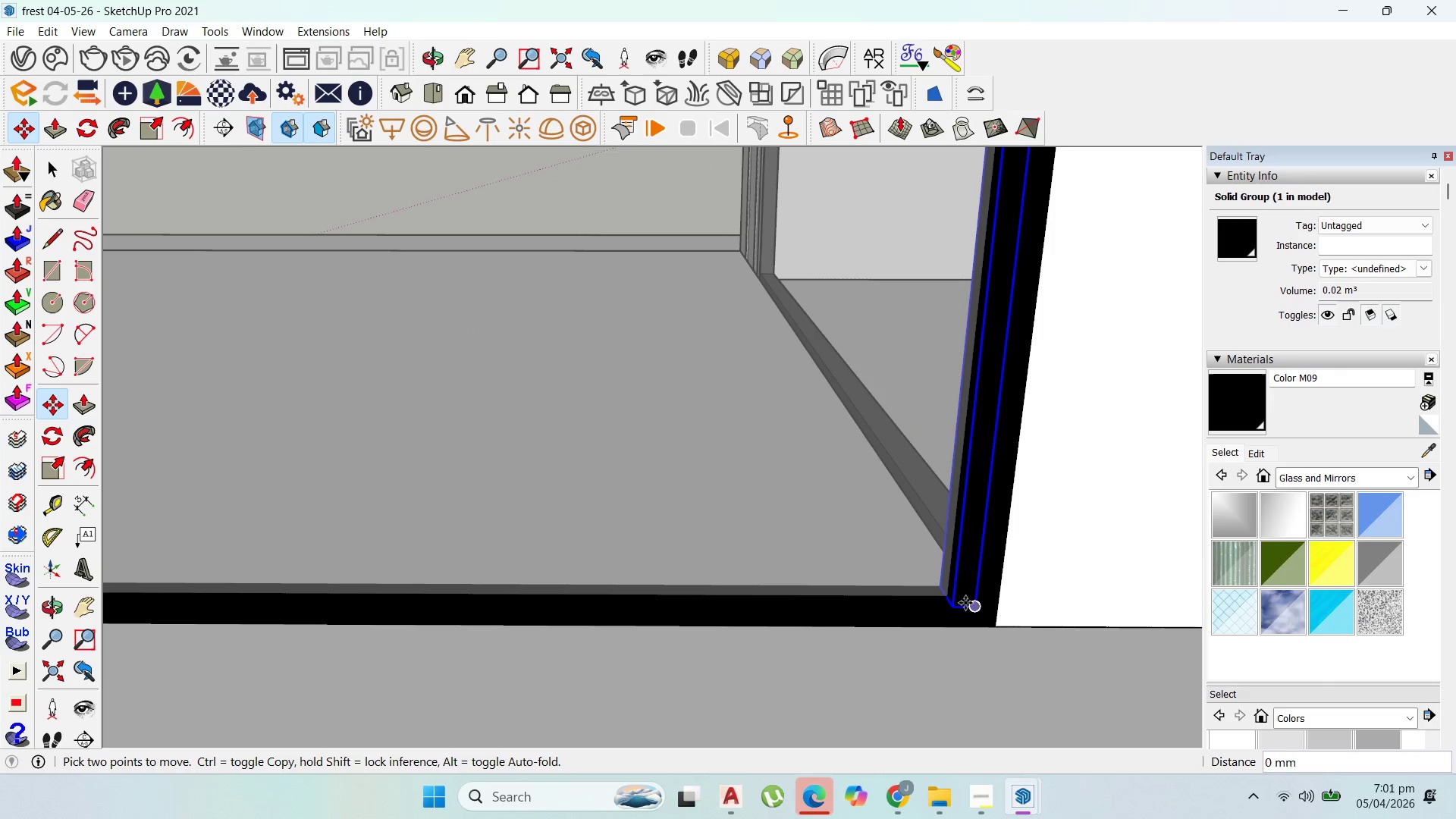 
scroll: coordinate [958, 606], scroll_direction: up, amount: 14.0
 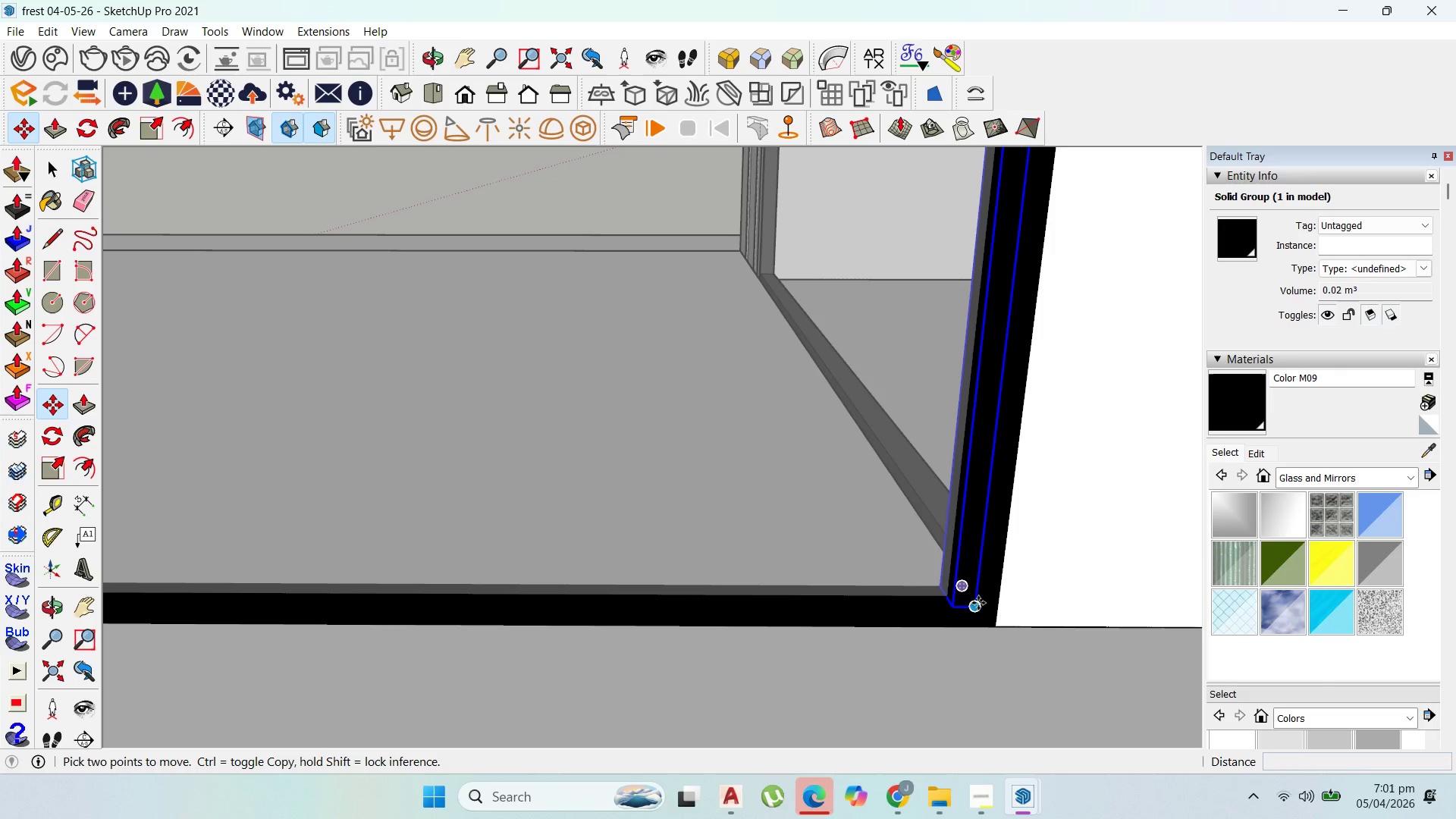 
left_click([971, 603])
 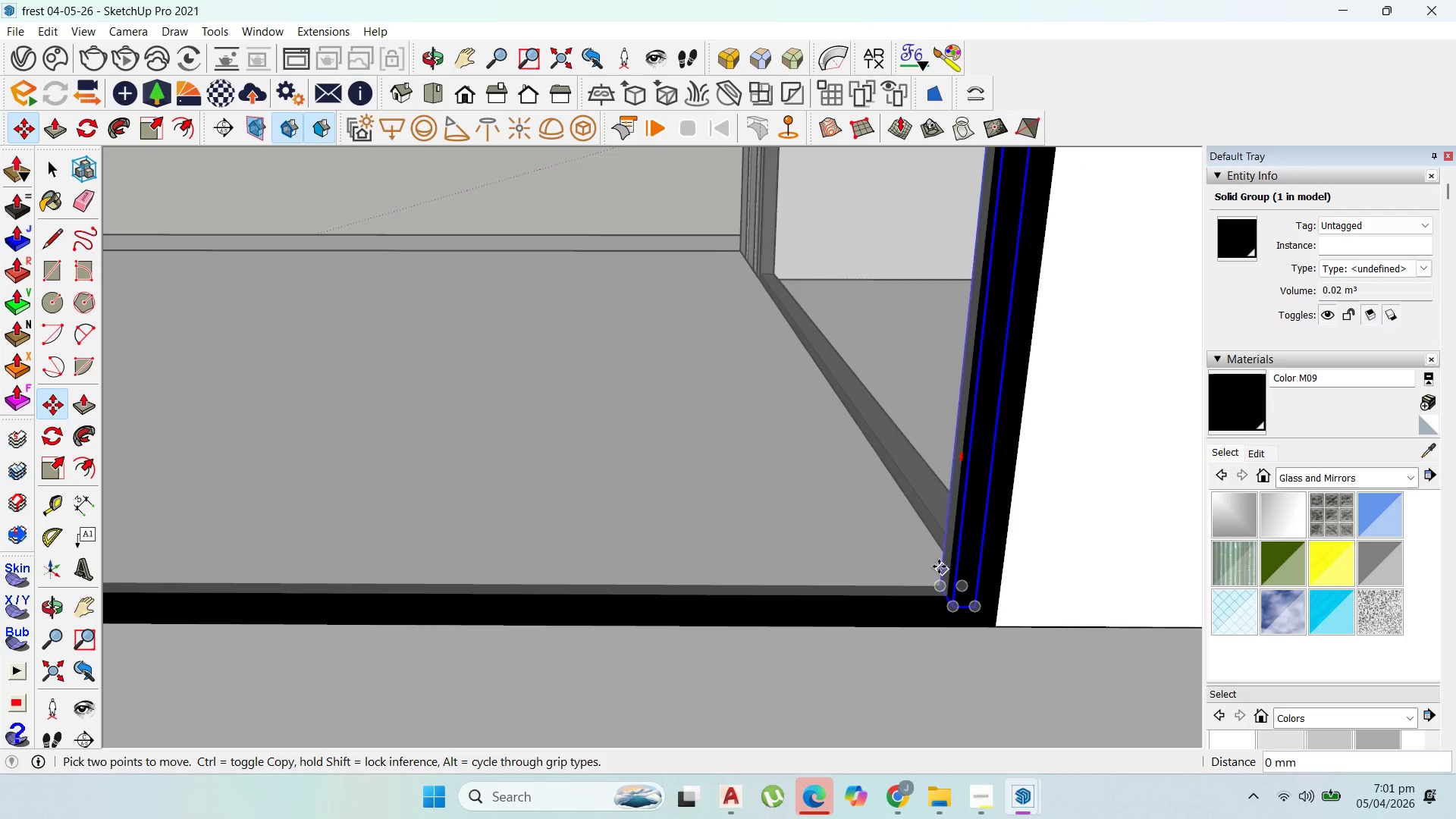 
scroll: coordinate [948, 570], scroll_direction: down, amount: 20.0
 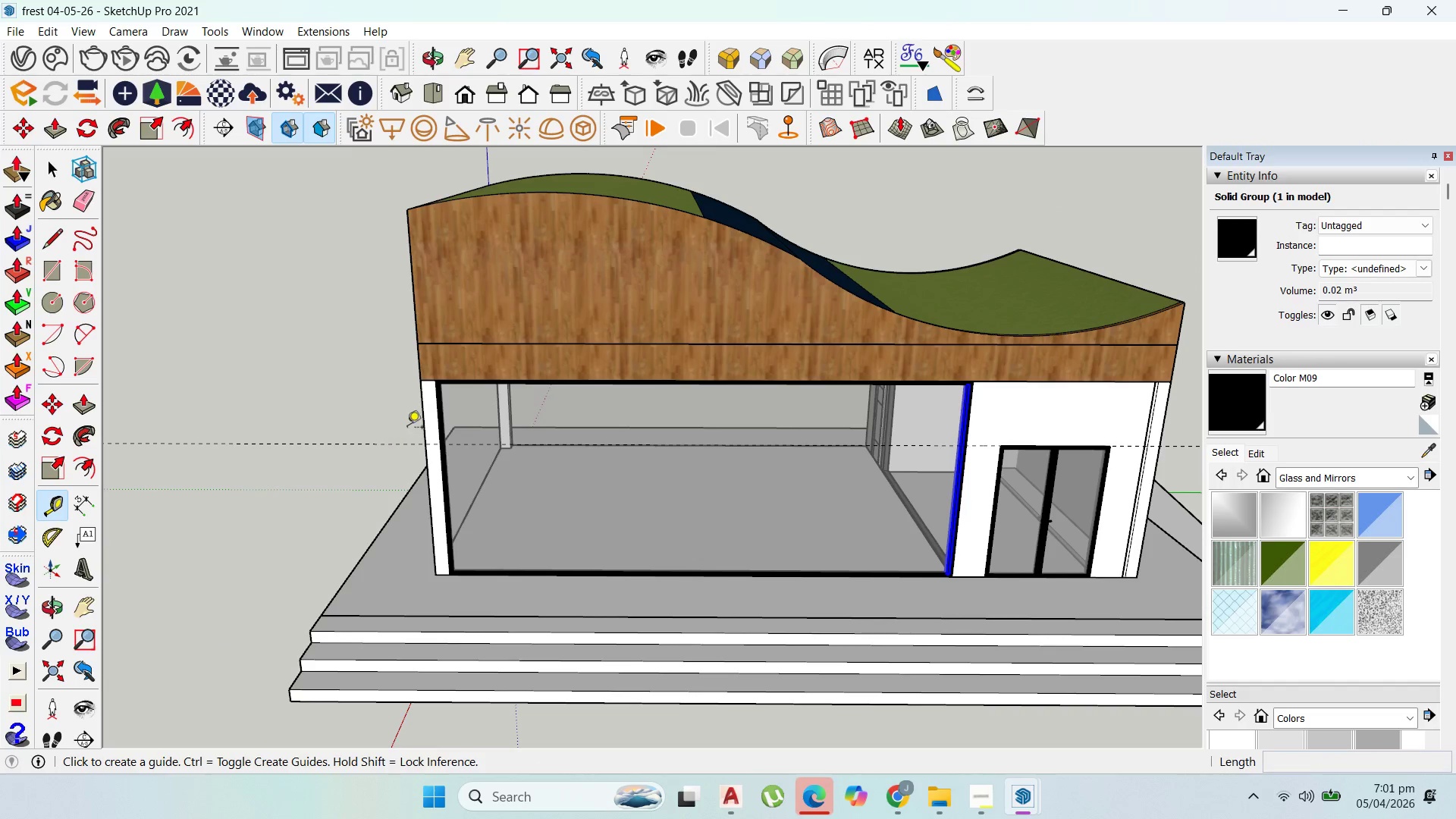 
left_click_drag(start_coordinate=[436, 422], to_coordinate=[447, 422])
 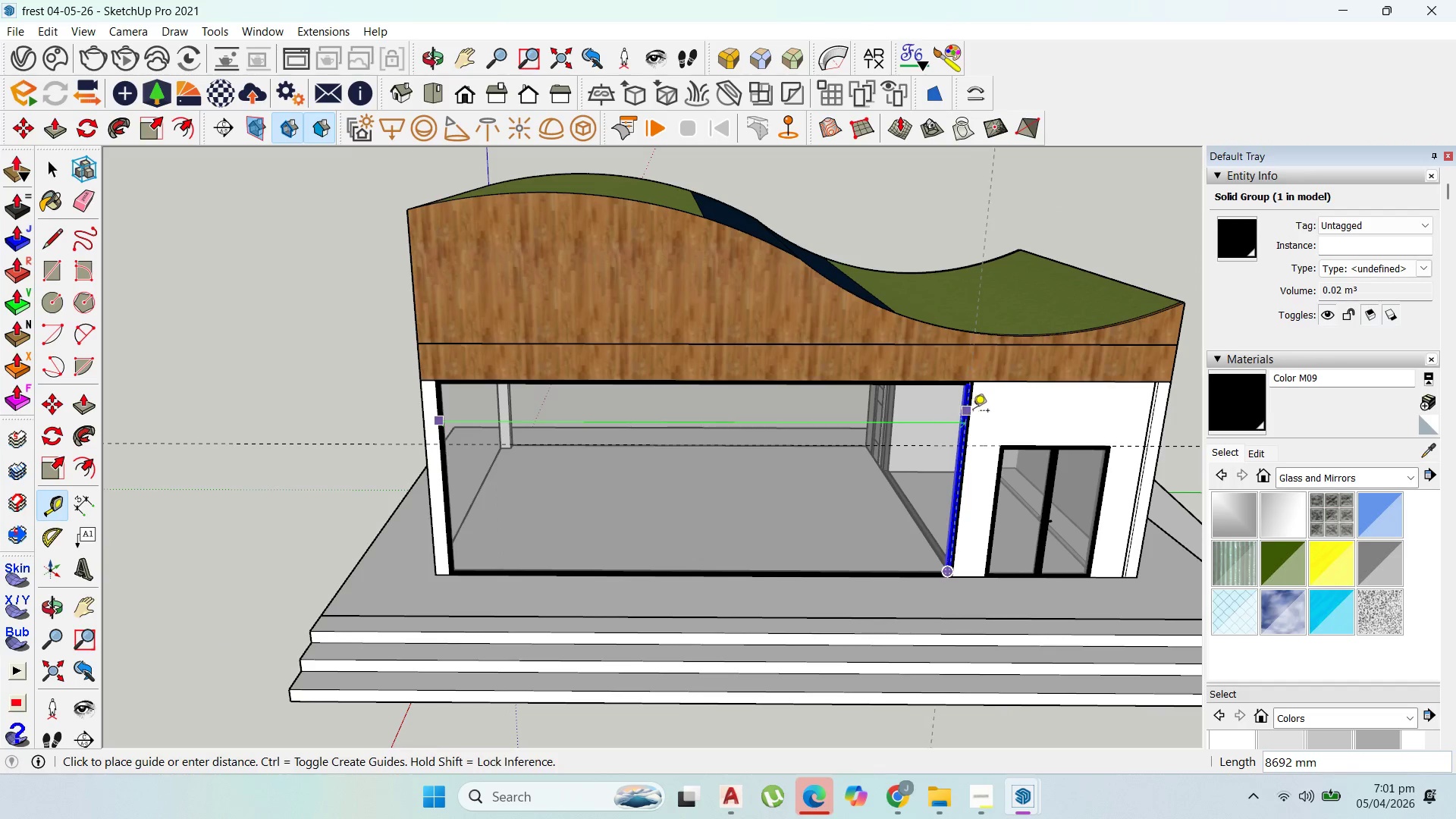 
scroll: coordinate [976, 413], scroll_direction: up, amount: 3.0
 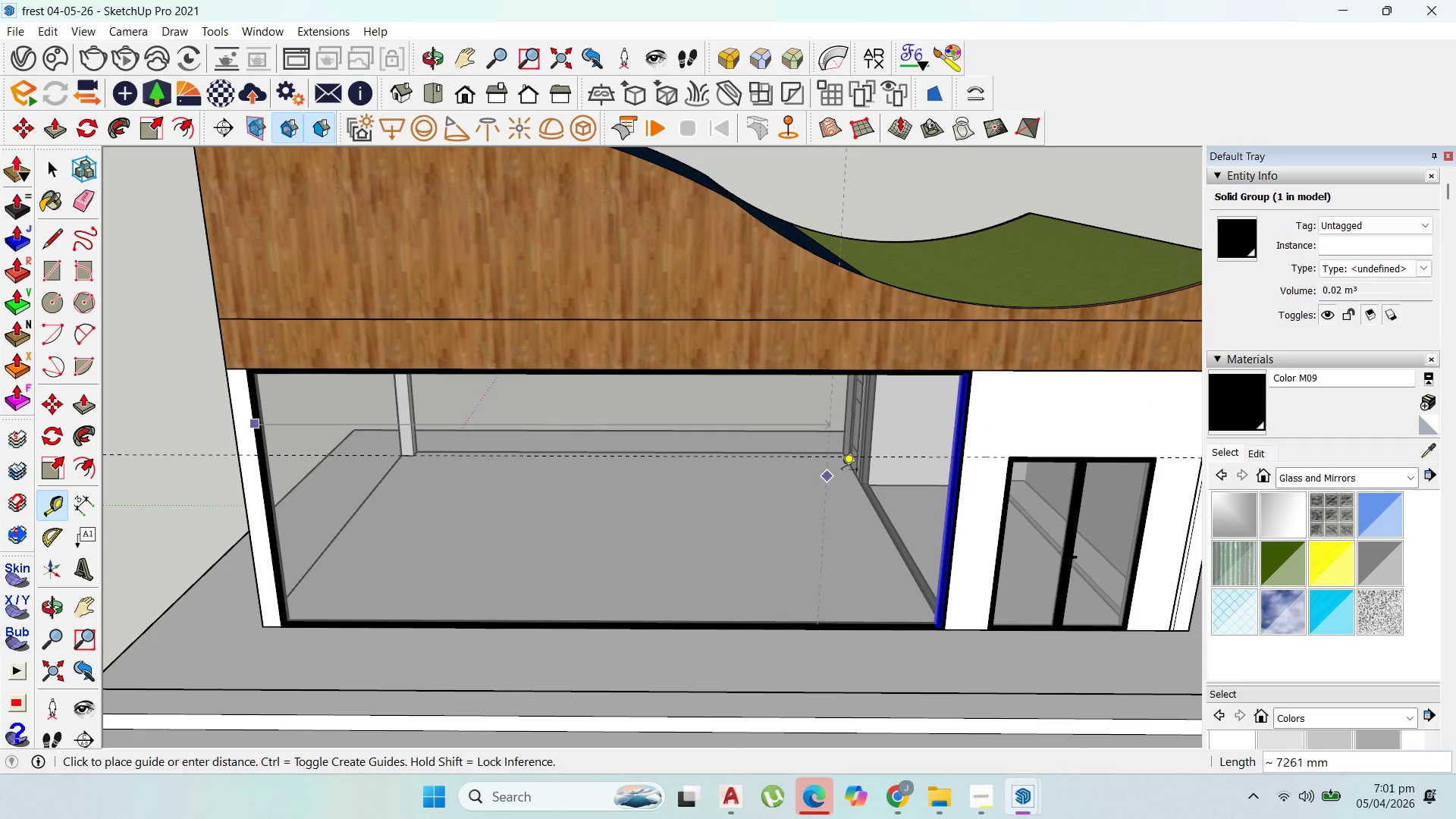 
wait(6.8)
 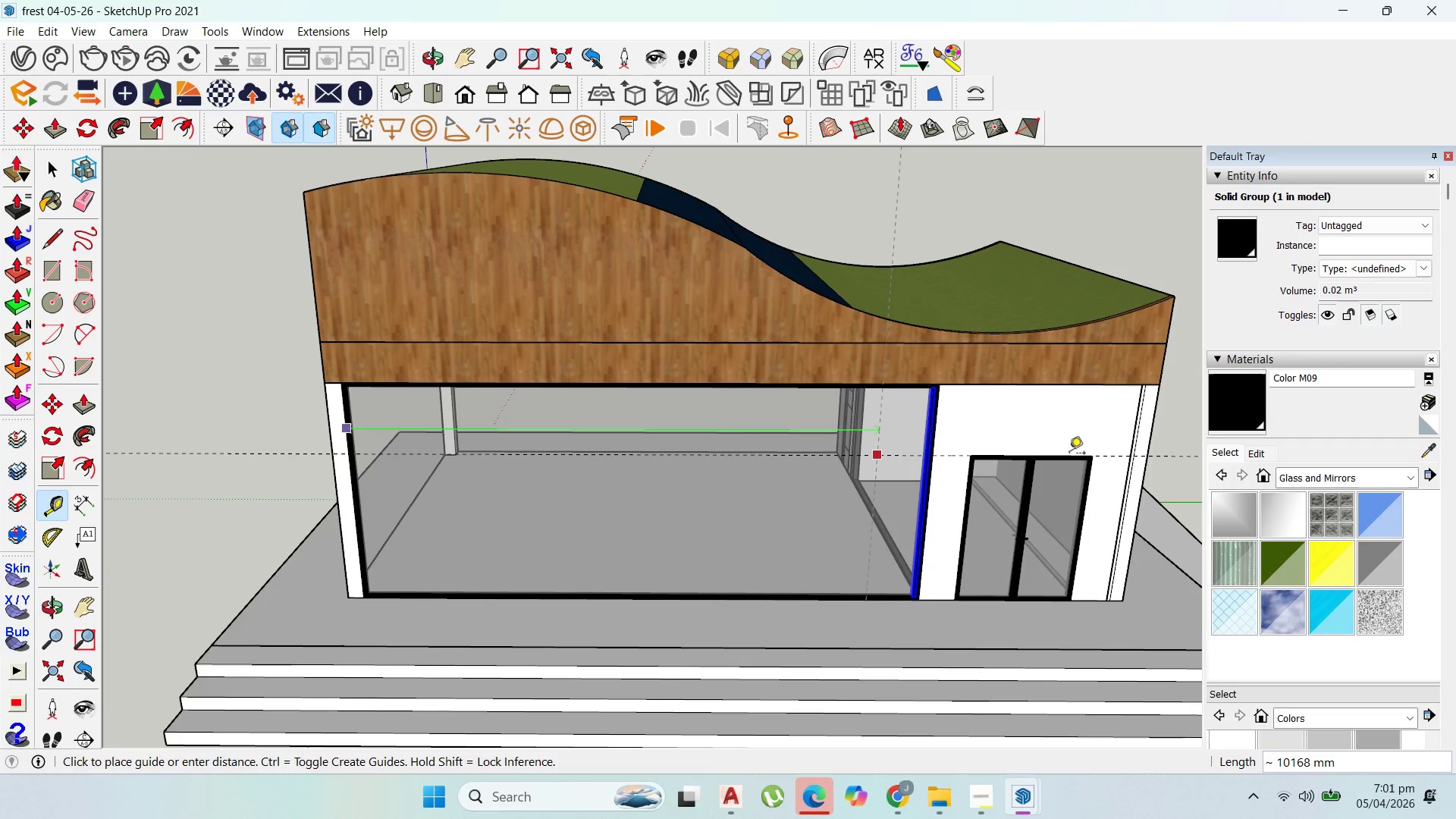 
key(Escape)
 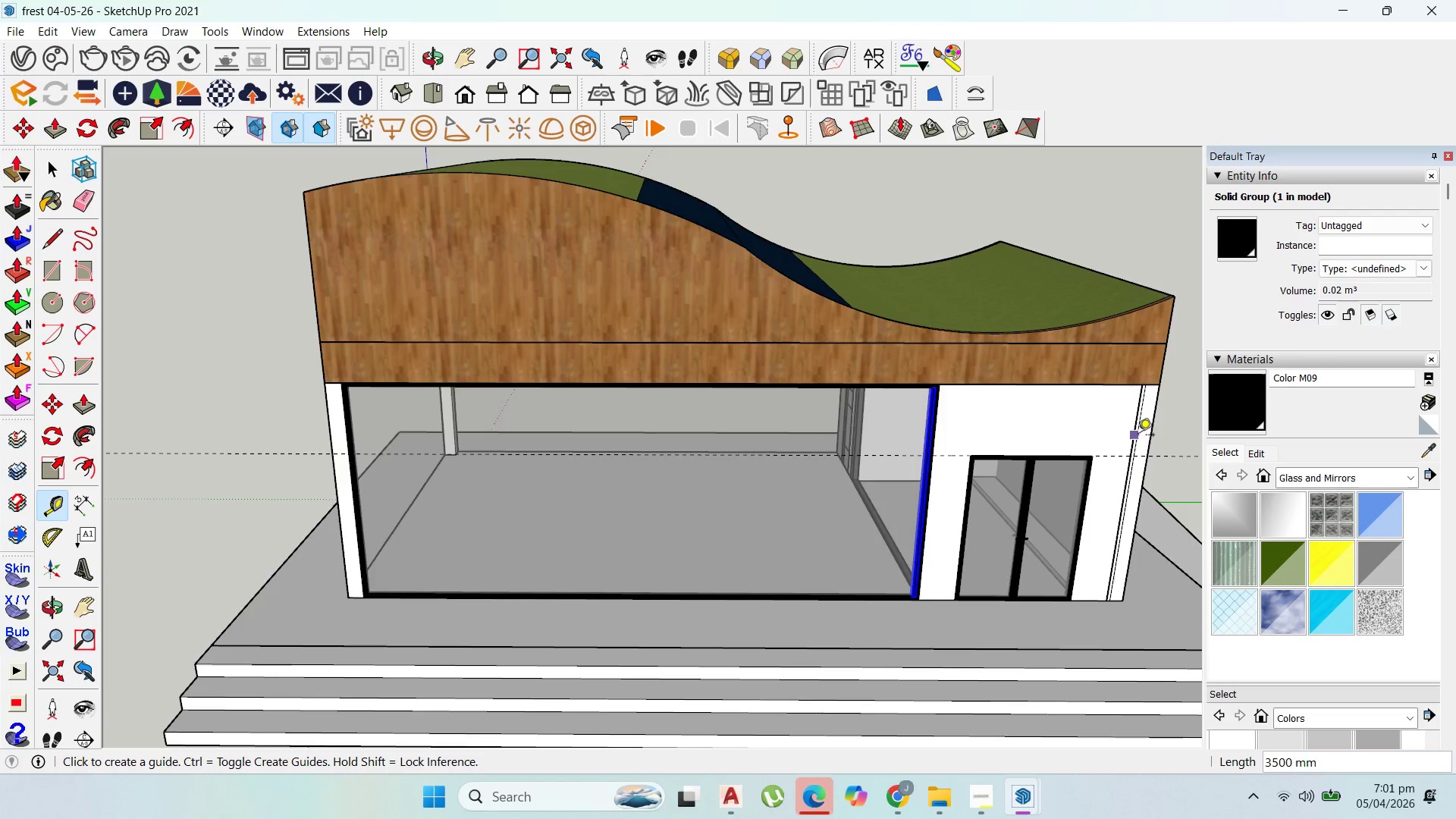 
scroll: coordinate [786, 450], scroll_direction: down, amount: 2.0
 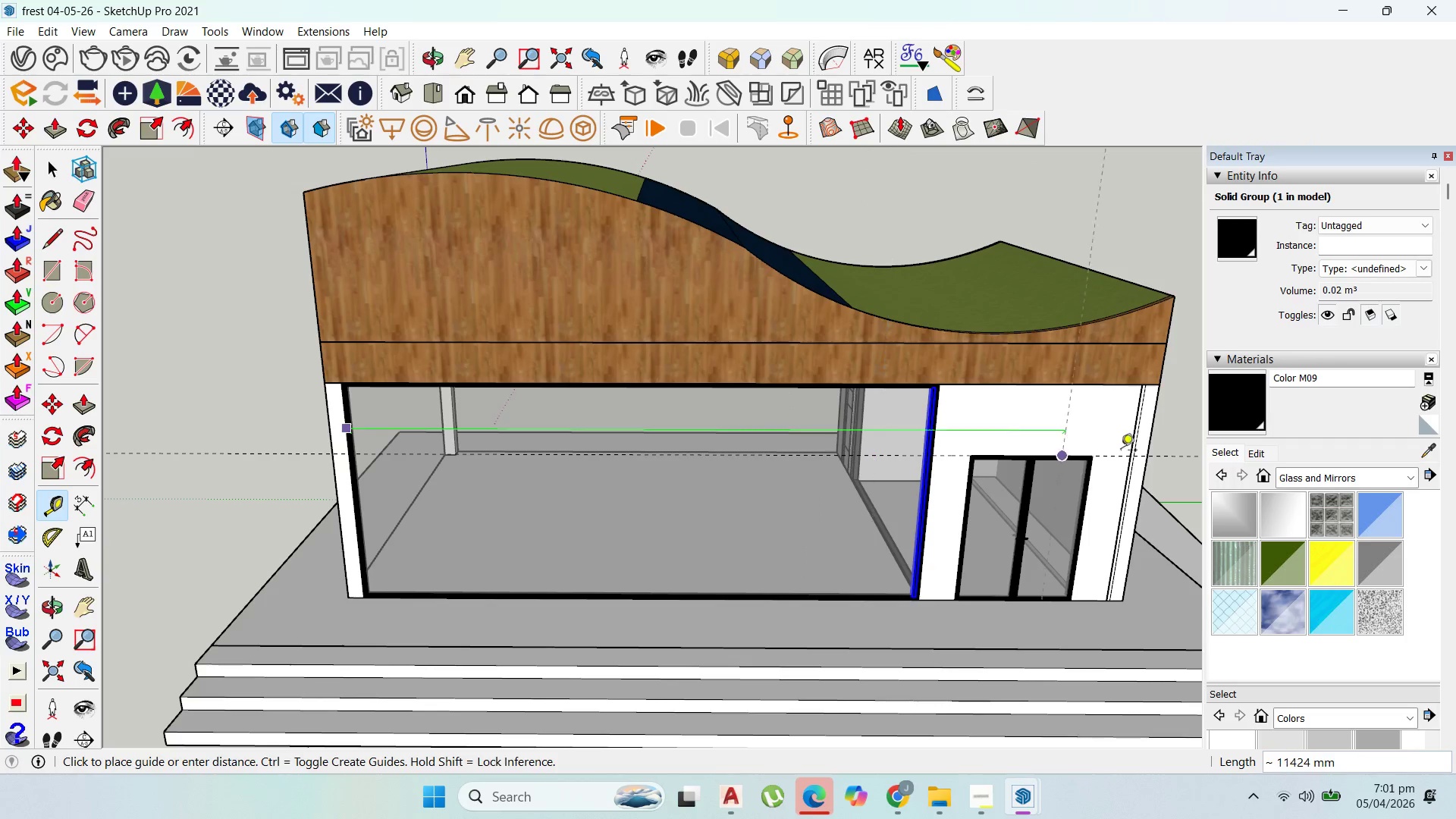 
scroll: coordinate [1152, 436], scroll_direction: up, amount: 5.0
 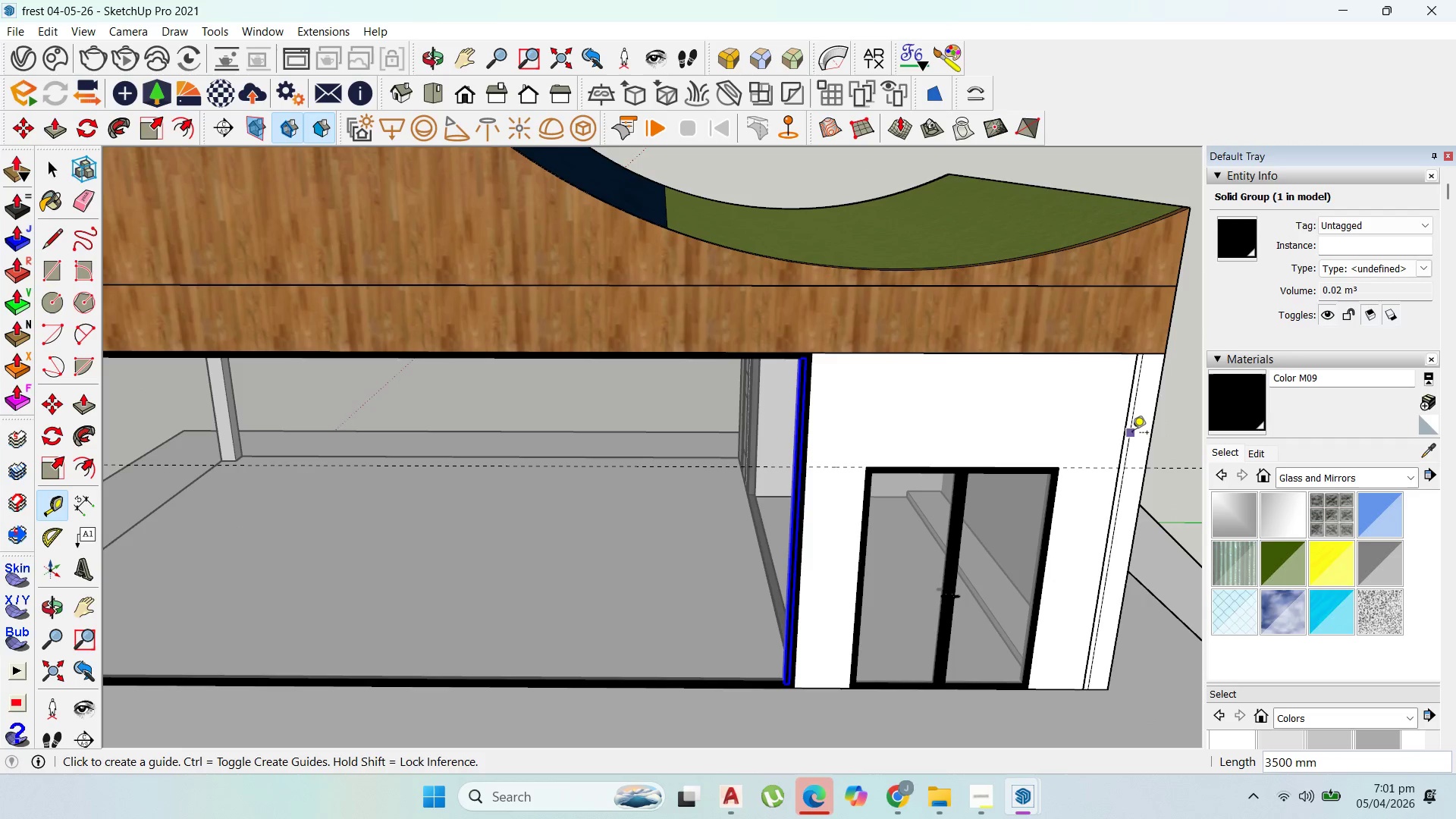 
left_click([1132, 434])
 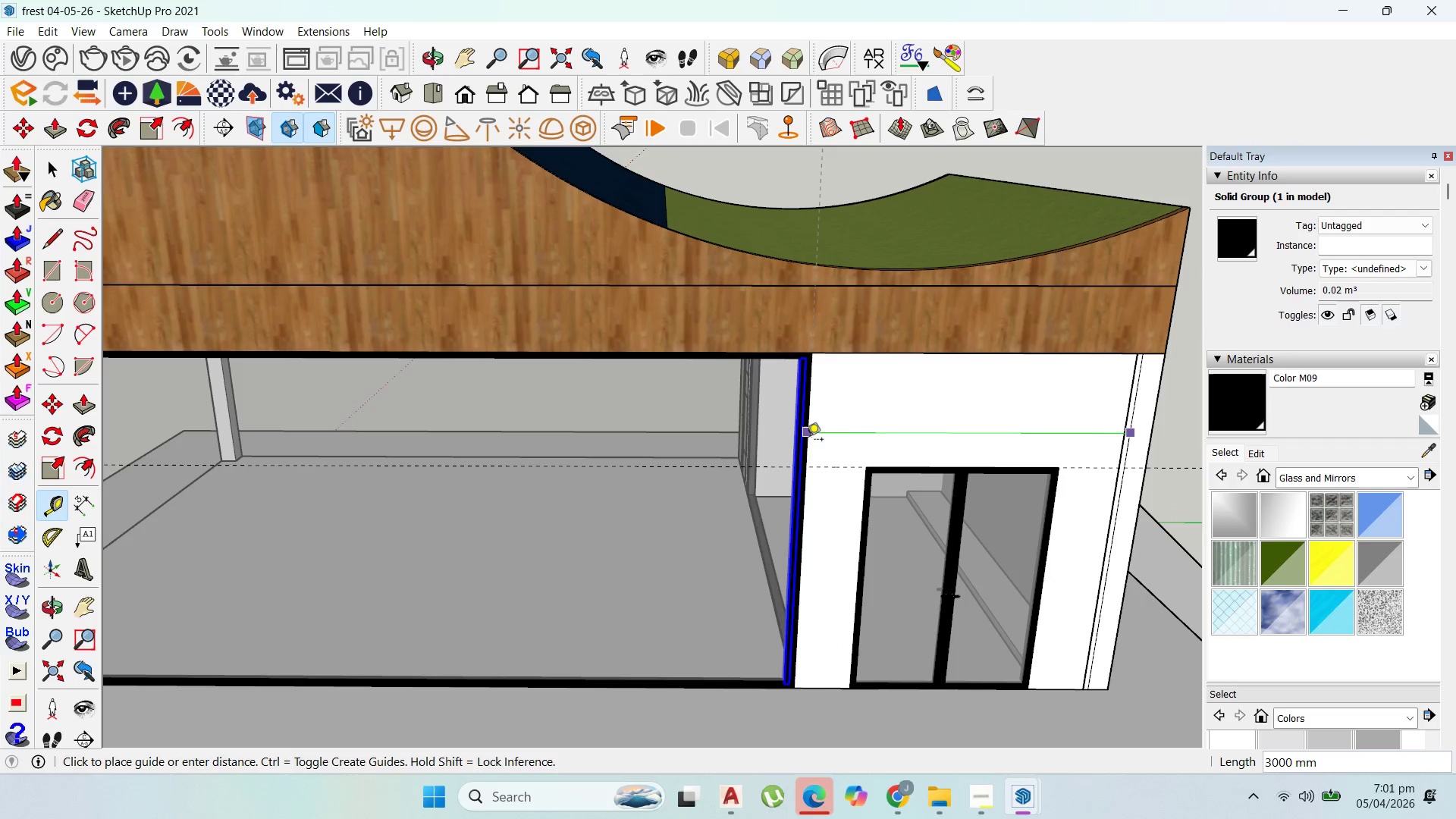 
scroll: coordinate [809, 441], scroll_direction: up, amount: 3.0
 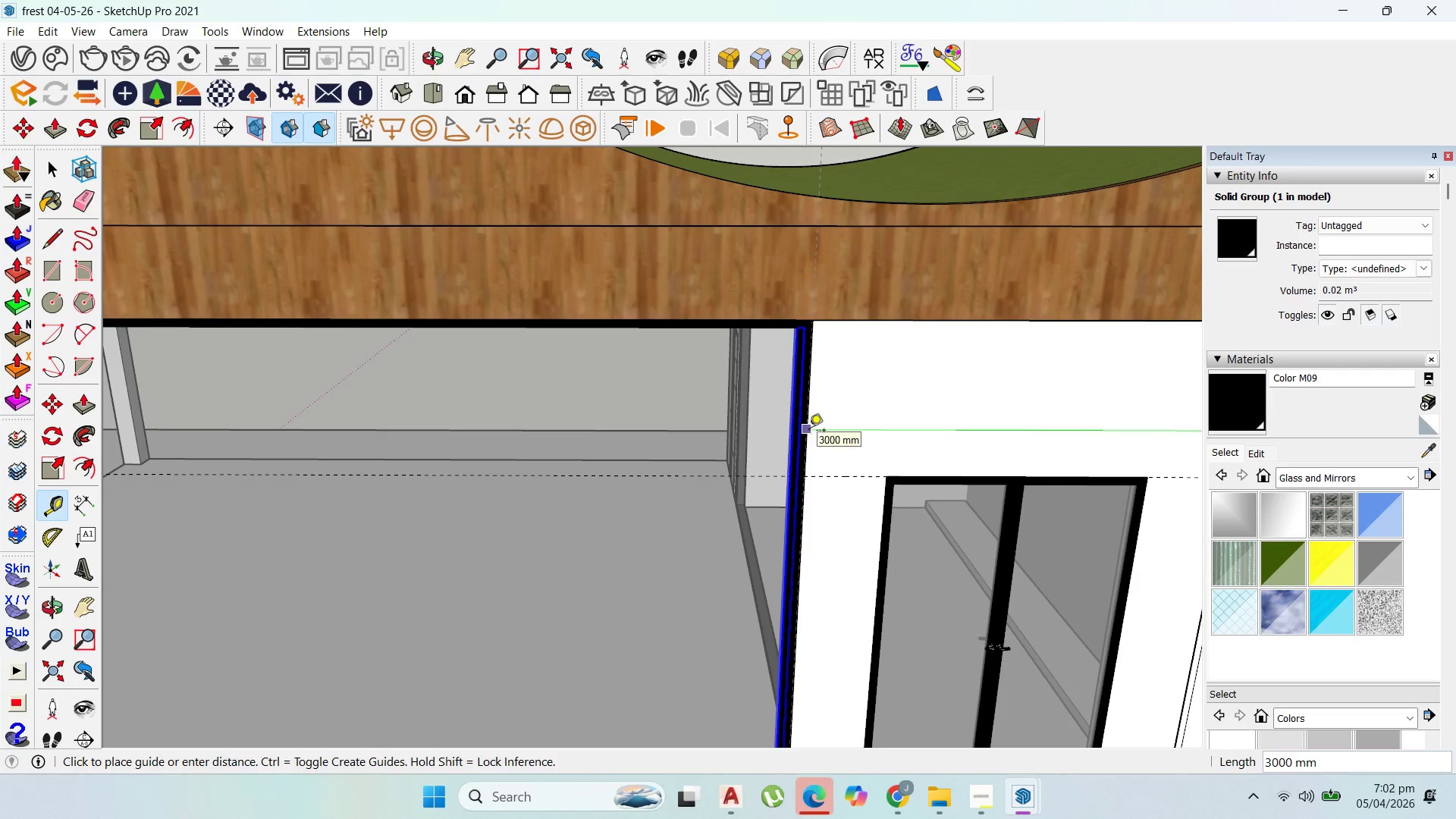 
key(Escape)
 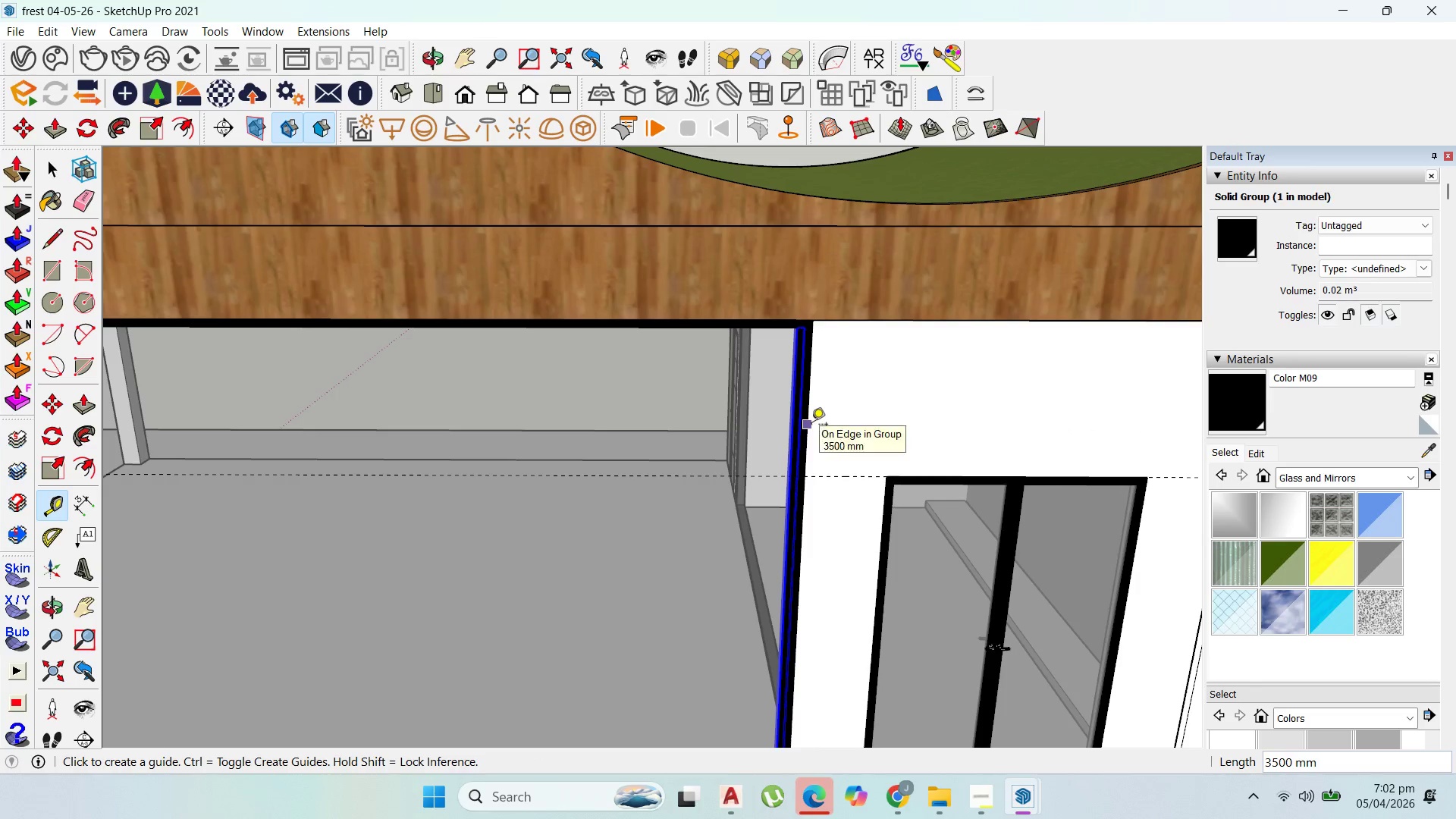 
left_click([811, 425])
 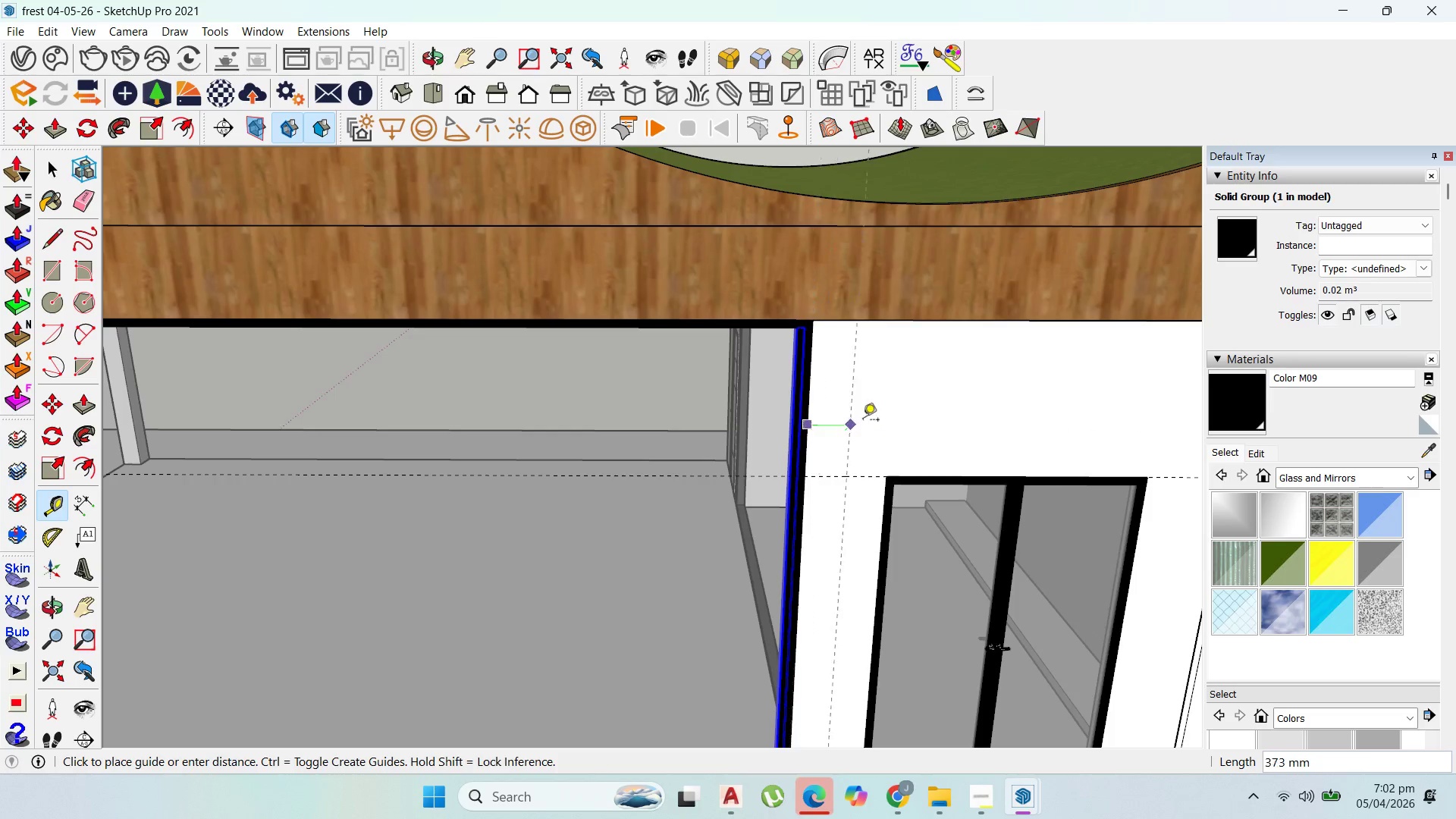 
scroll: coordinate [374, 422], scroll_direction: down, amount: 8.0
 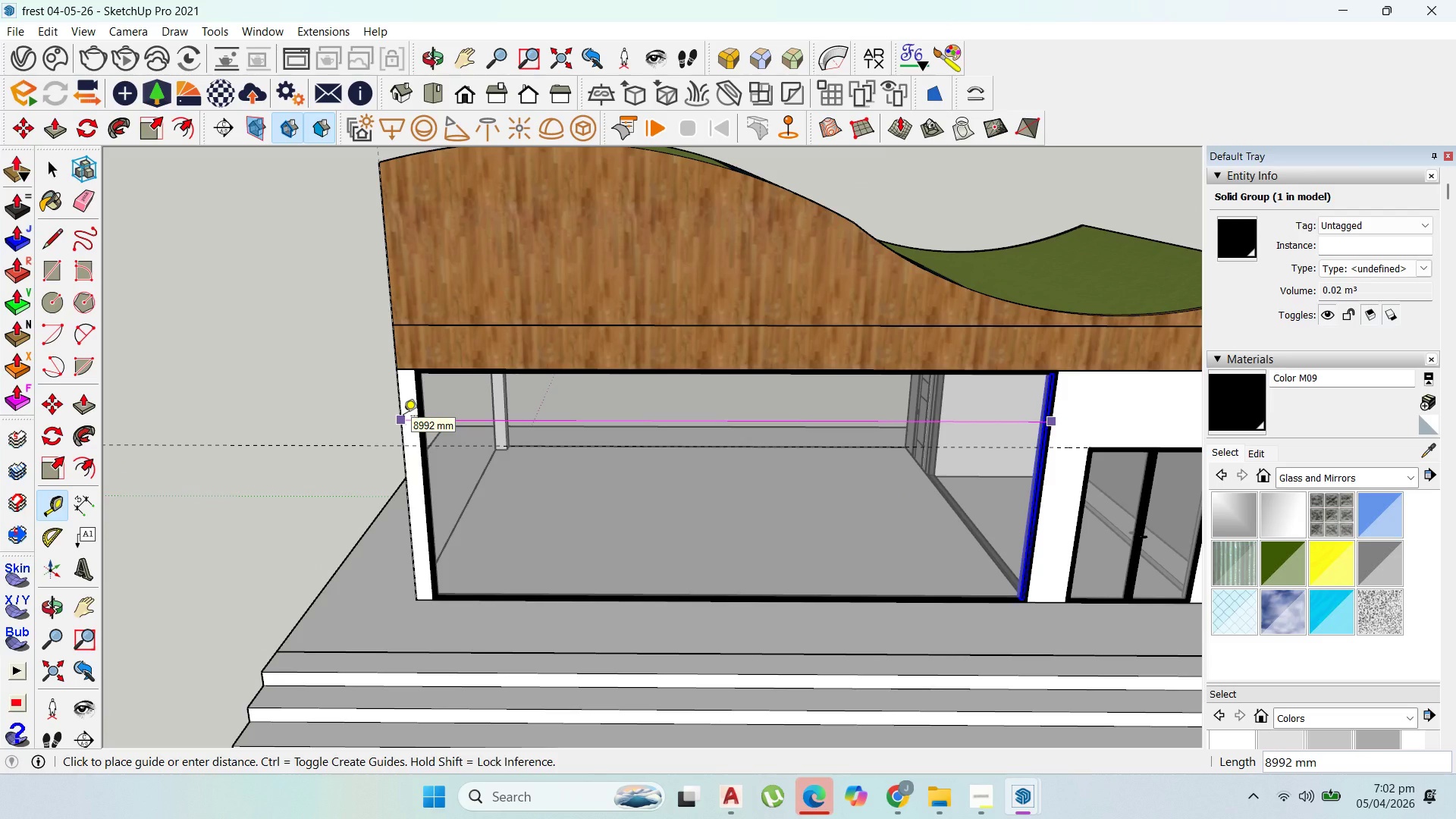 
key(Escape)
 